 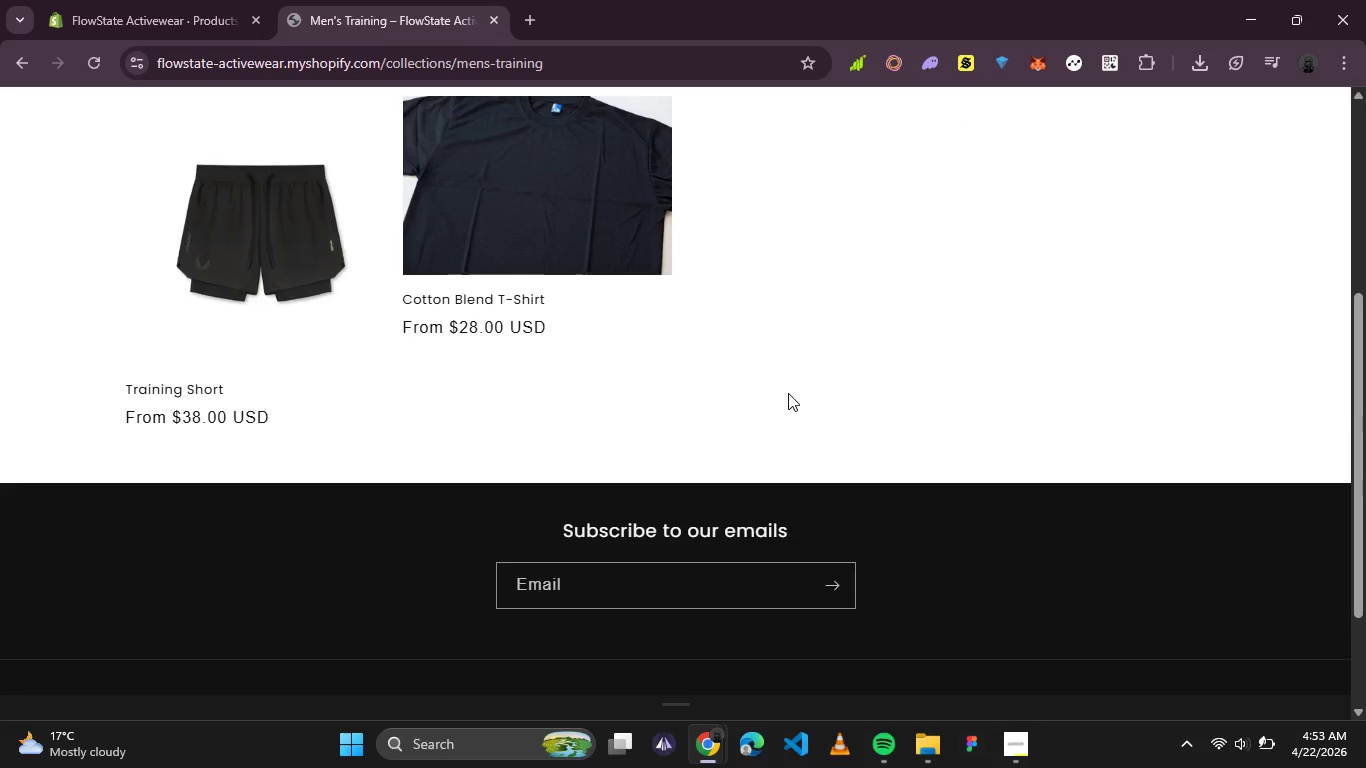 
scroll: coordinate [788, 396], scroll_direction: up, amount: 1.0
 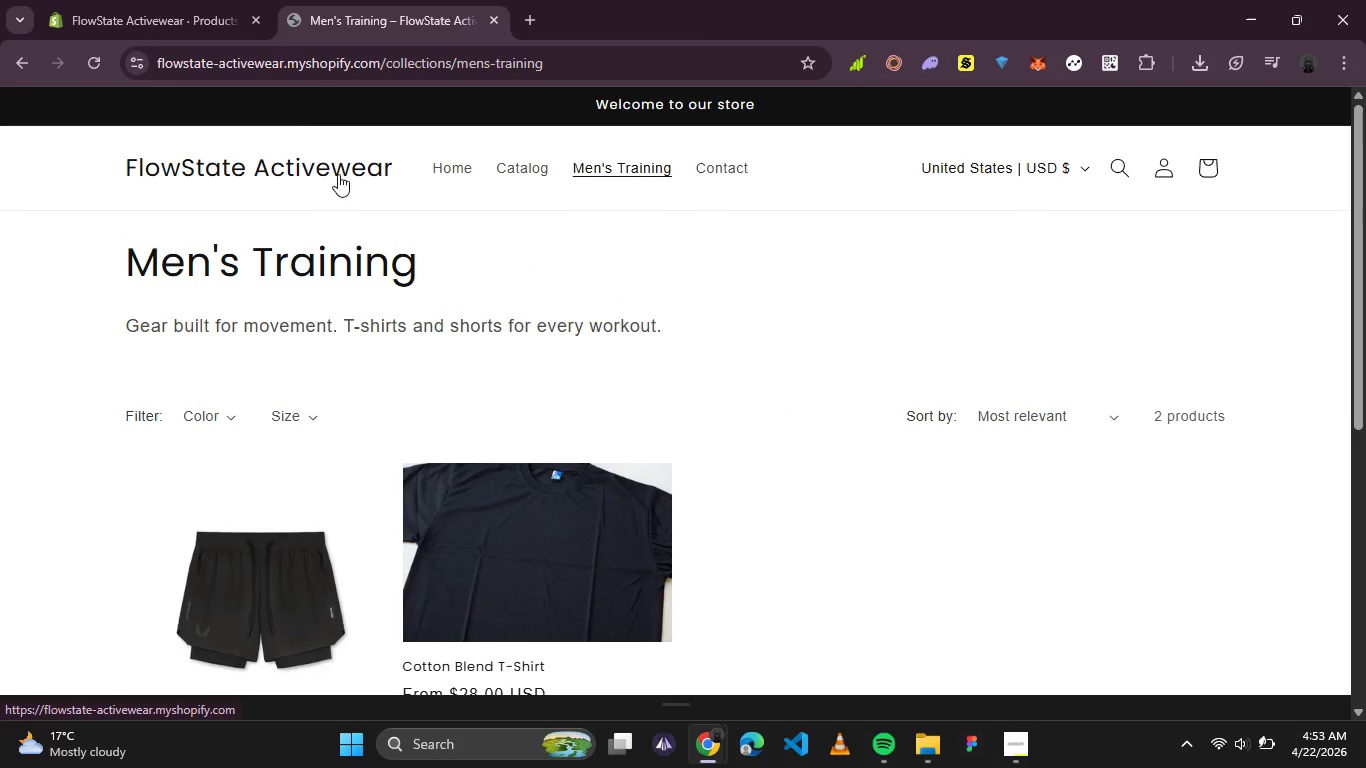 
left_click([177, 0])
 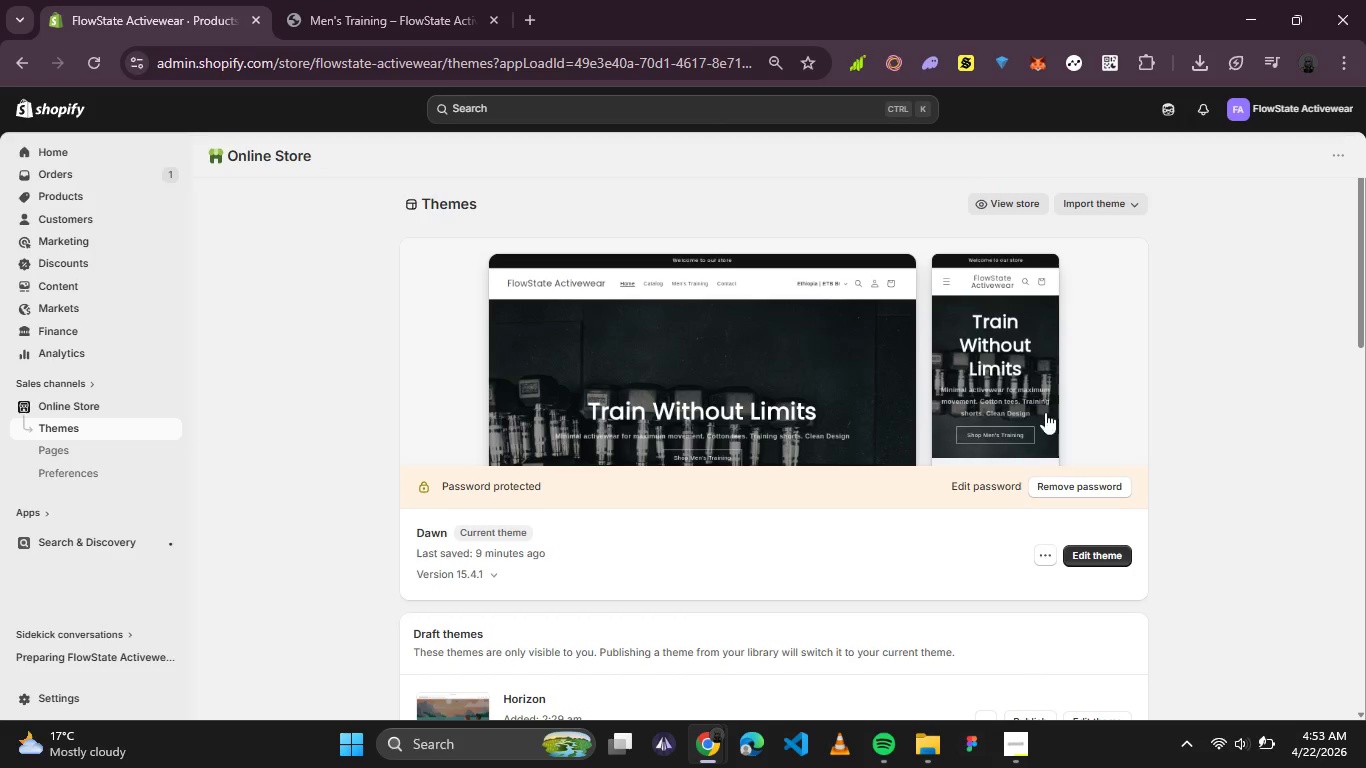 
left_click([1040, 384])
 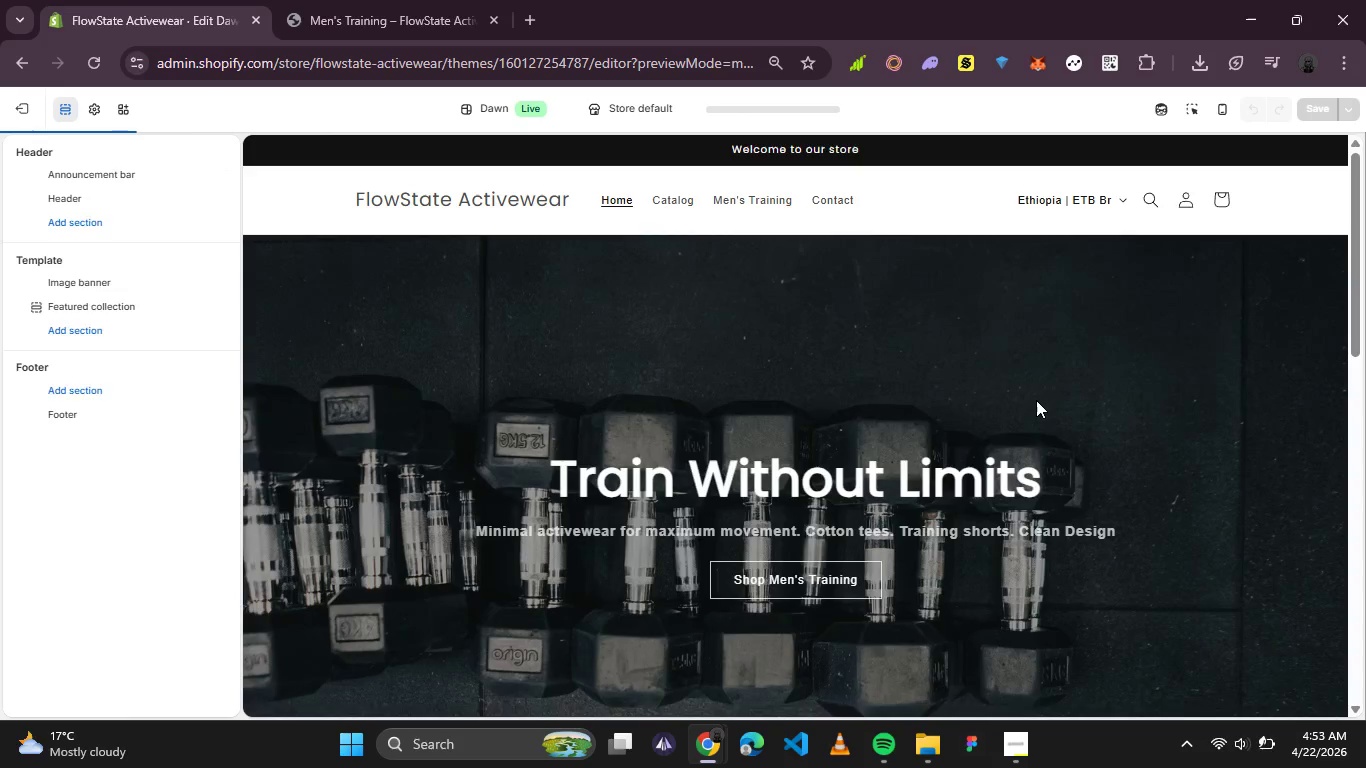 
wait(7.55)
 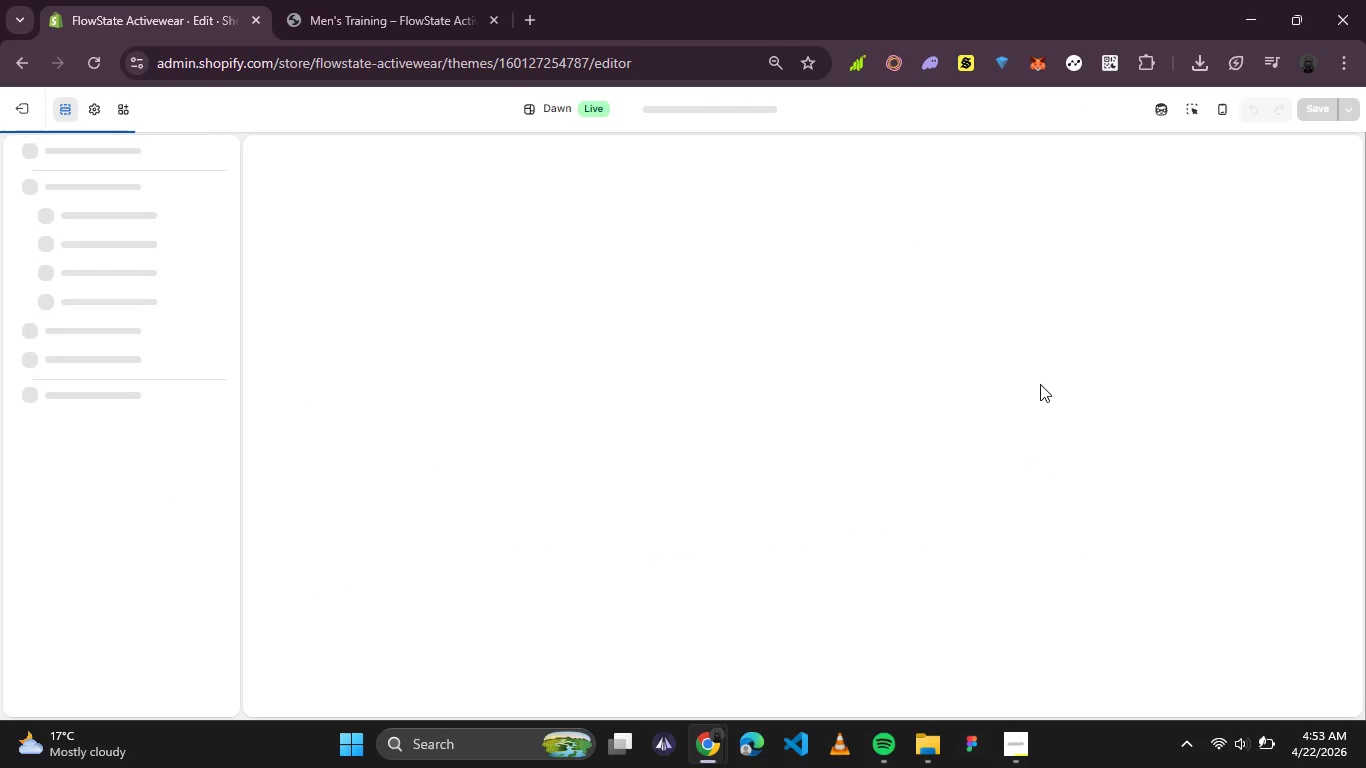 
left_click([1121, 207])
 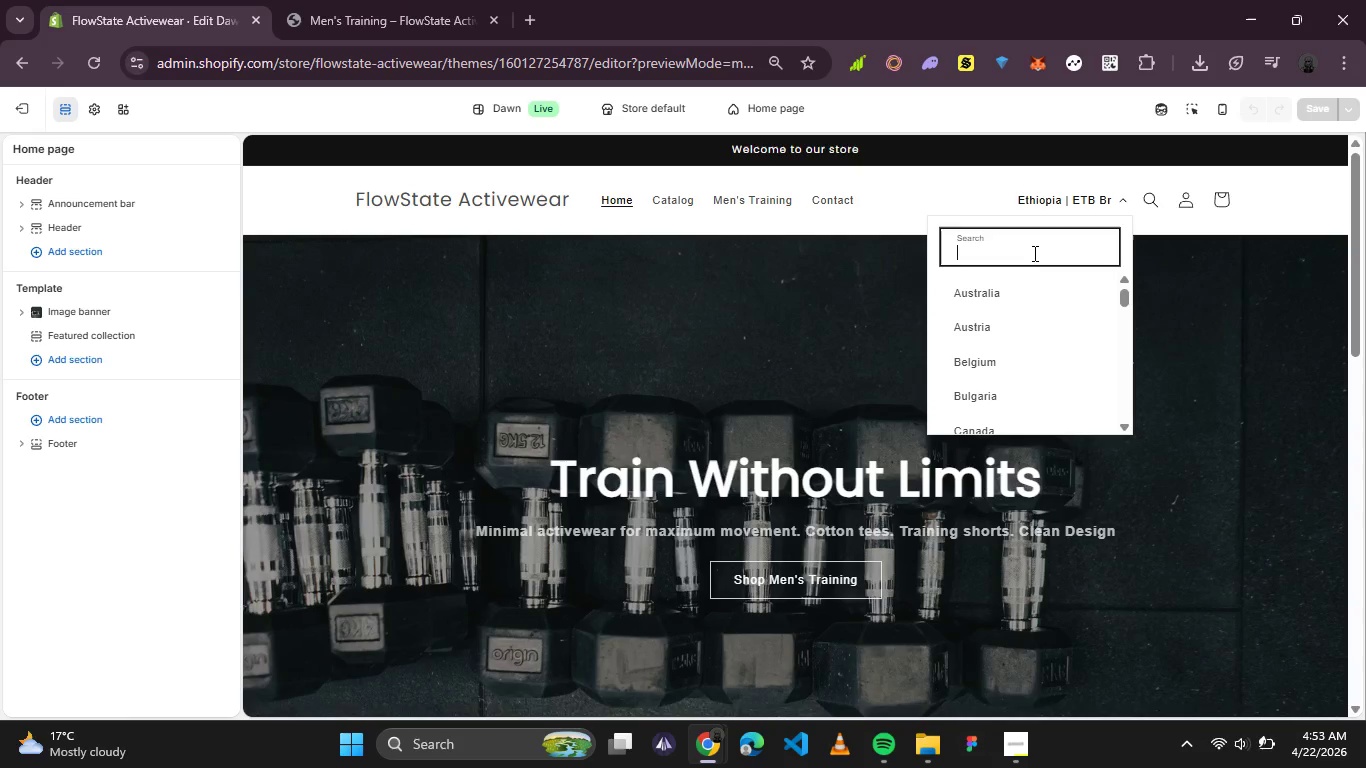 
type(uni)
 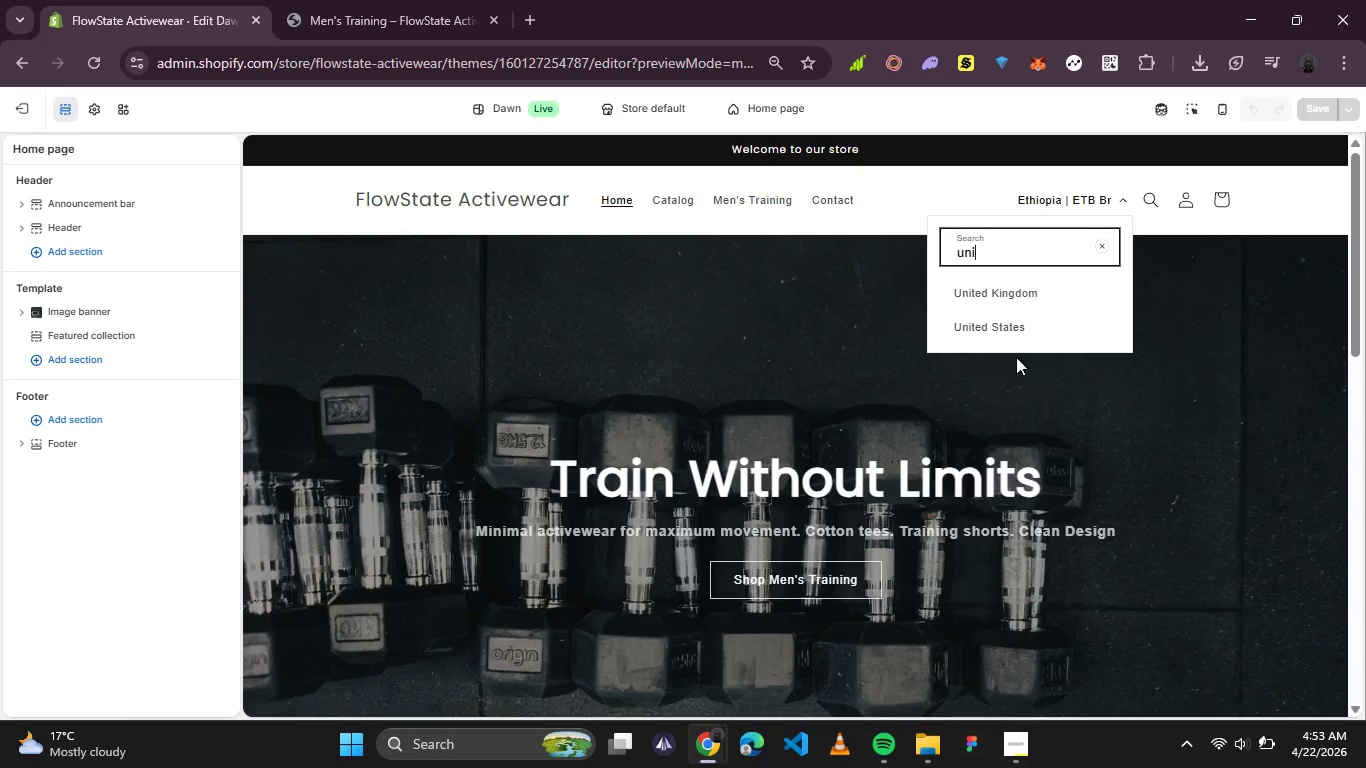 
left_click([1021, 326])
 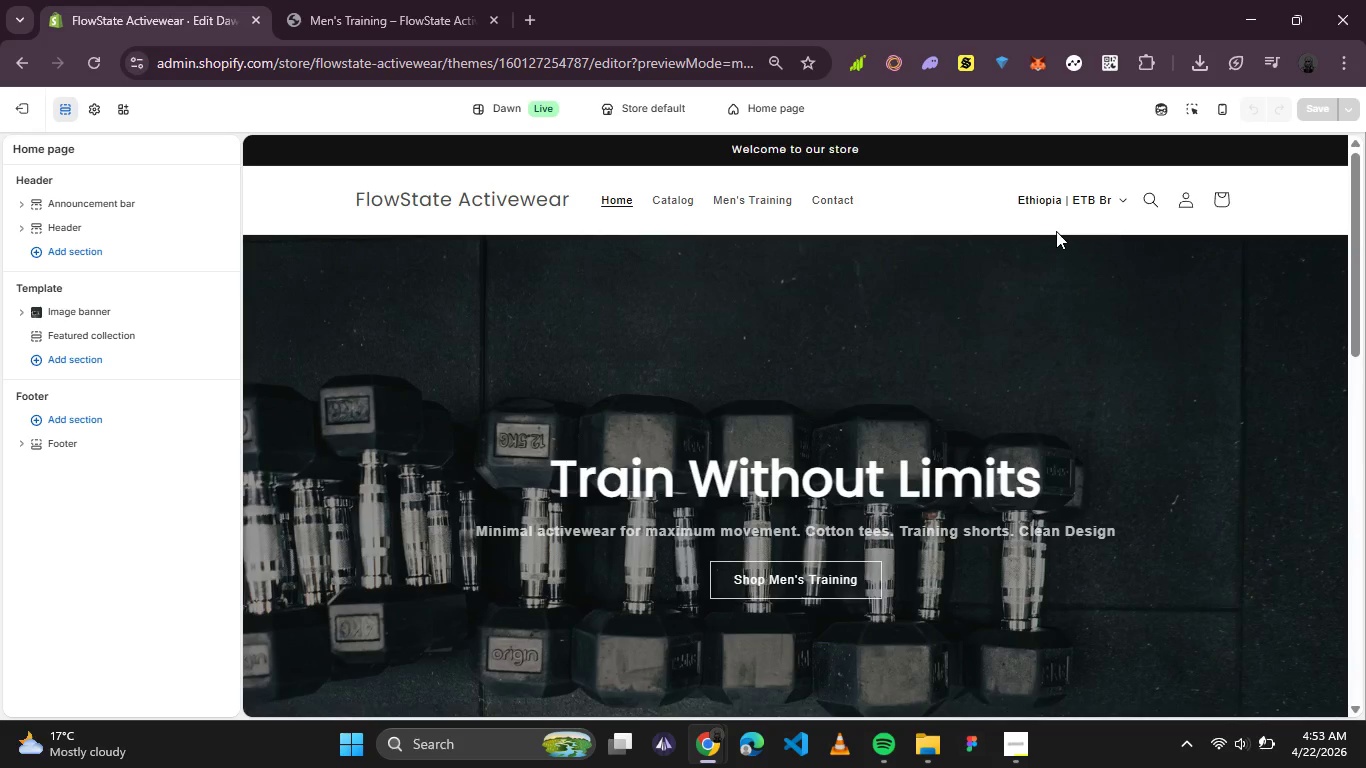 
wait(6.09)
 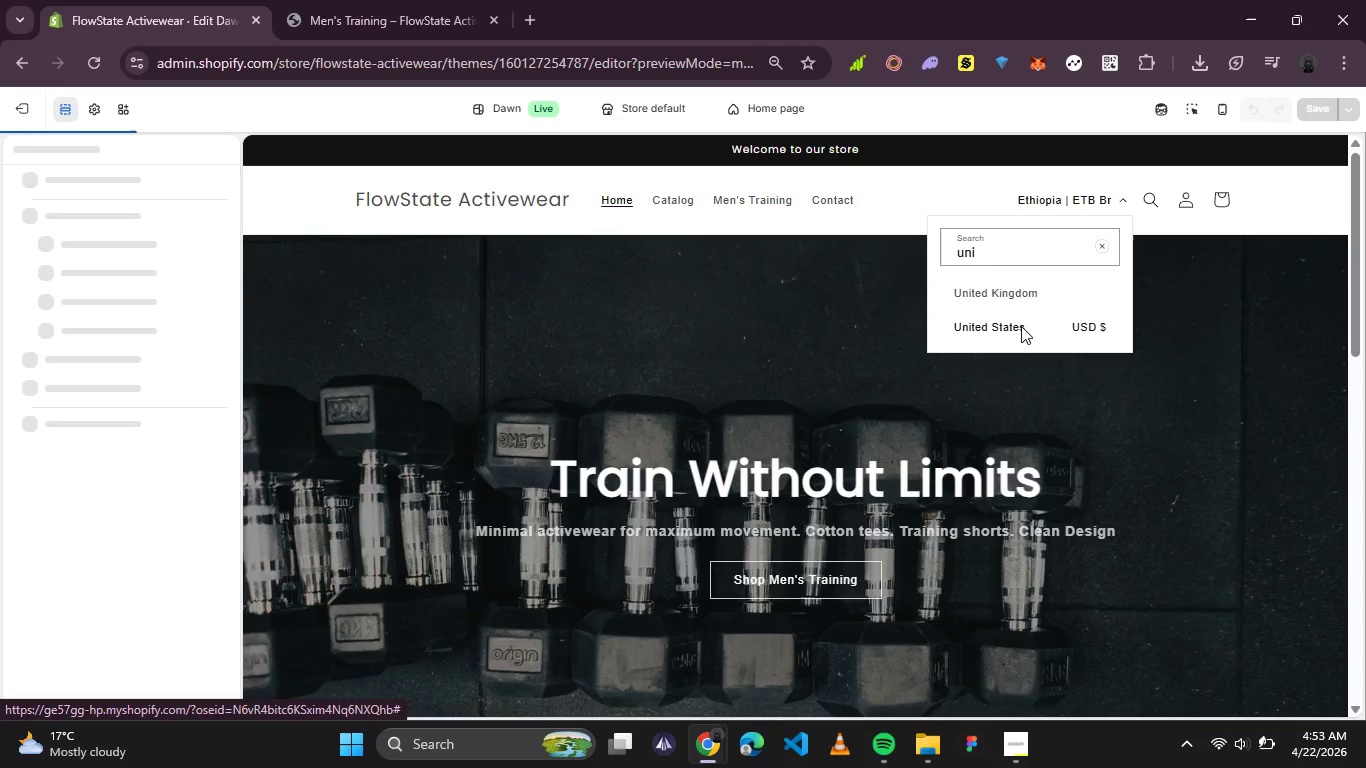 
left_click([1108, 205])
 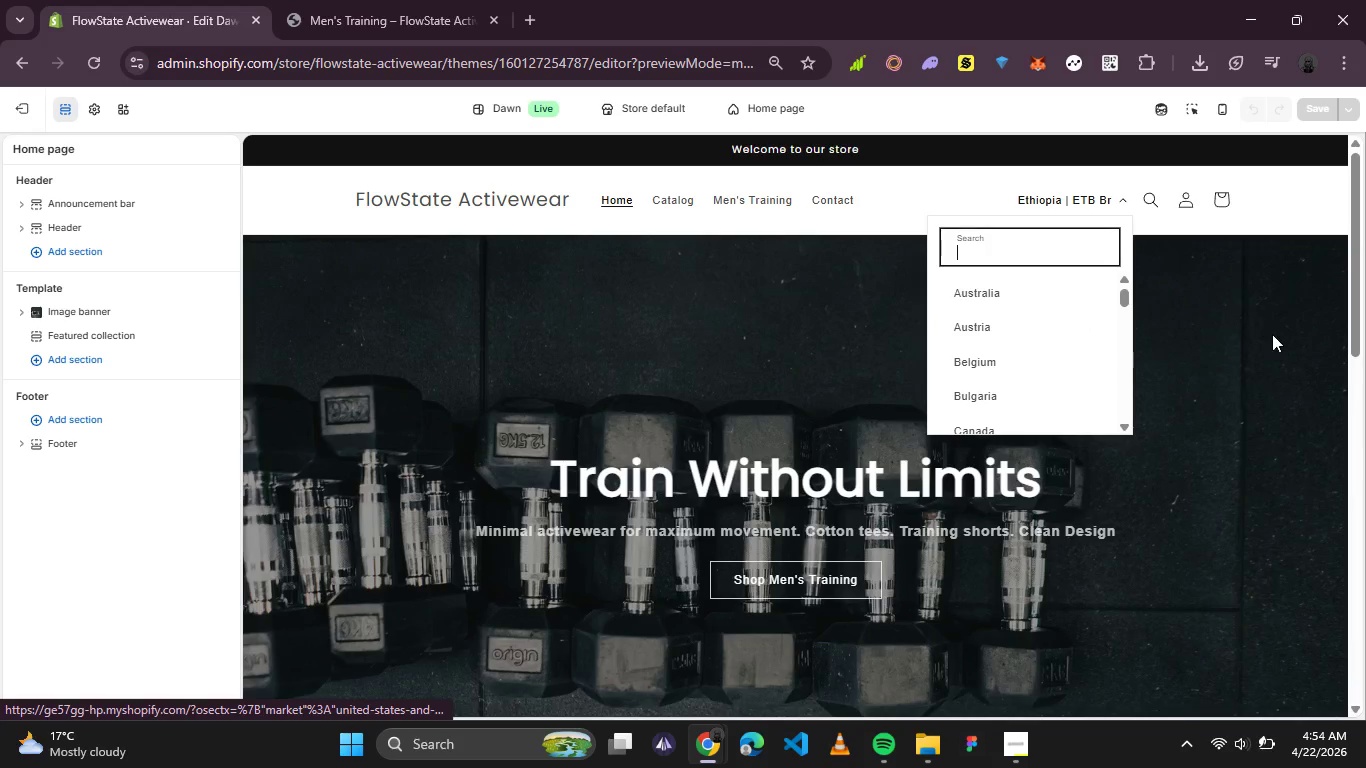 
left_click([1287, 323])
 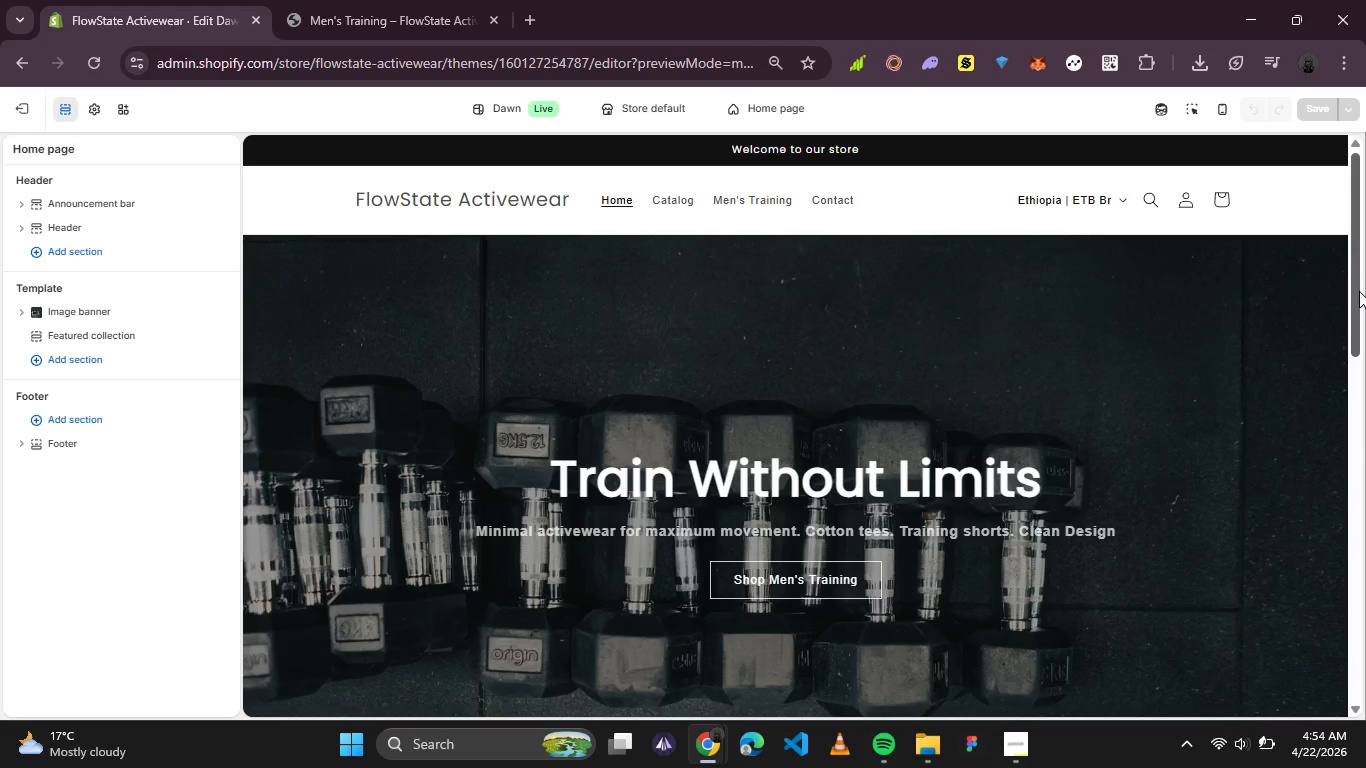 
left_click_drag(start_coordinate=[1359, 291], to_coordinate=[1345, 686])
 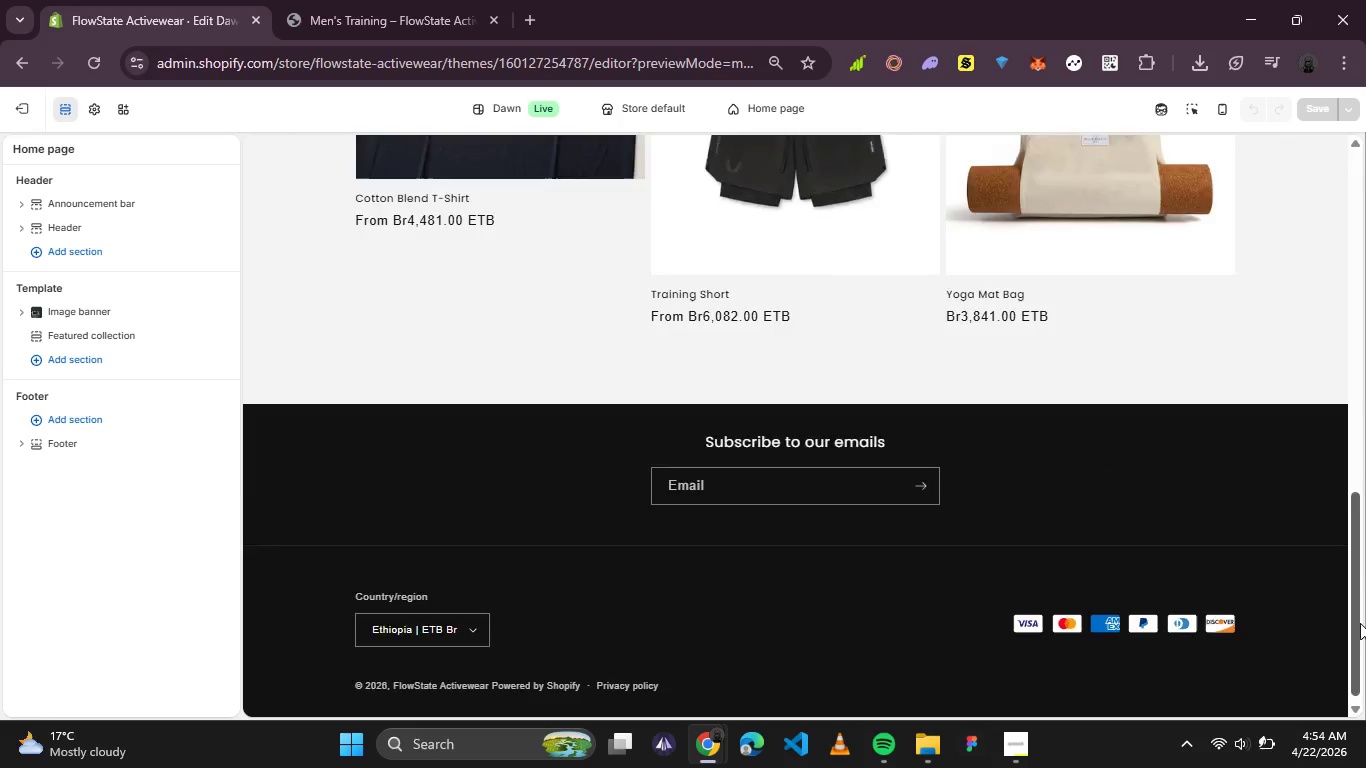 
left_click_drag(start_coordinate=[1354, 659], to_coordinate=[1365, 259])
 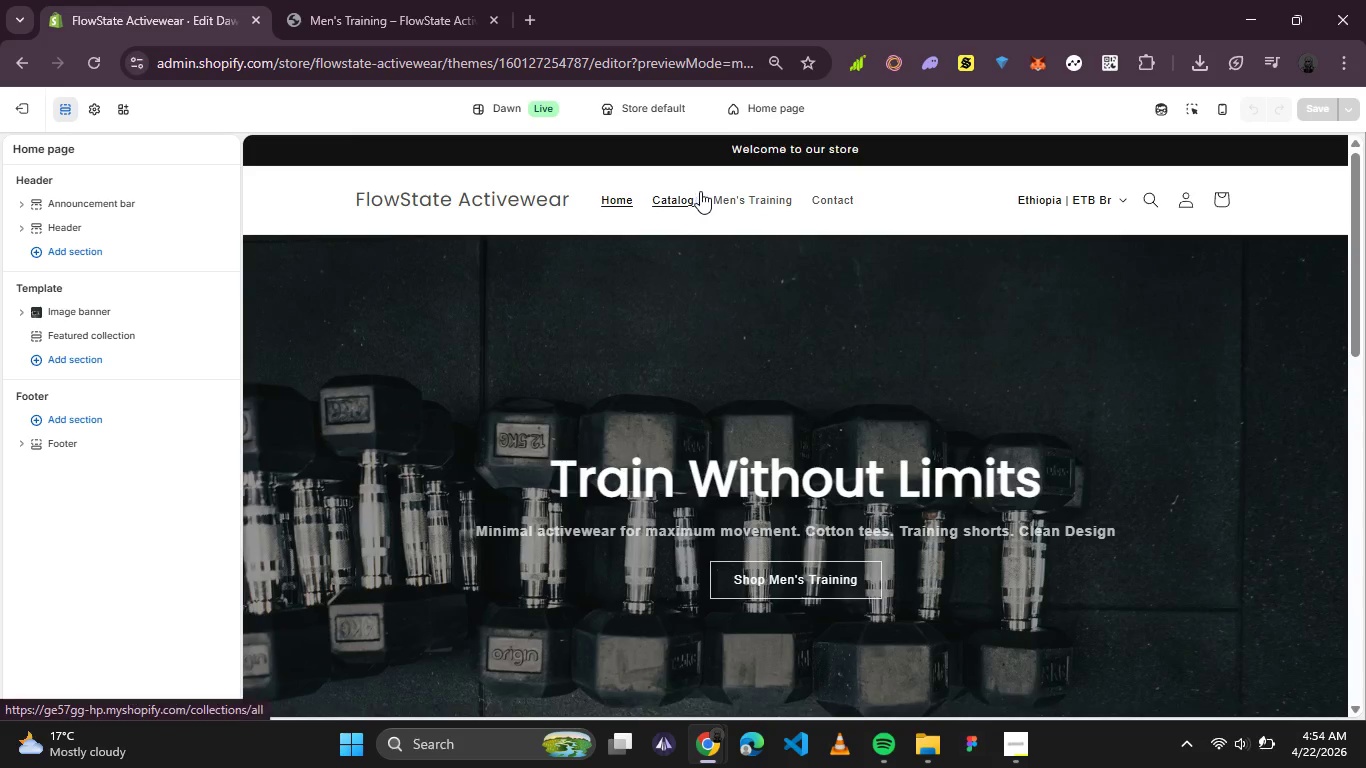 
left_click([743, 198])
 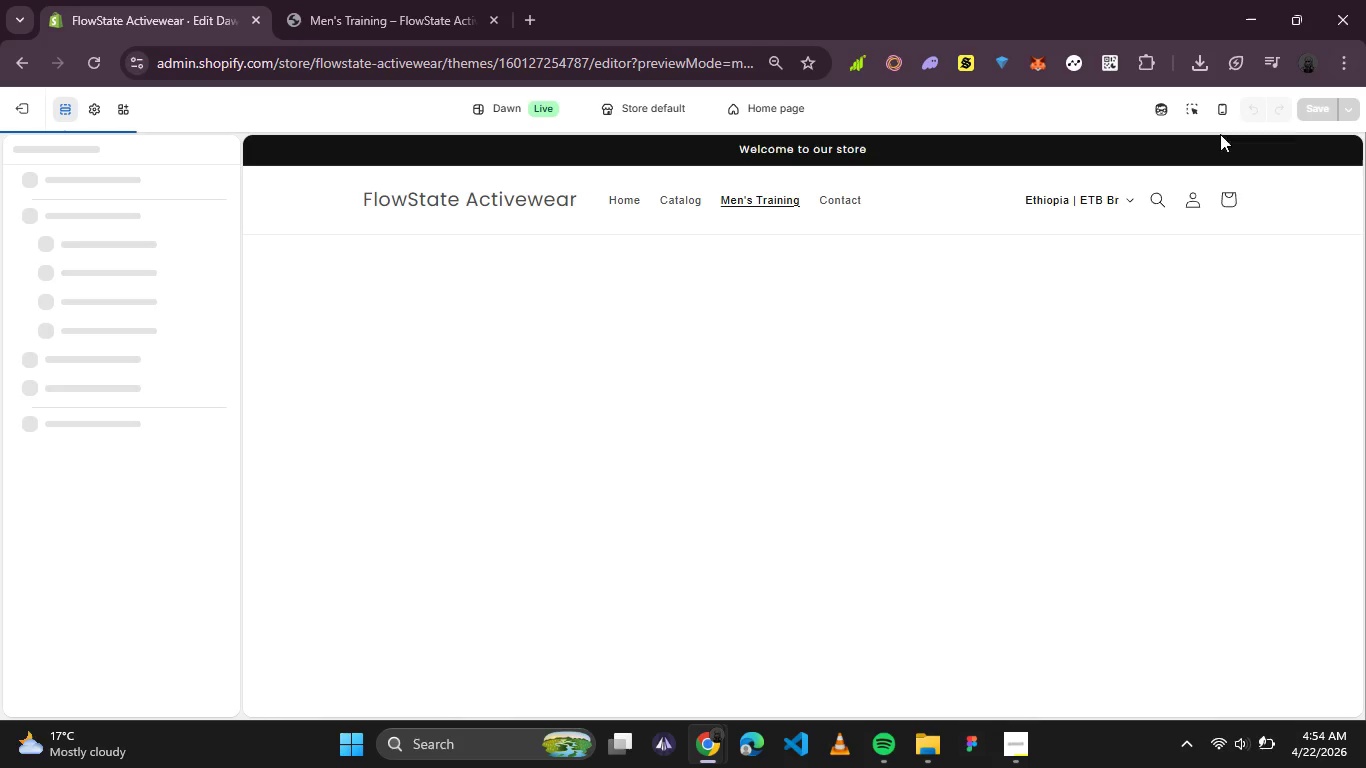 
wait(16.05)
 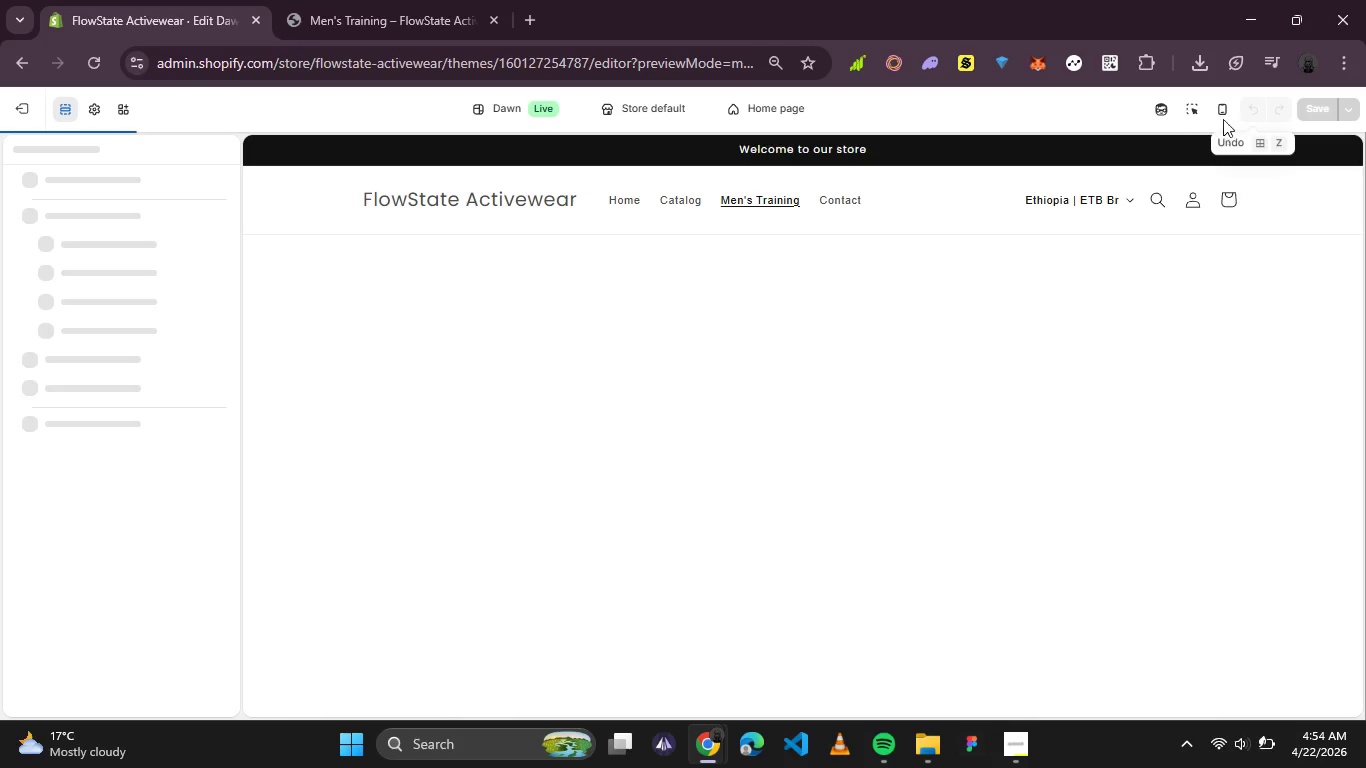 
key(Control+I)
 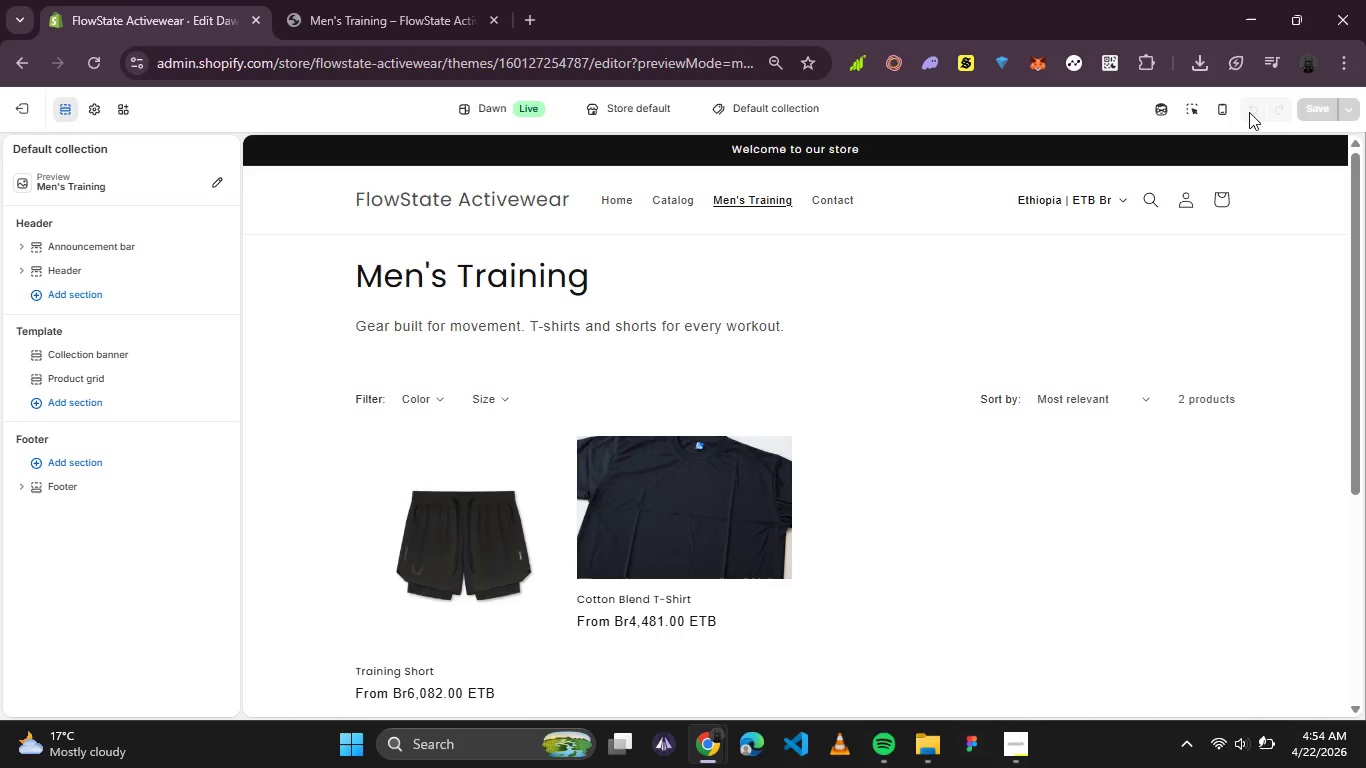 
left_click([1225, 115])
 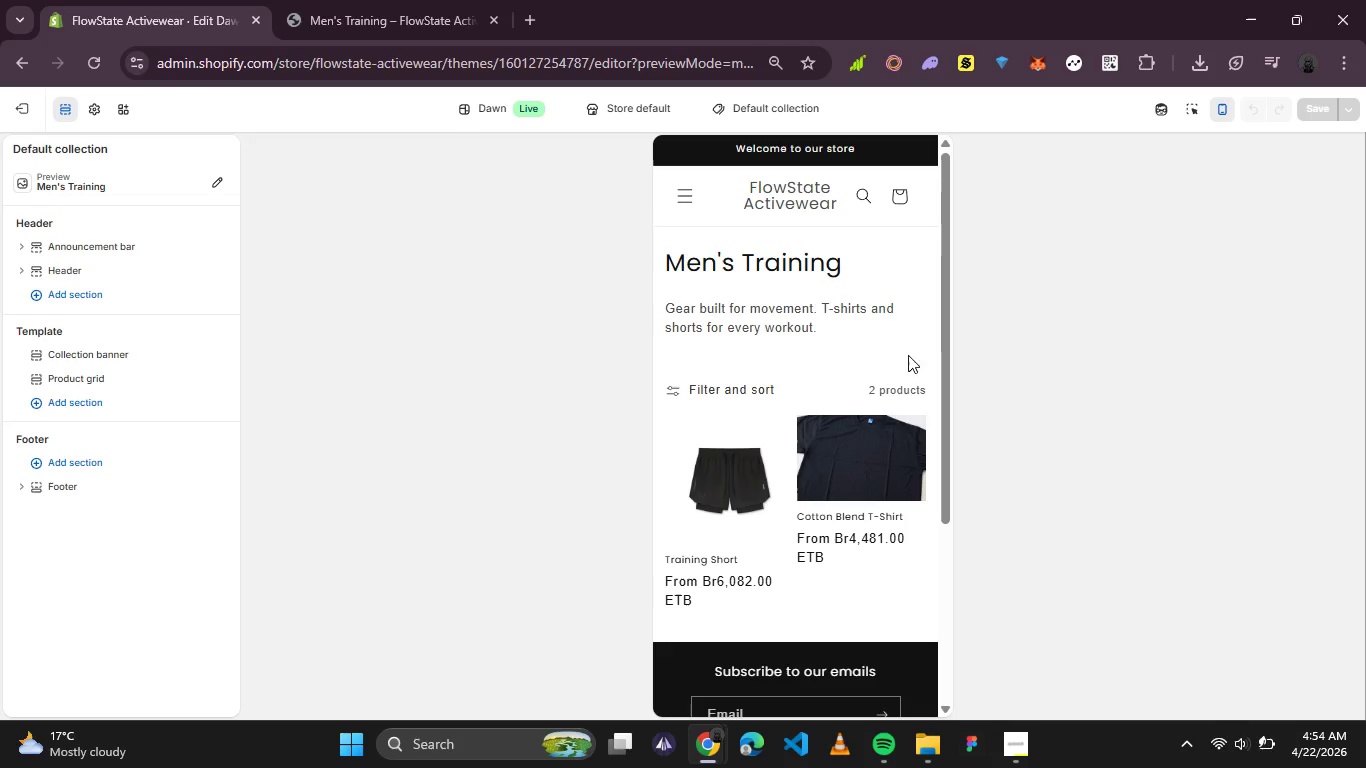 
scroll: coordinate [889, 391], scroll_direction: down, amount: 2.0
 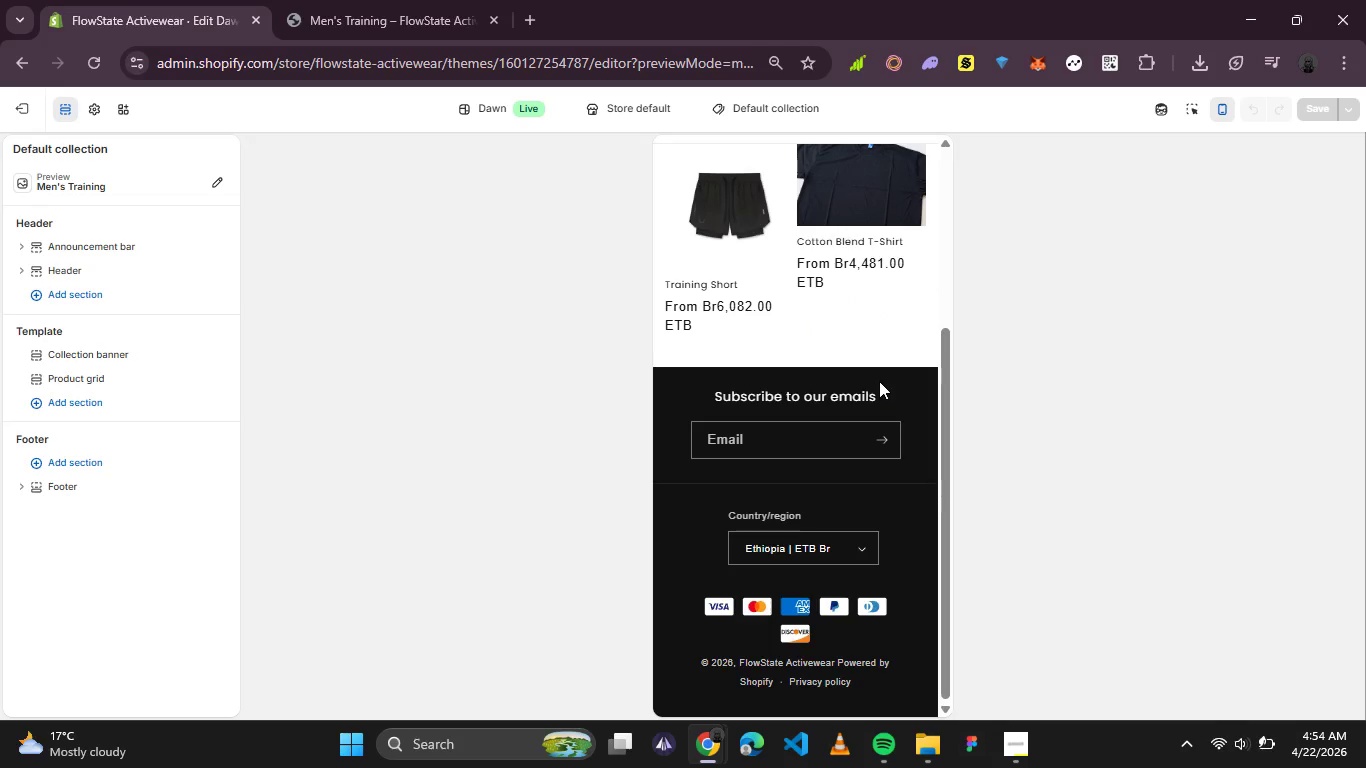 
scroll: coordinate [863, 346], scroll_direction: up, amount: 3.0
 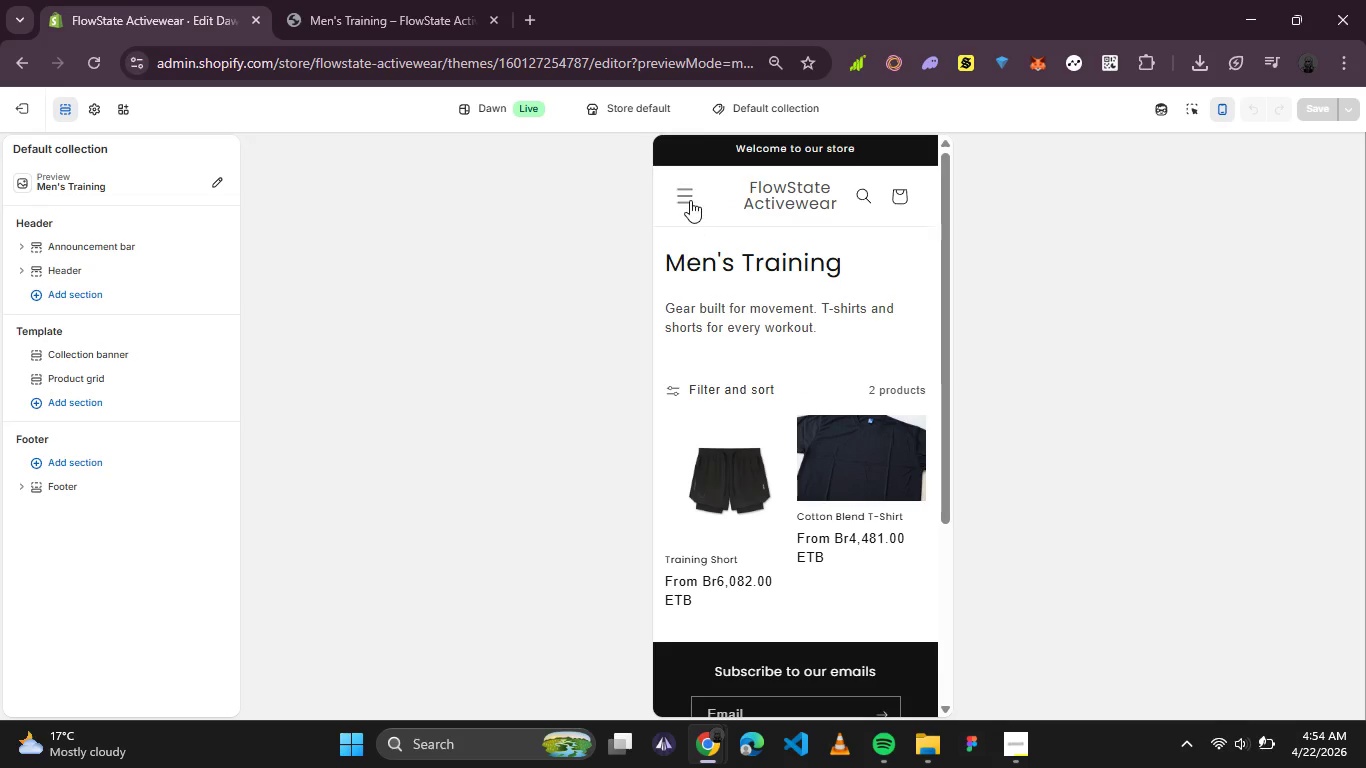 
left_click([690, 198])
 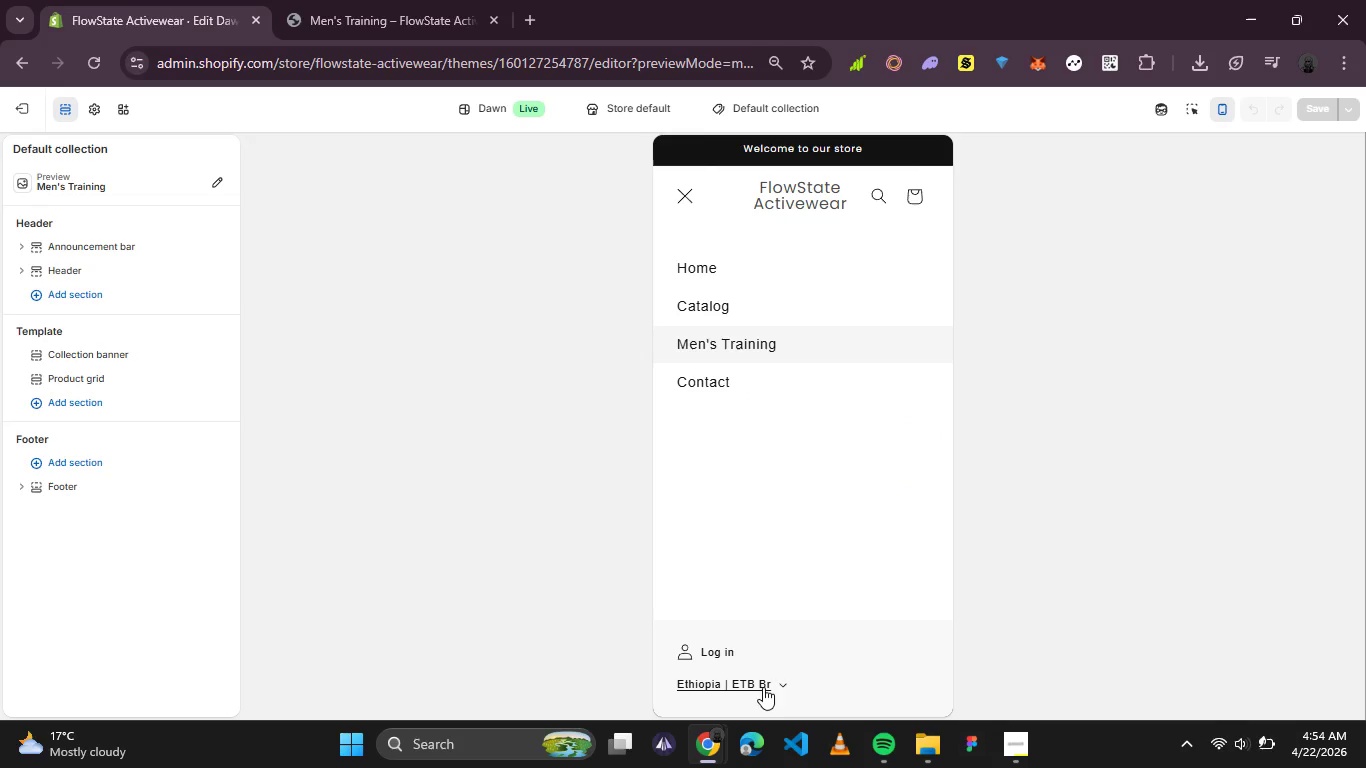 
left_click([779, 686])
 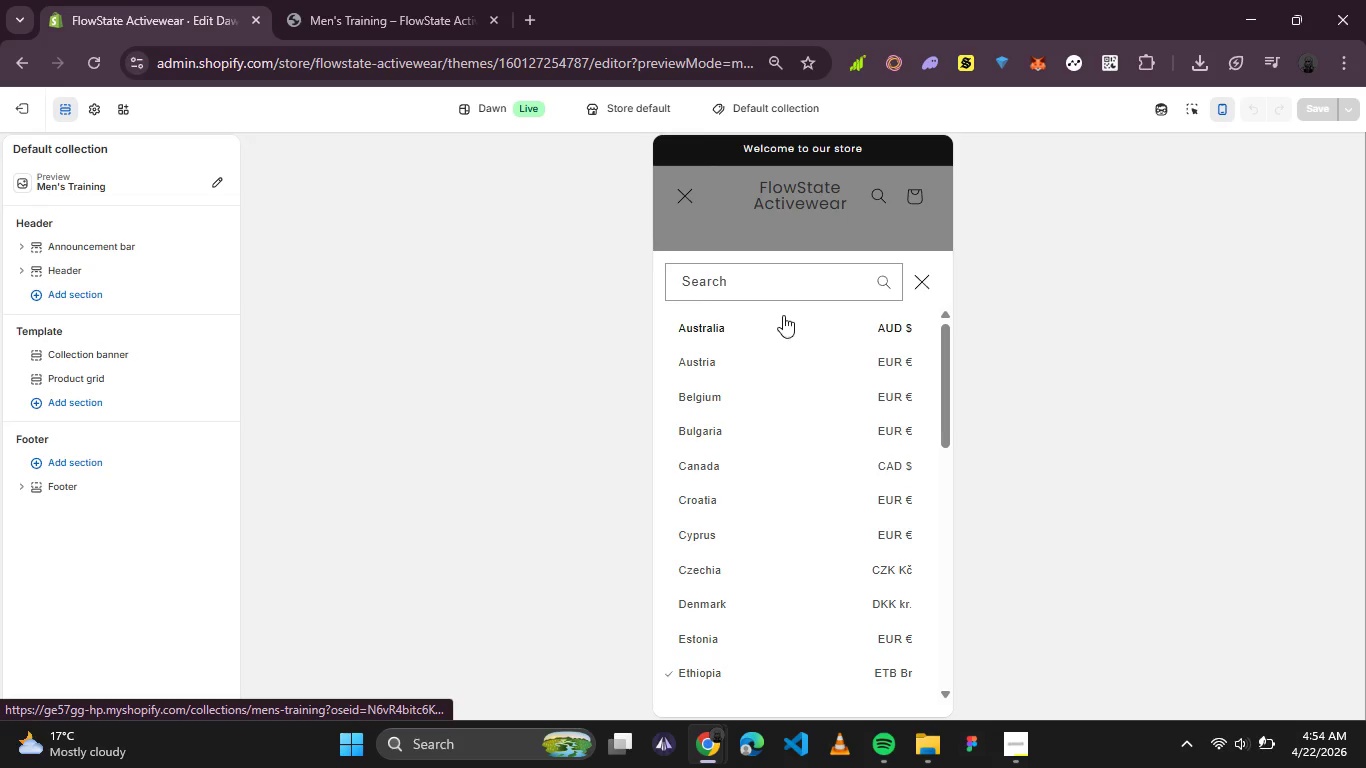 
left_click([791, 283])
 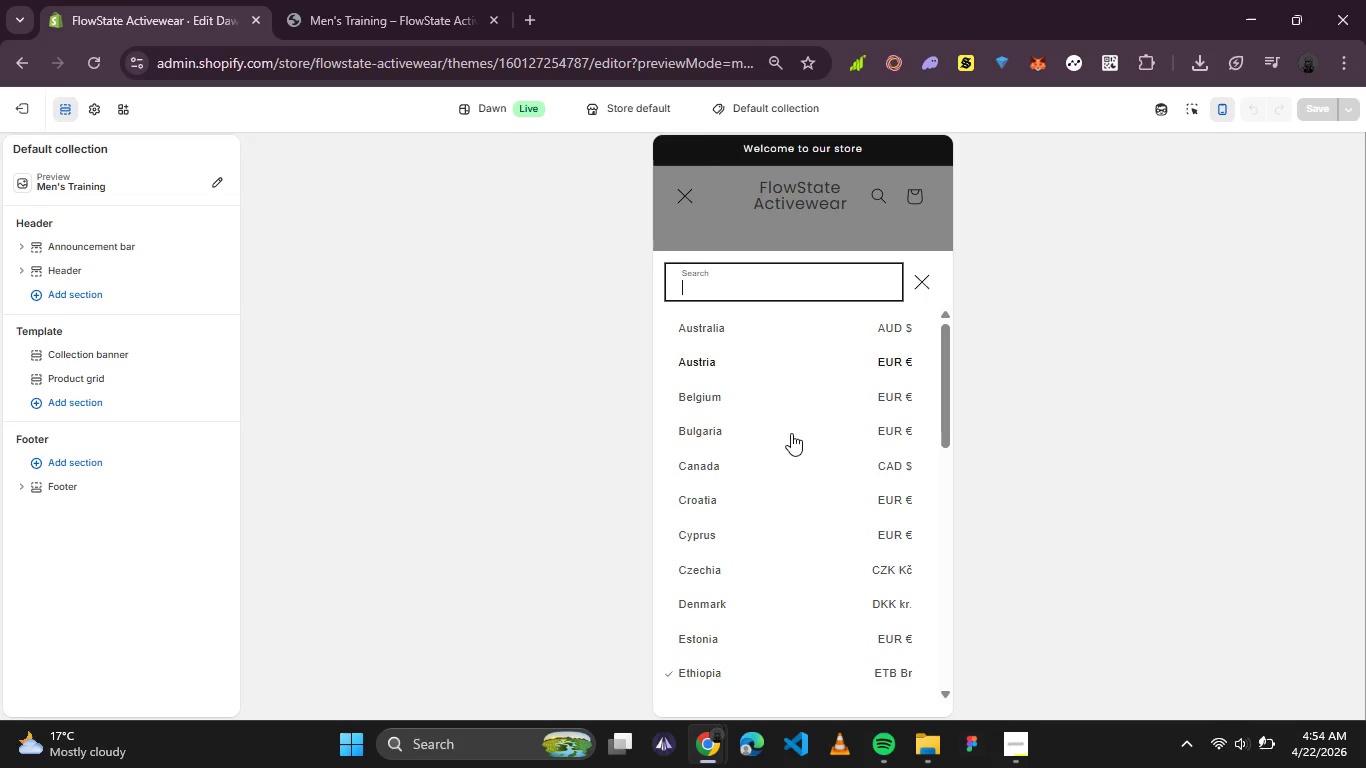 
scroll: coordinate [782, 466], scroll_direction: down, amount: 7.0
 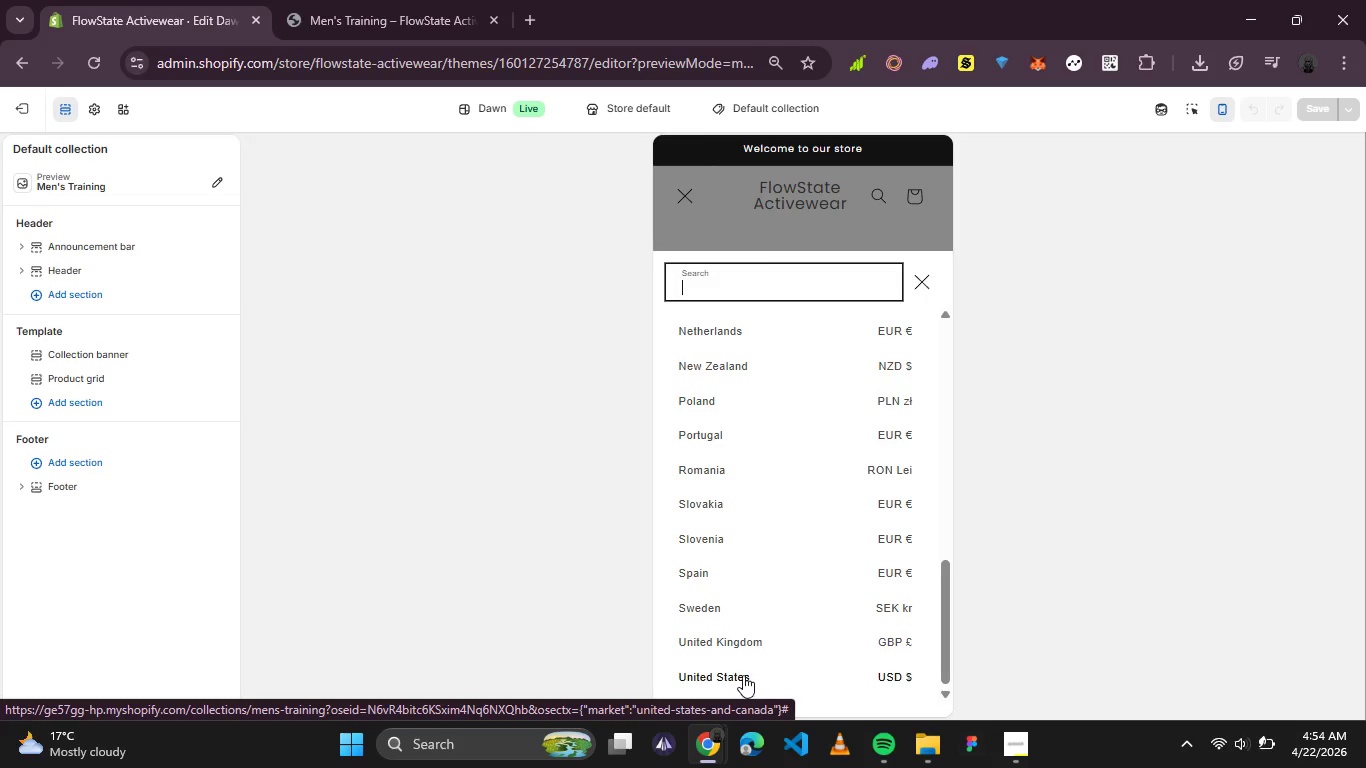 
left_click([743, 675])
 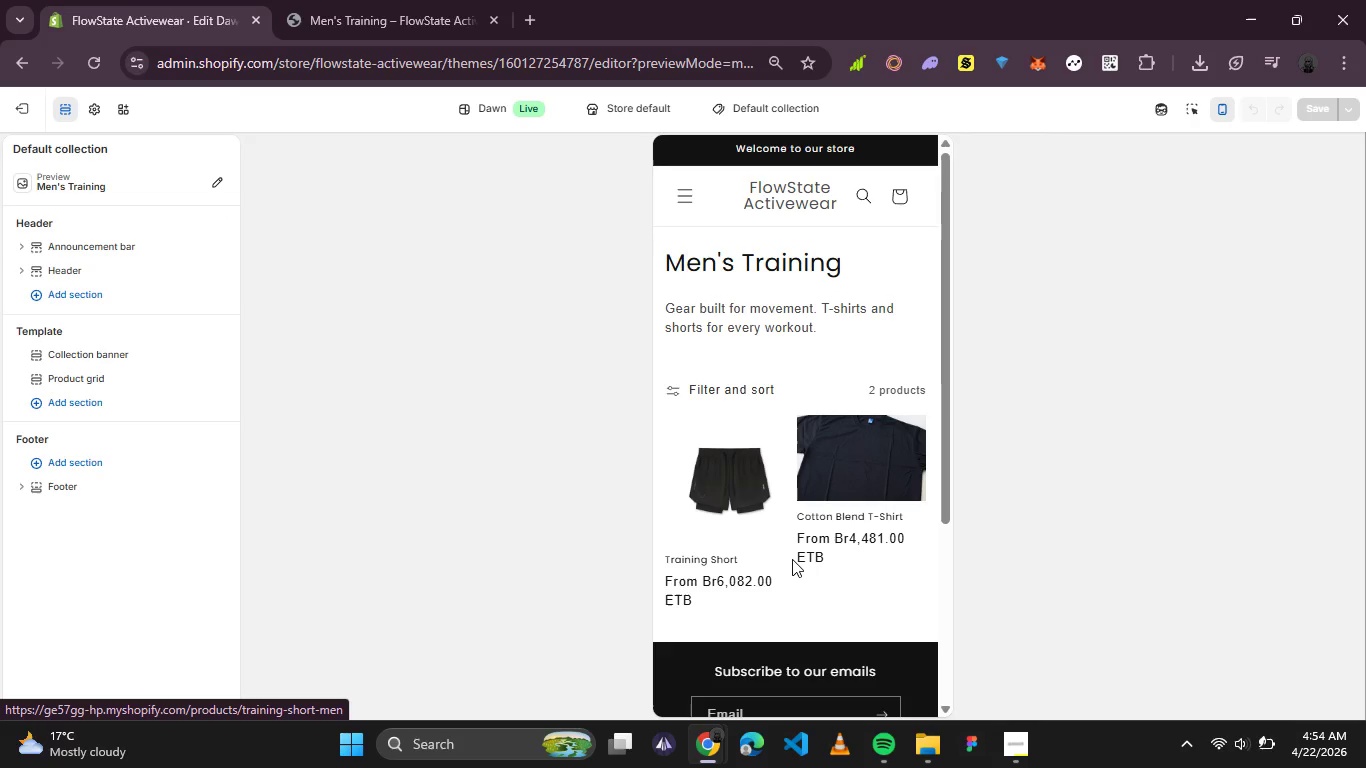 
wait(5.44)
 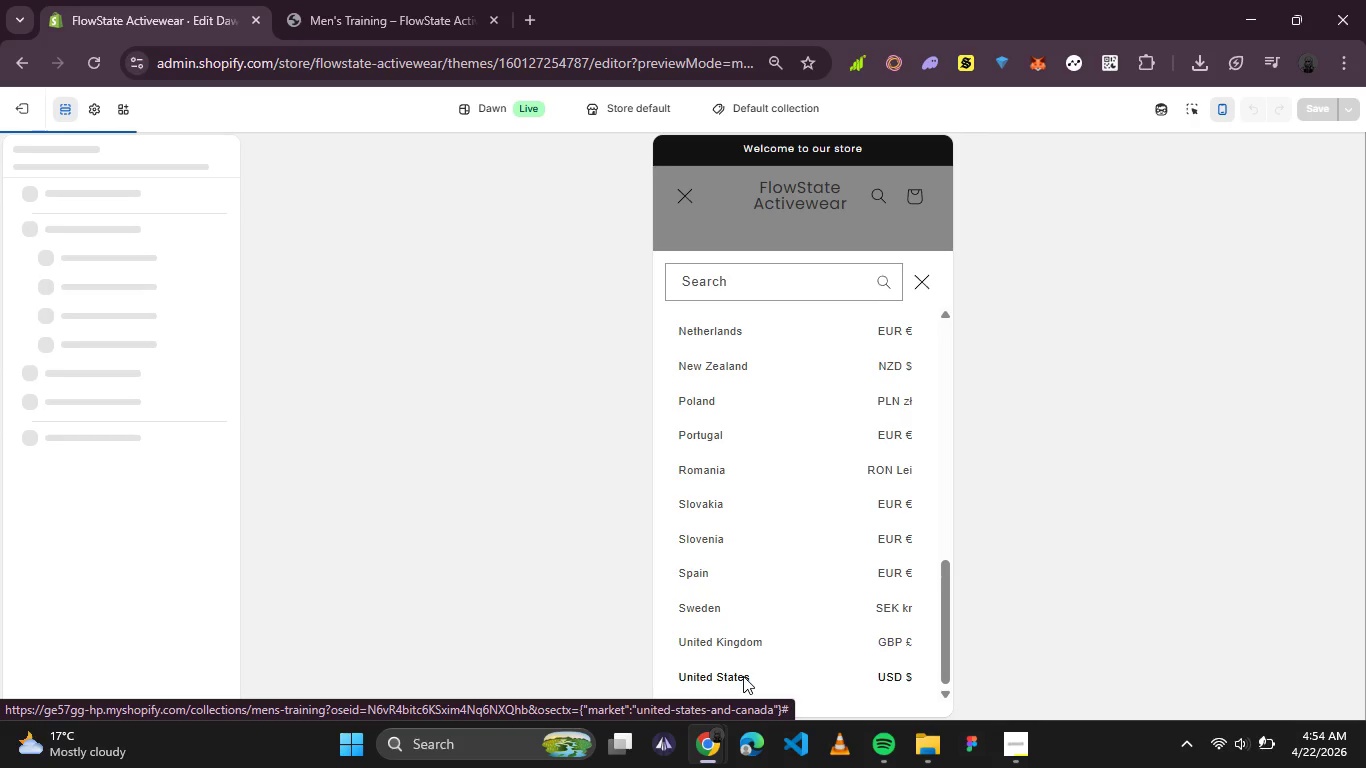 
scroll: coordinate [750, 476], scroll_direction: down, amount: 5.0
 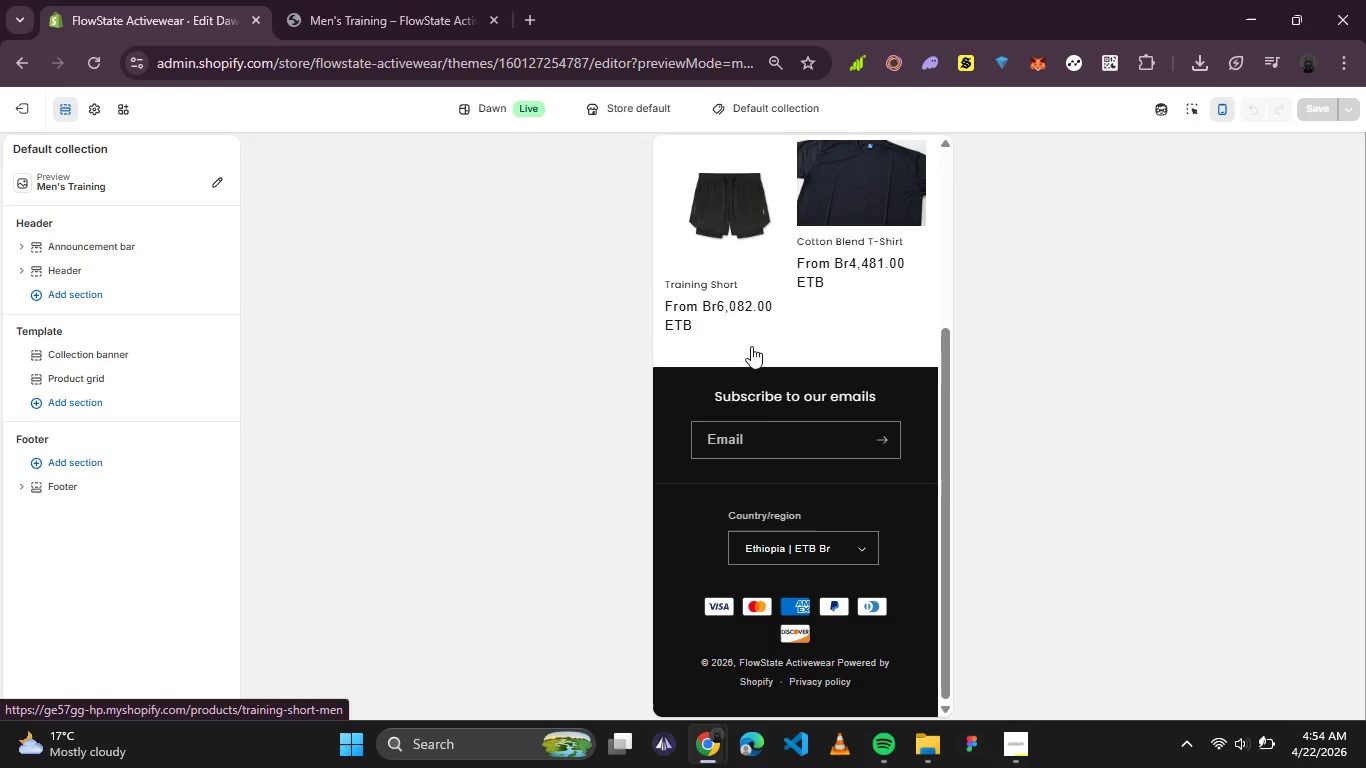 
left_click([802, 565])
 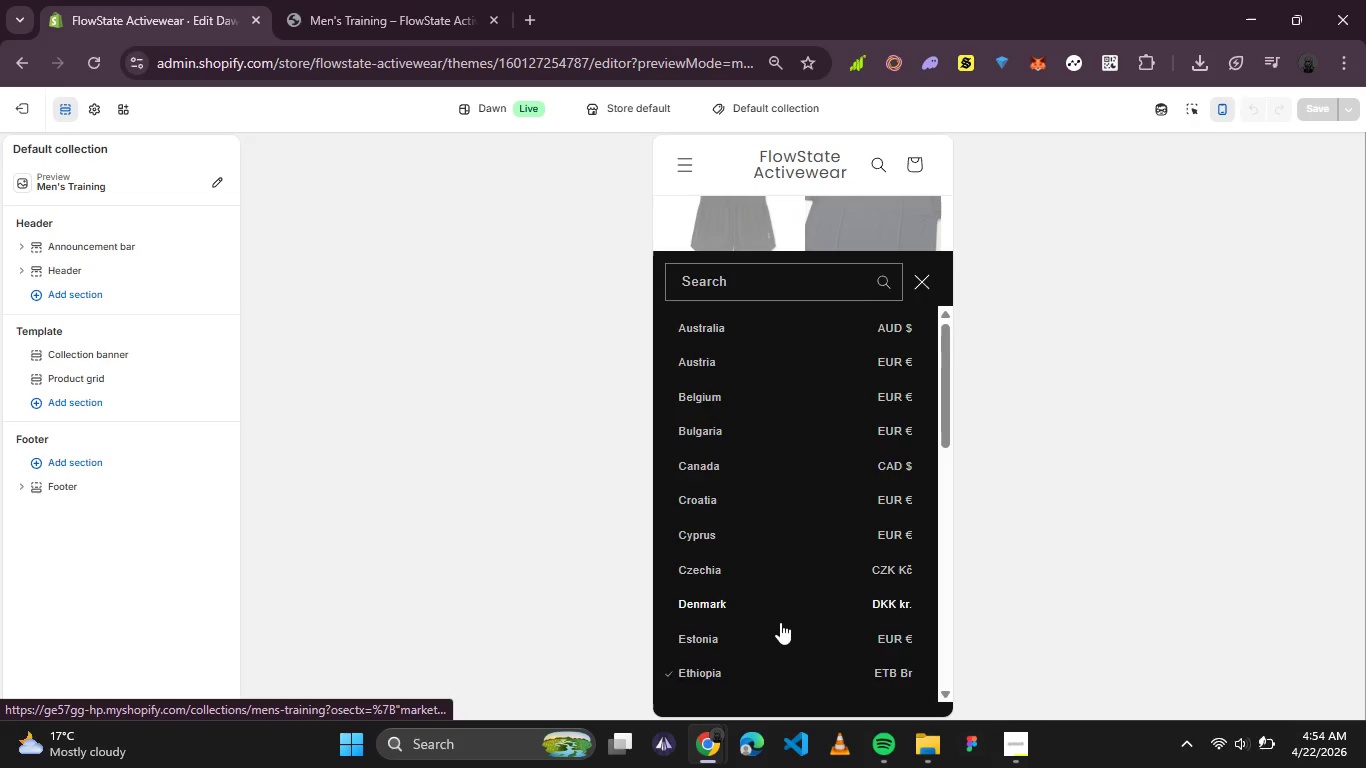 
scroll: coordinate [756, 641], scroll_direction: down, amount: 4.0
 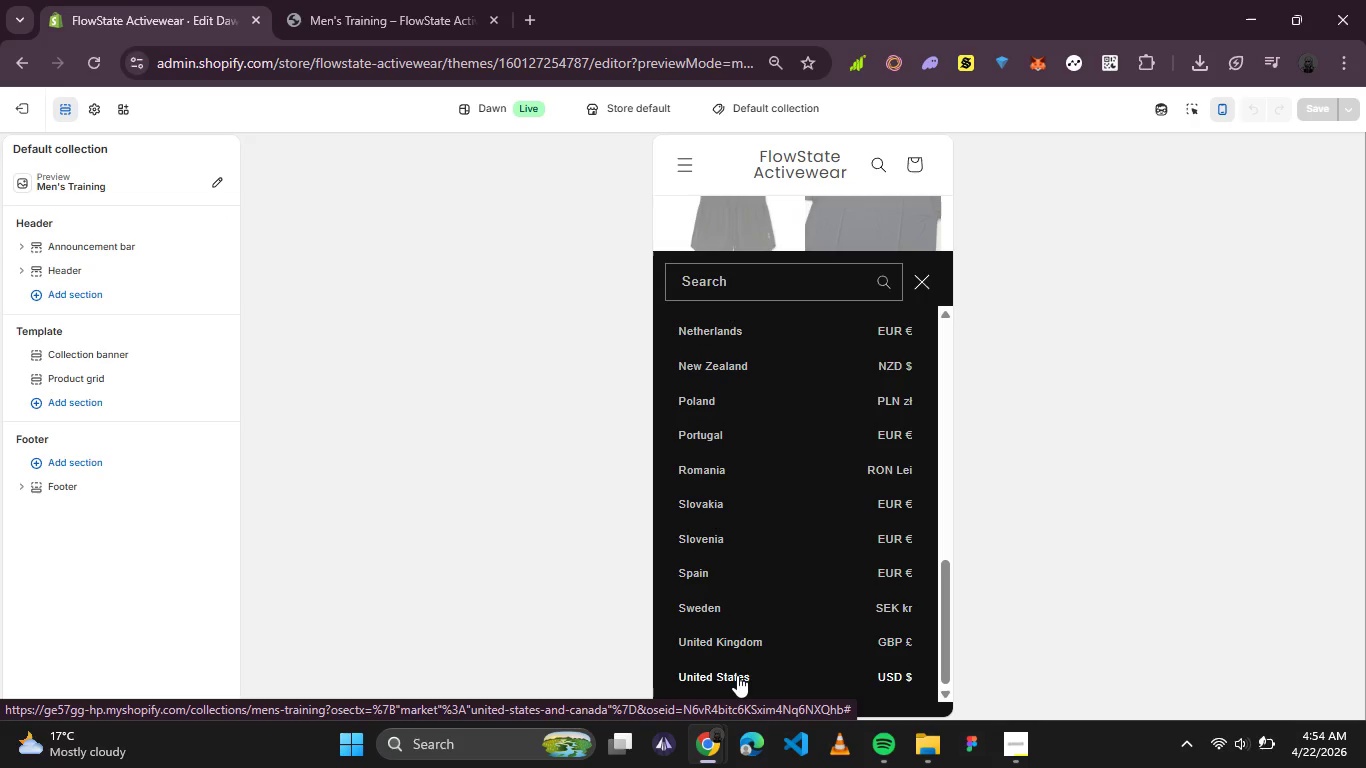 
left_click([736, 675])
 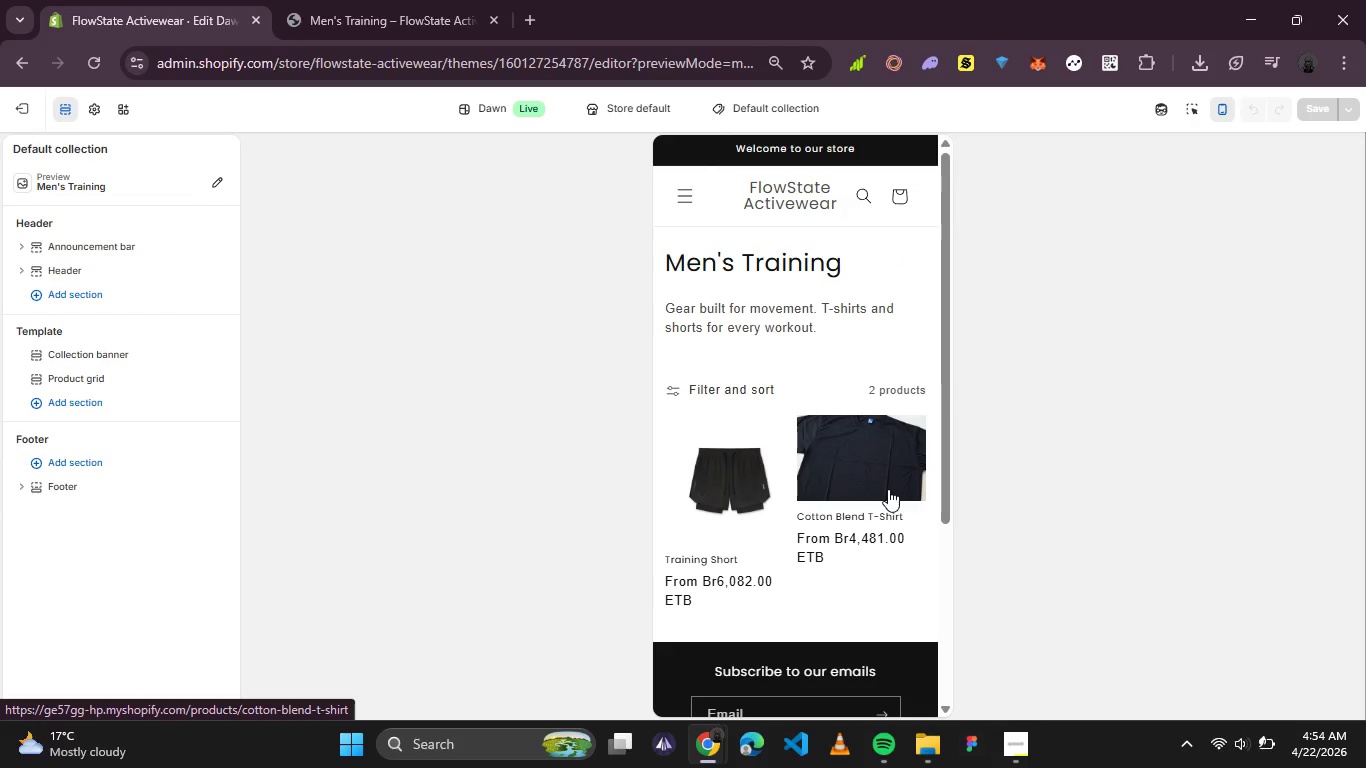 
wait(8.17)
 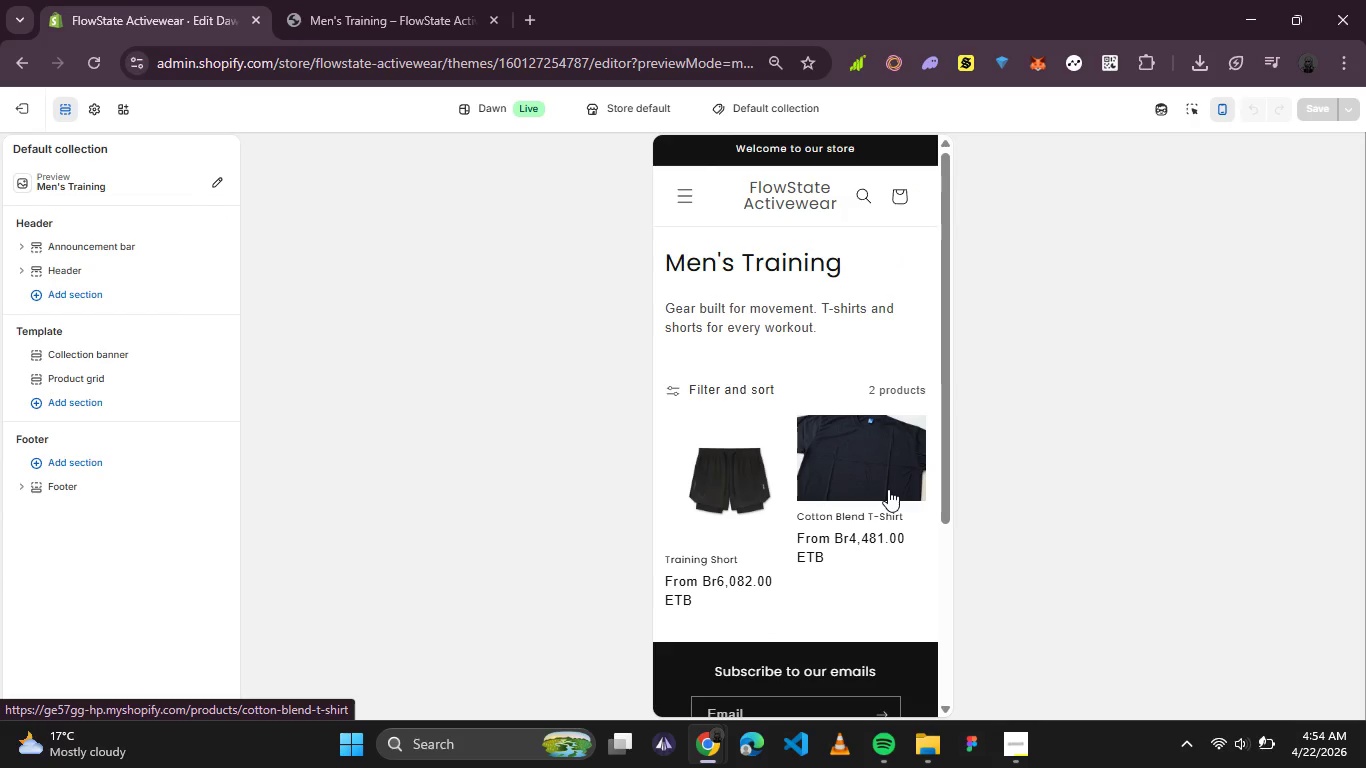 
scroll: coordinate [882, 510], scroll_direction: down, amount: 2.0
 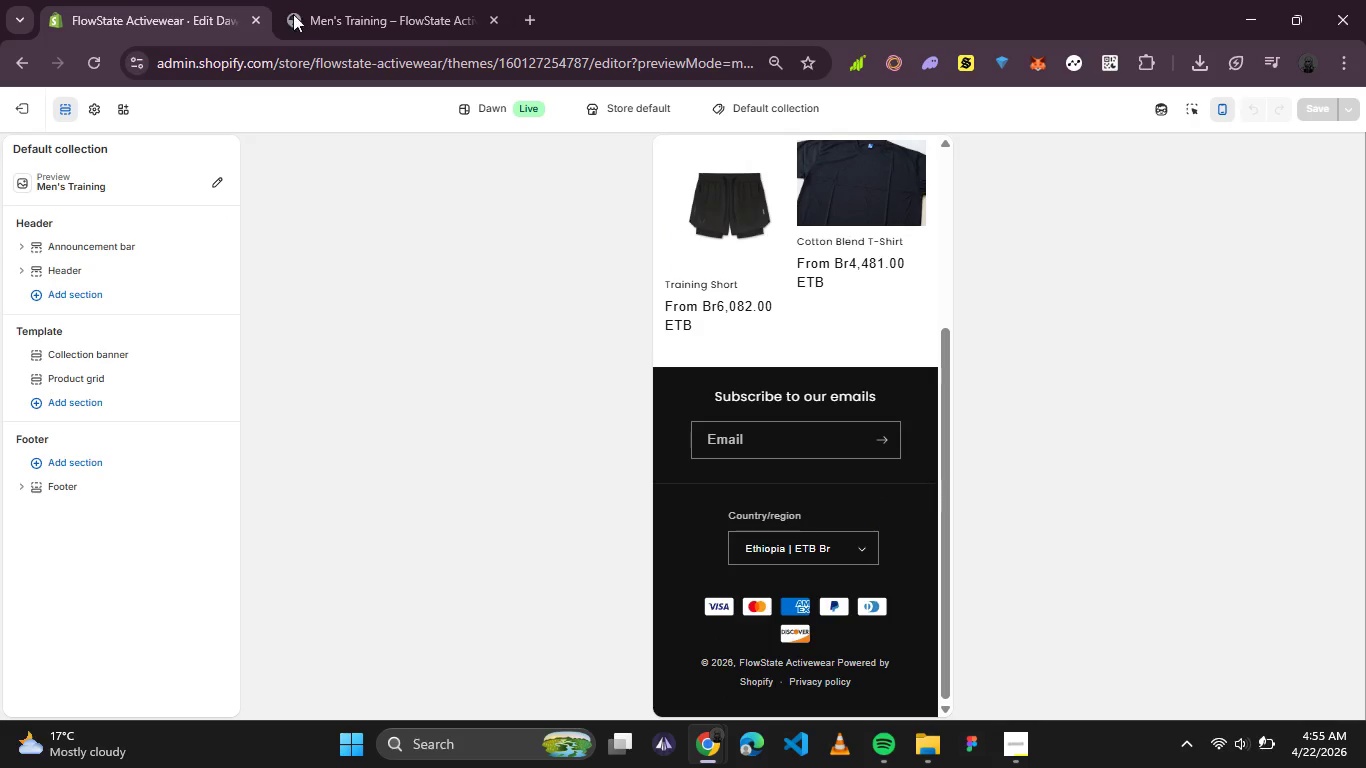 
left_click([321, 25])
 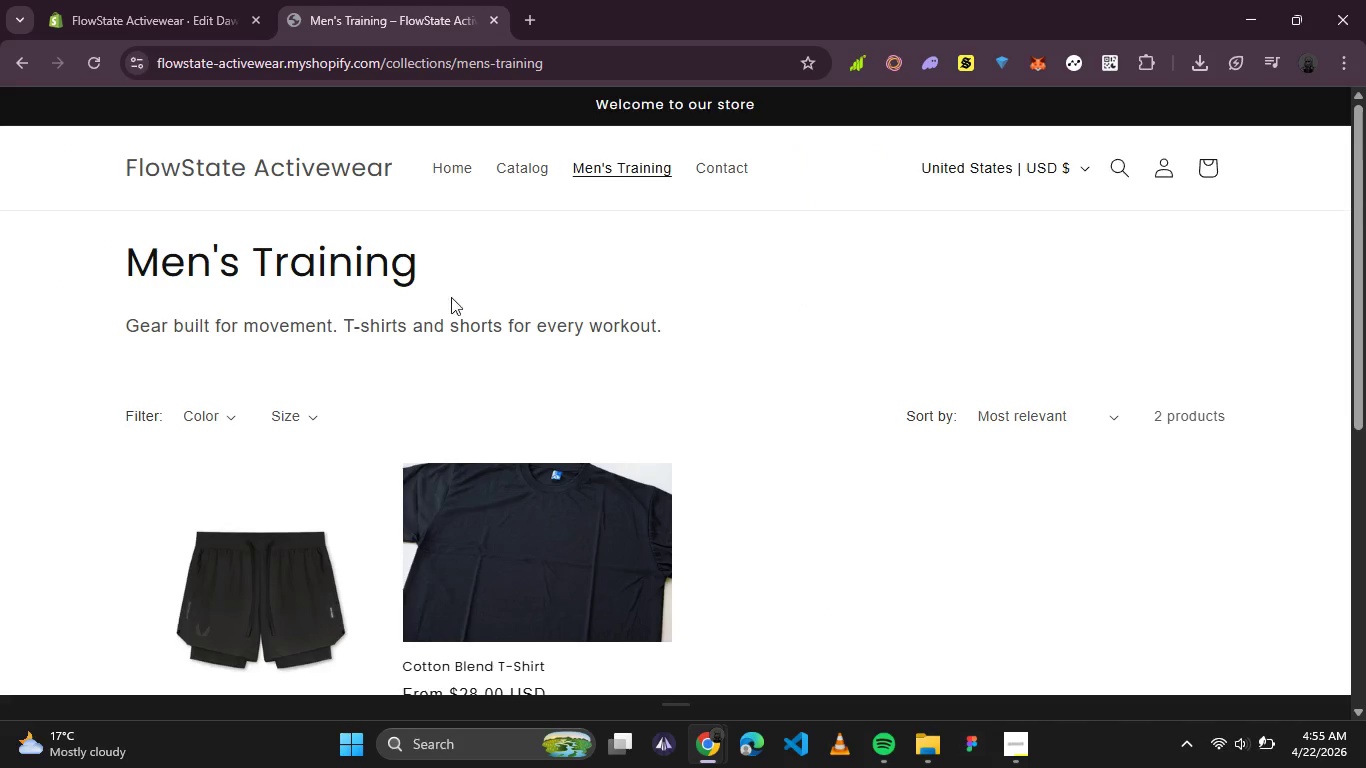 
scroll: coordinate [560, 373], scroll_direction: down, amount: 1.0
 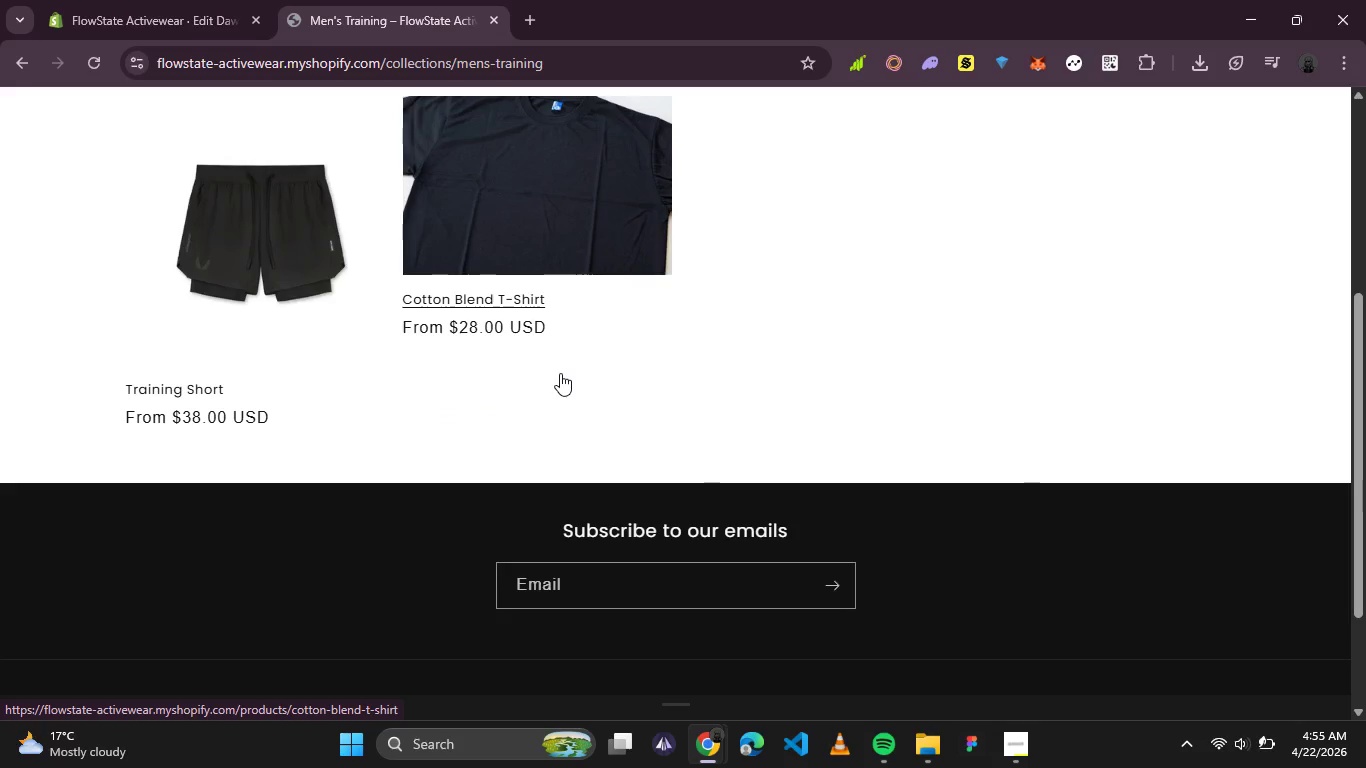 
scroll: coordinate [560, 373], scroll_direction: up, amount: 1.0
 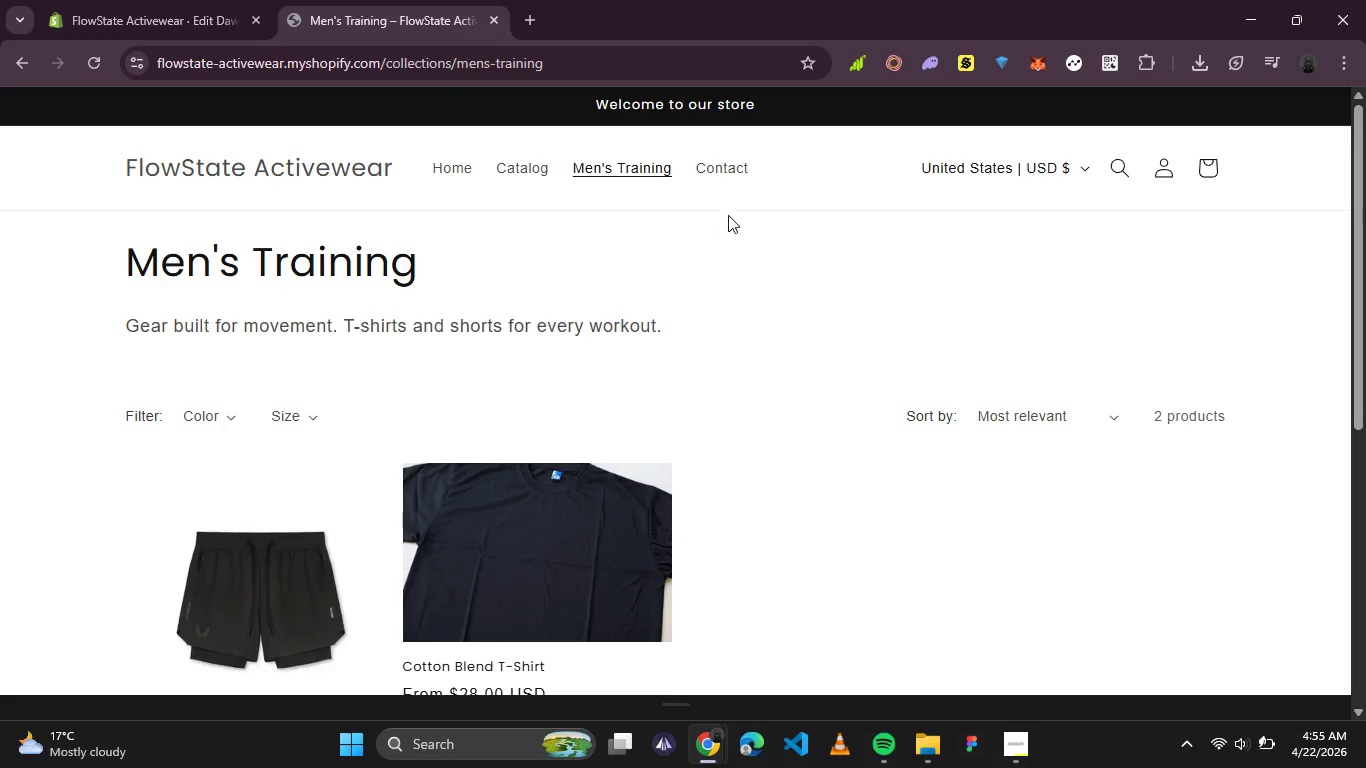 
wait(15.64)
 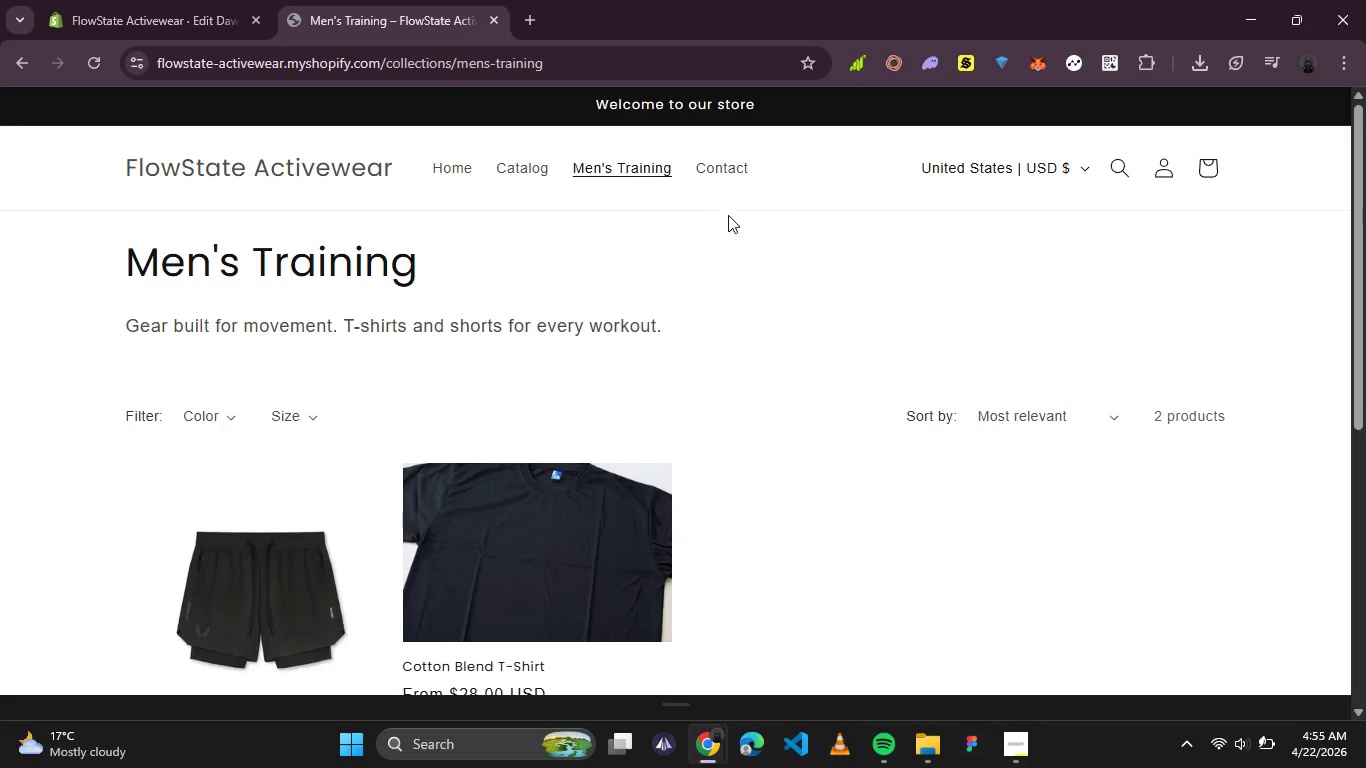 
left_click([1042, 683])
 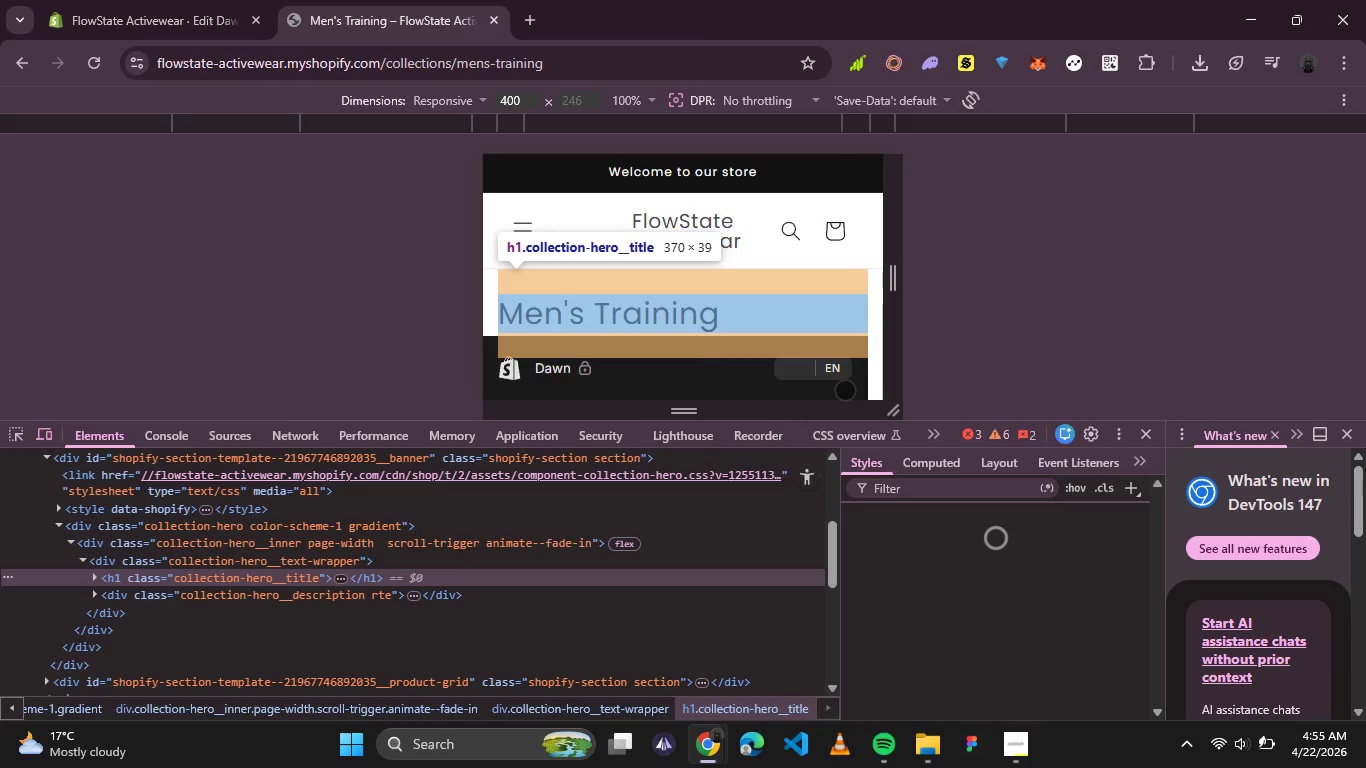 
wait(8.06)
 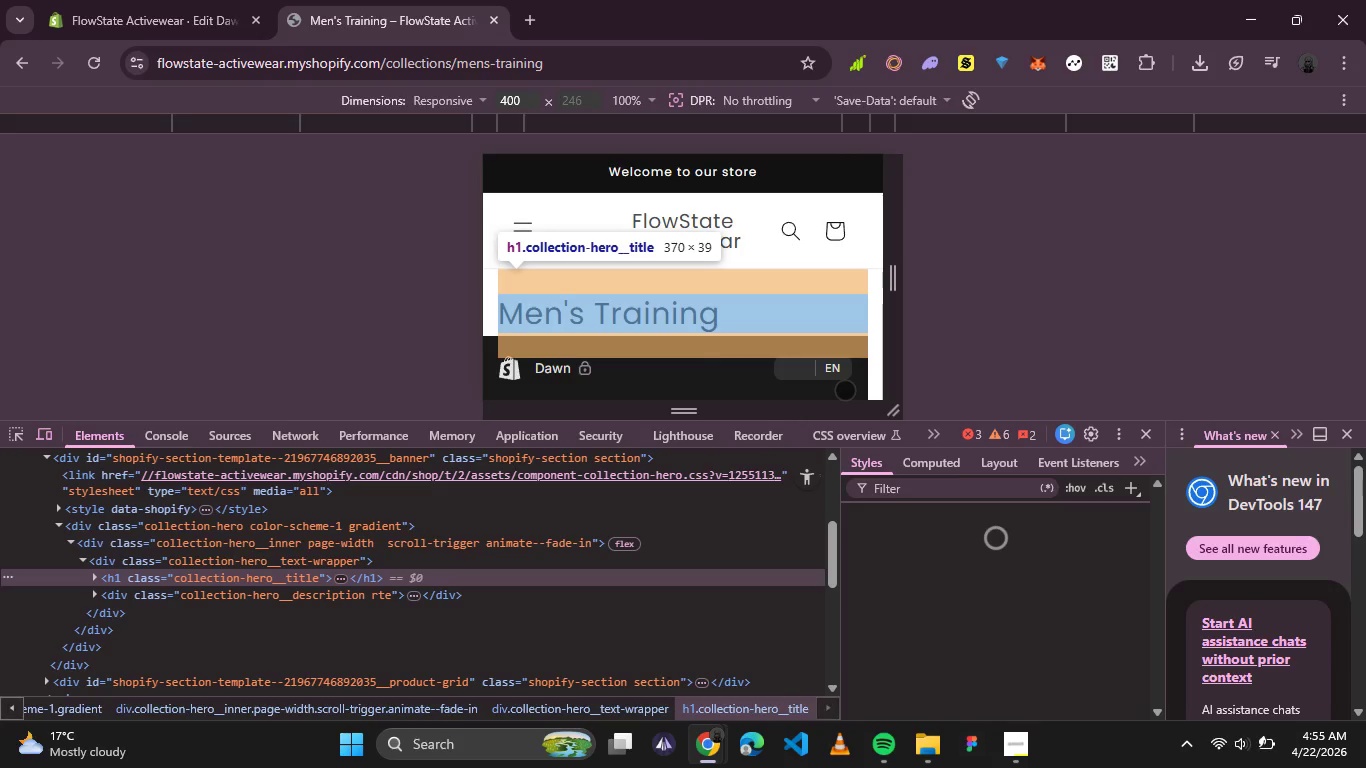 
left_click_drag(start_coordinate=[690, 414], to_coordinate=[667, 706])
 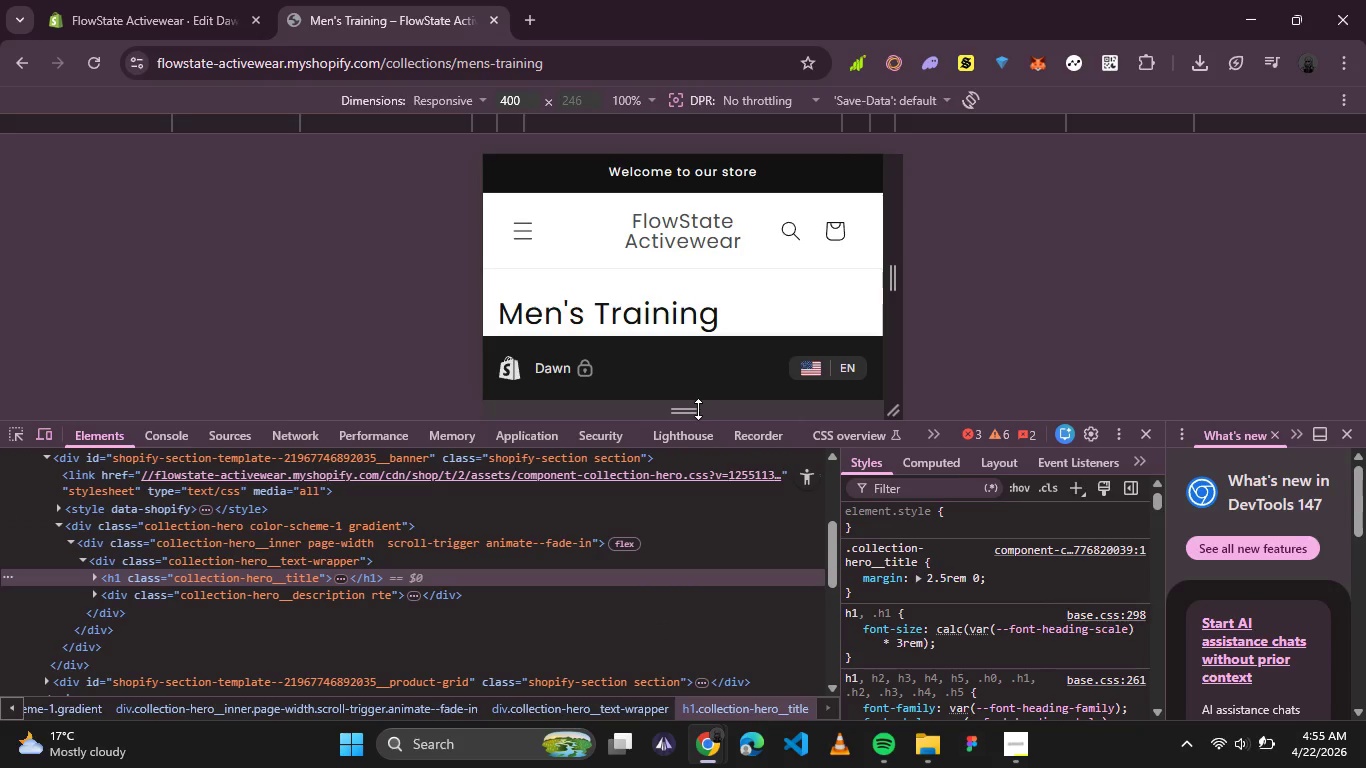 
left_click_drag(start_coordinate=[698, 409], to_coordinate=[693, 701])
 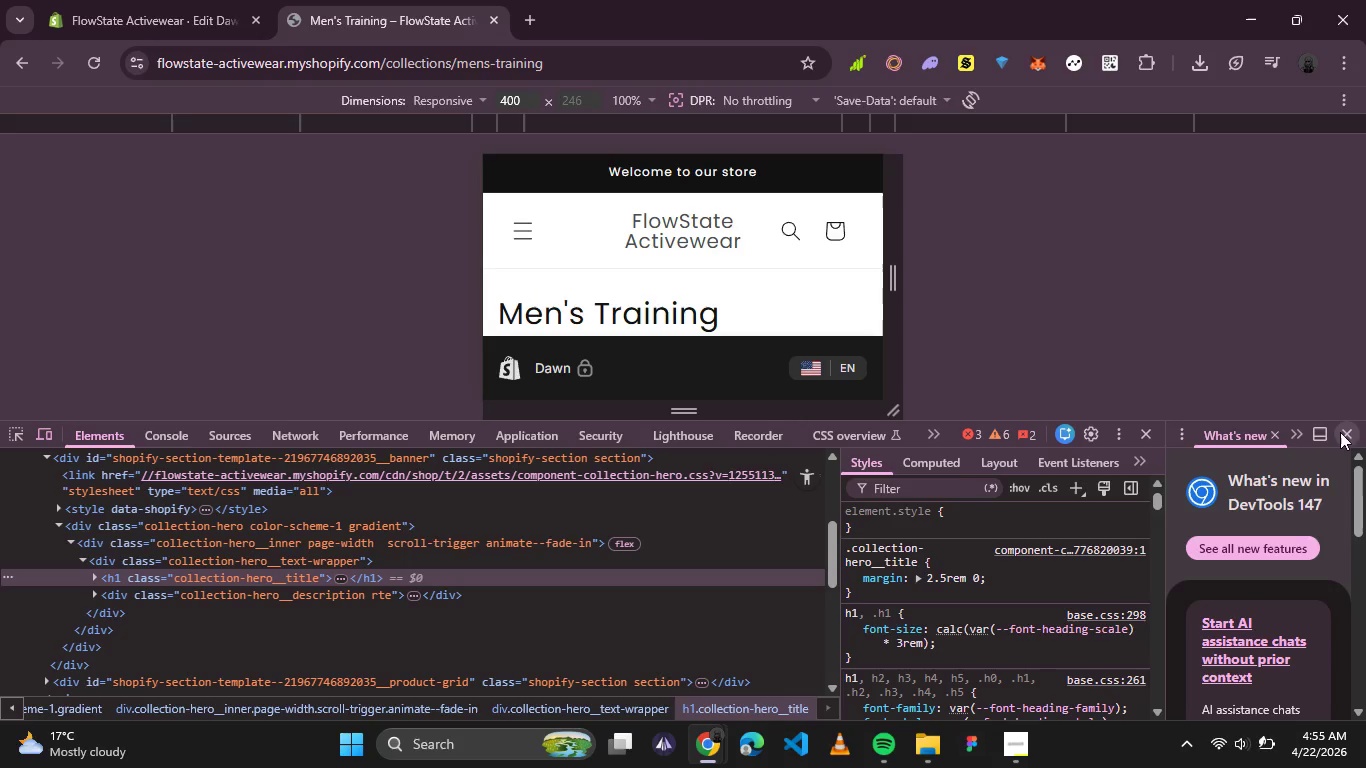 
left_click([1343, 438])
 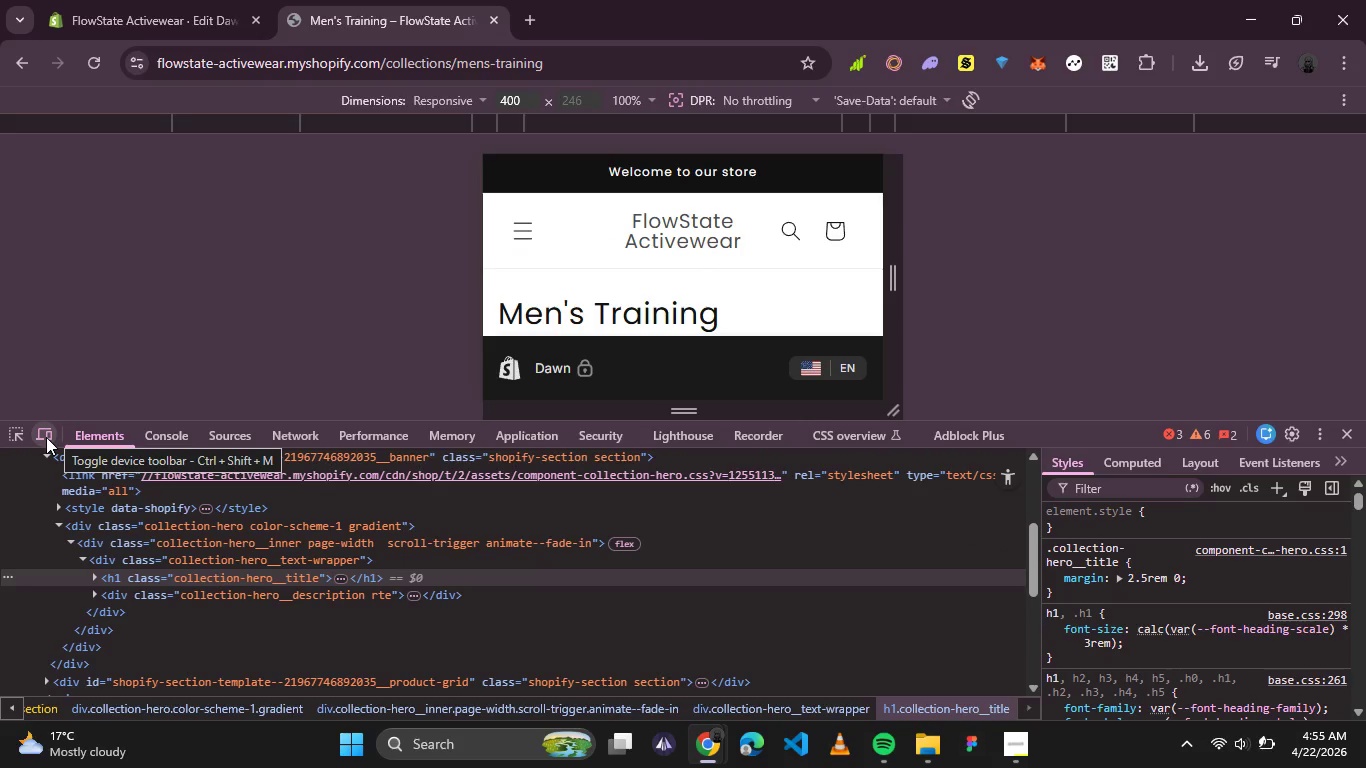 
wait(7.62)
 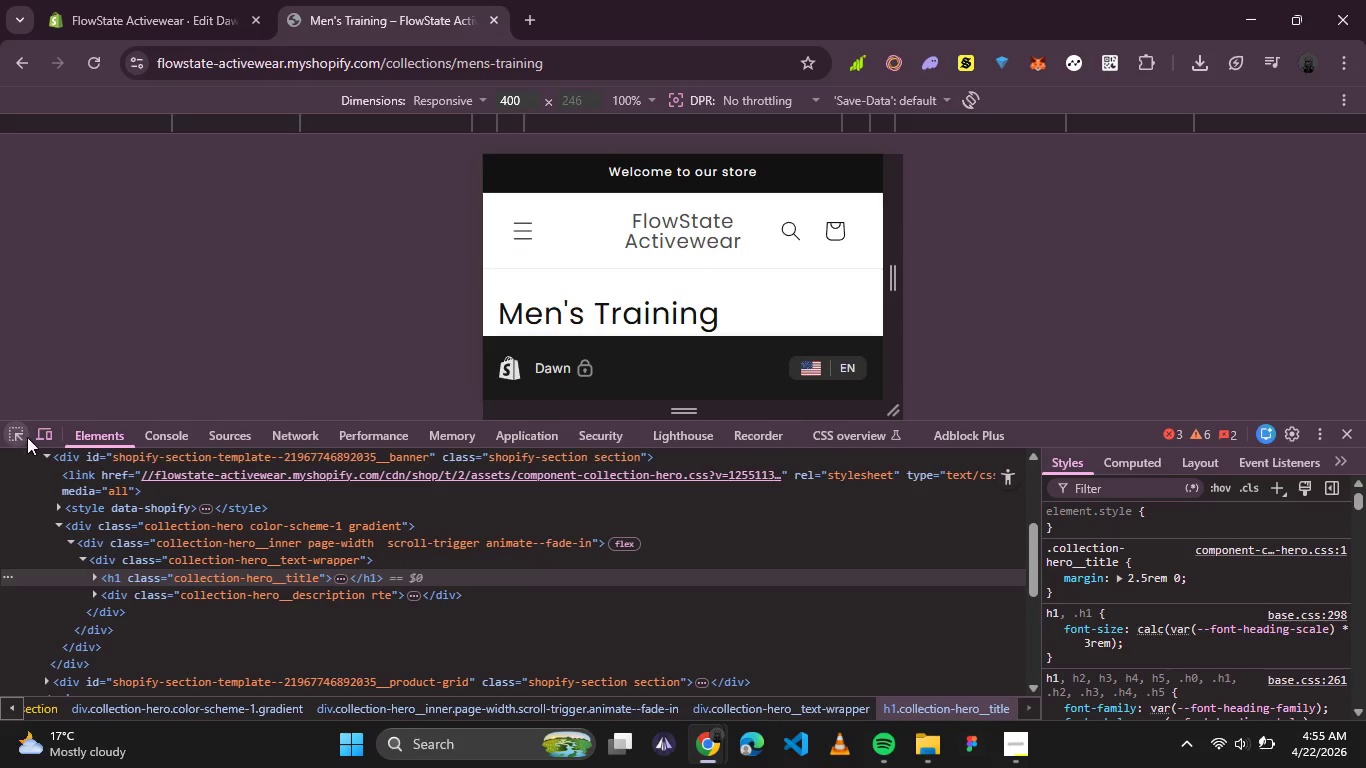 
left_click([46, 437])
 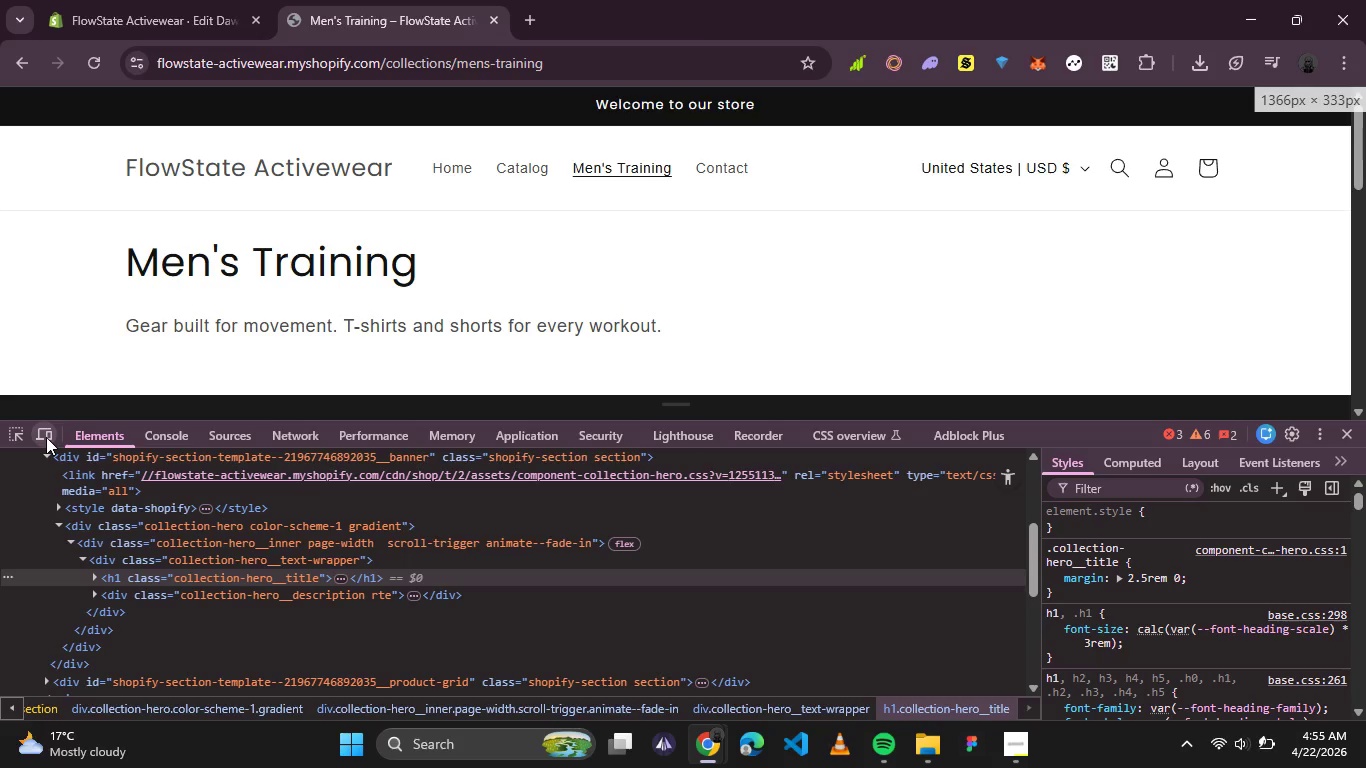 
left_click([46, 437])
 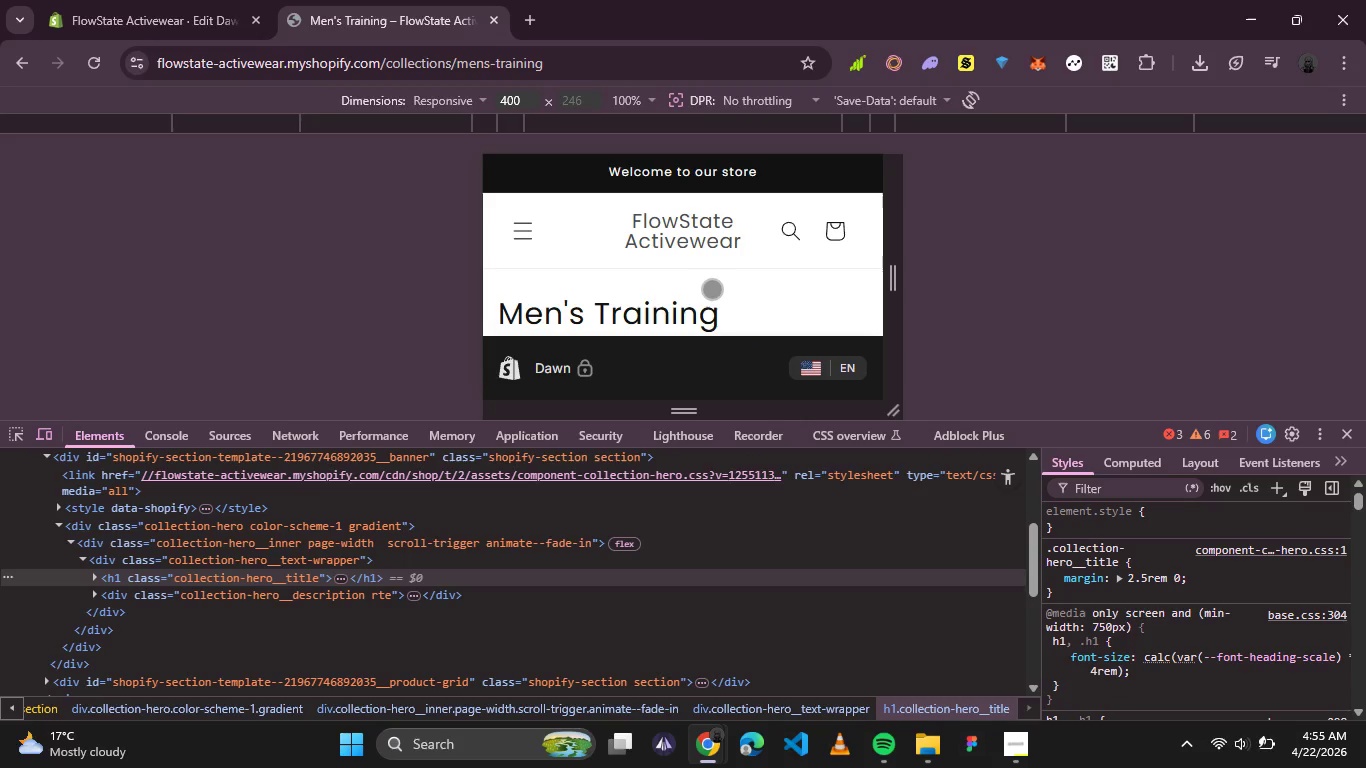 
scroll: coordinate [712, 289], scroll_direction: down, amount: 3.0
 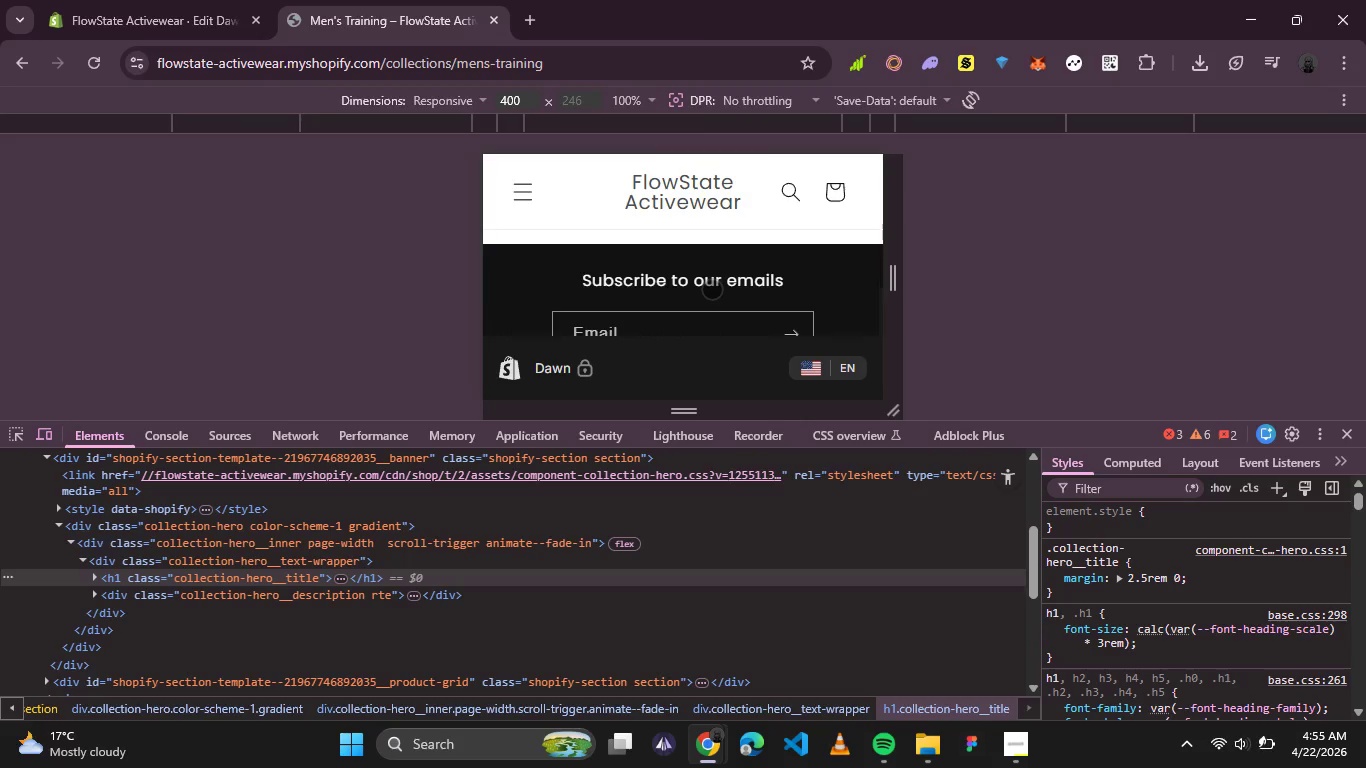 
scroll: coordinate [712, 289], scroll_direction: up, amount: 4.0
 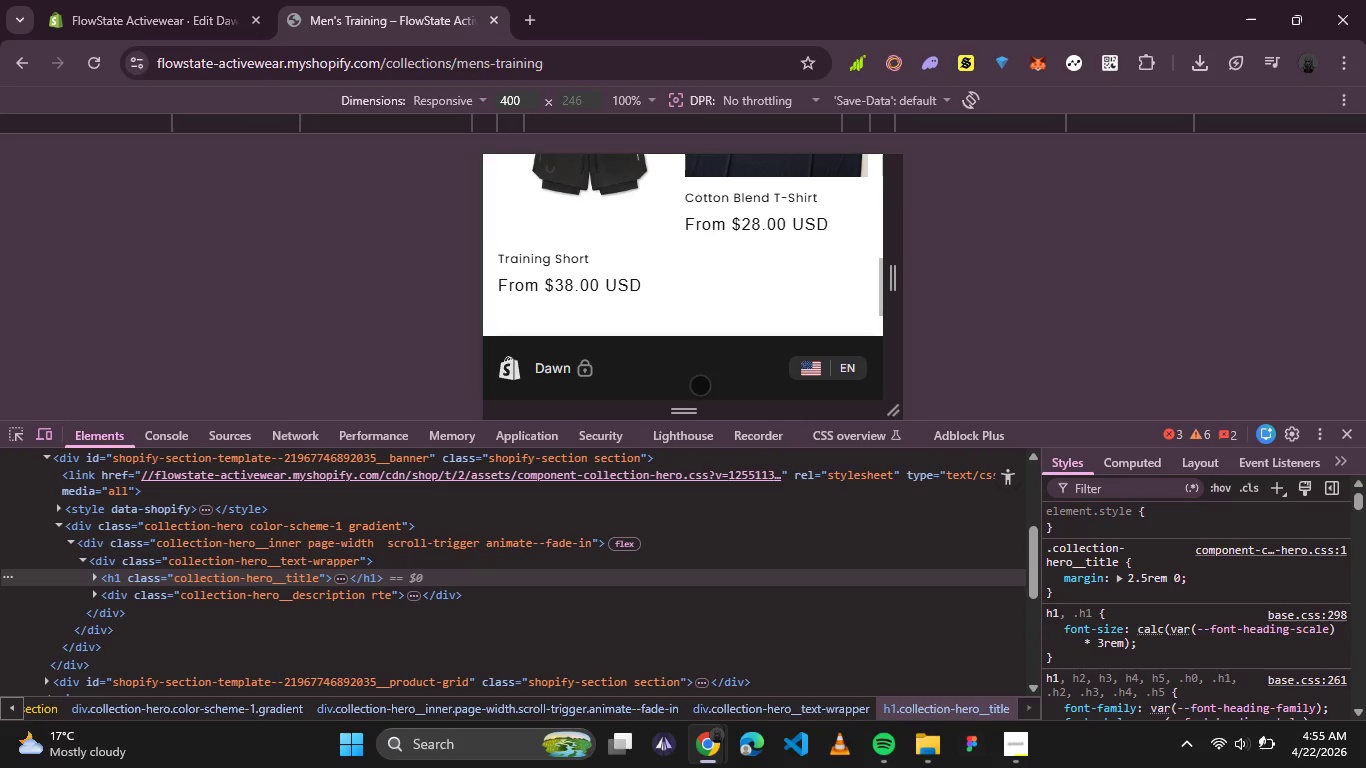 
left_click_drag(start_coordinate=[683, 411], to_coordinate=[682, 538])
 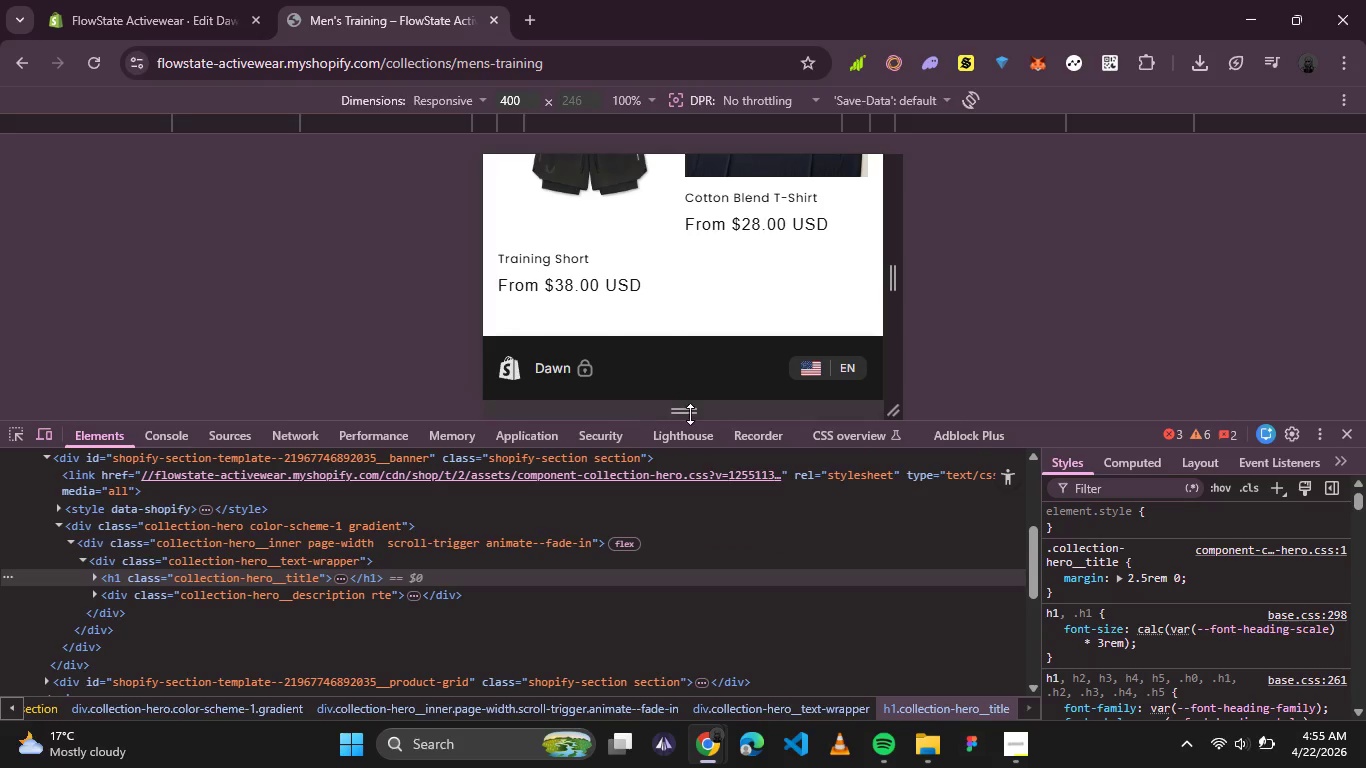 
left_click([690, 414])
 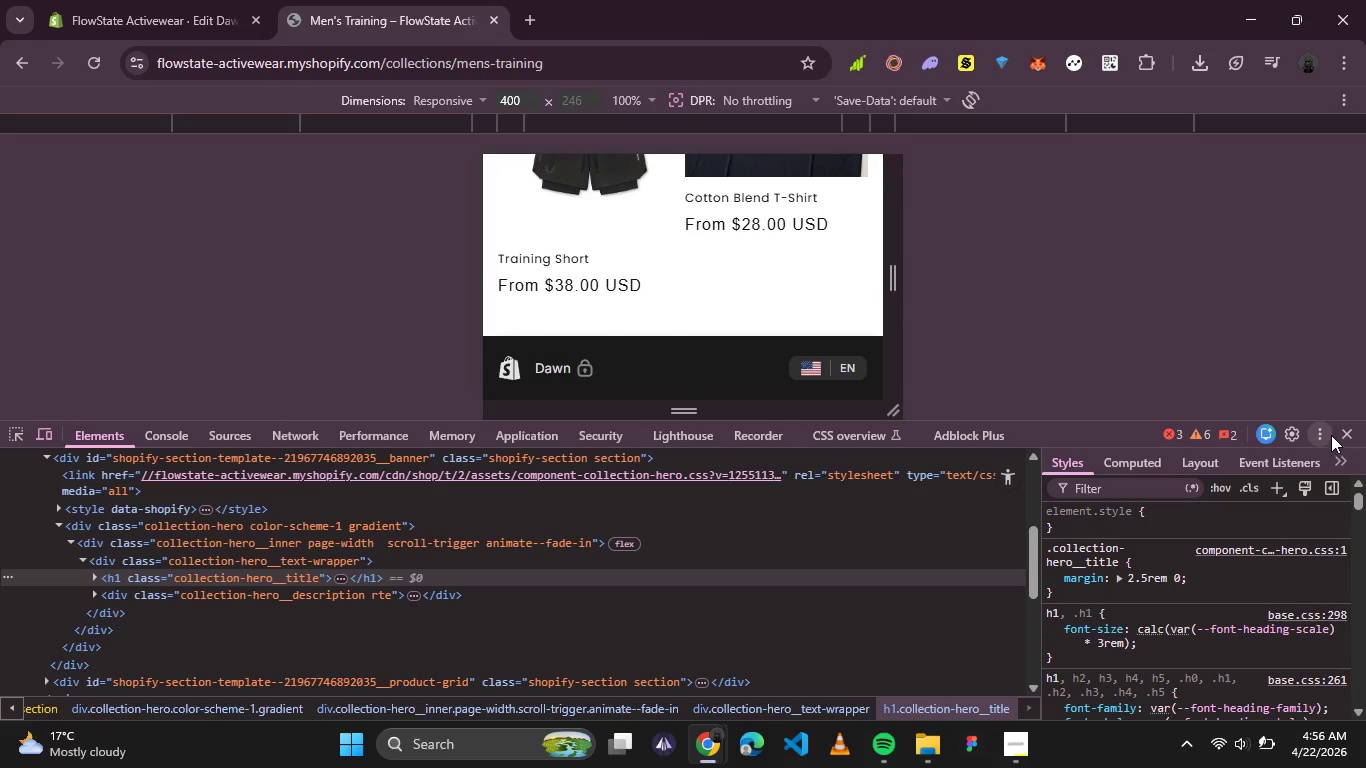 
wait(5.47)
 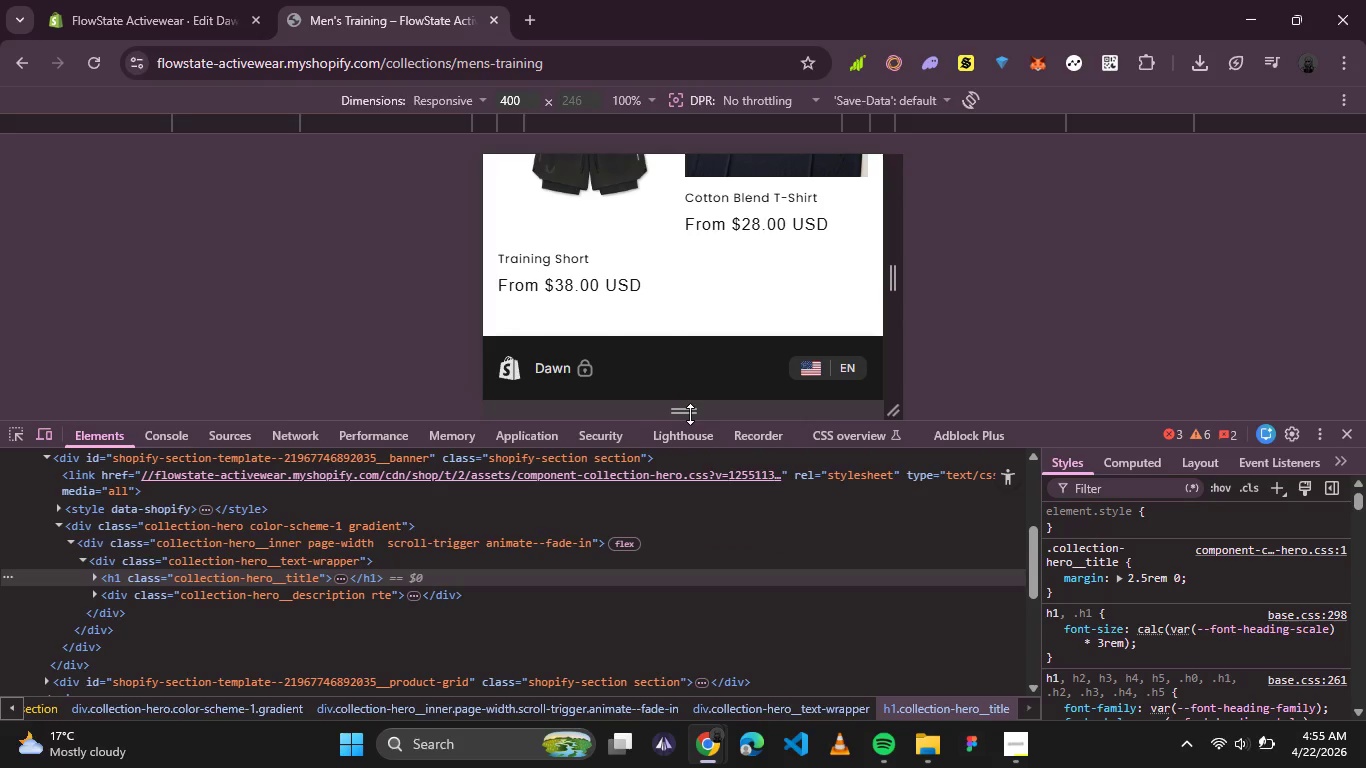 
left_click([1331, 435])
 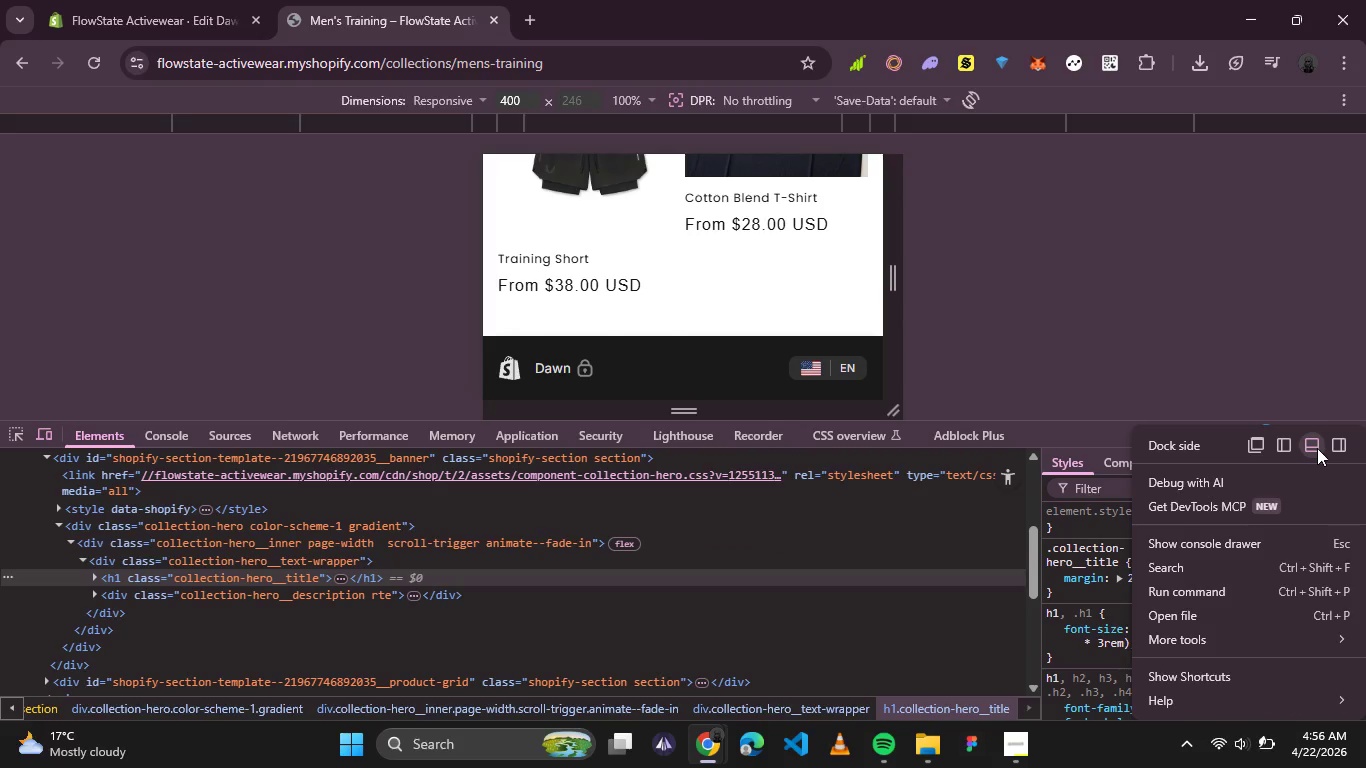 
left_click([1331, 452])
 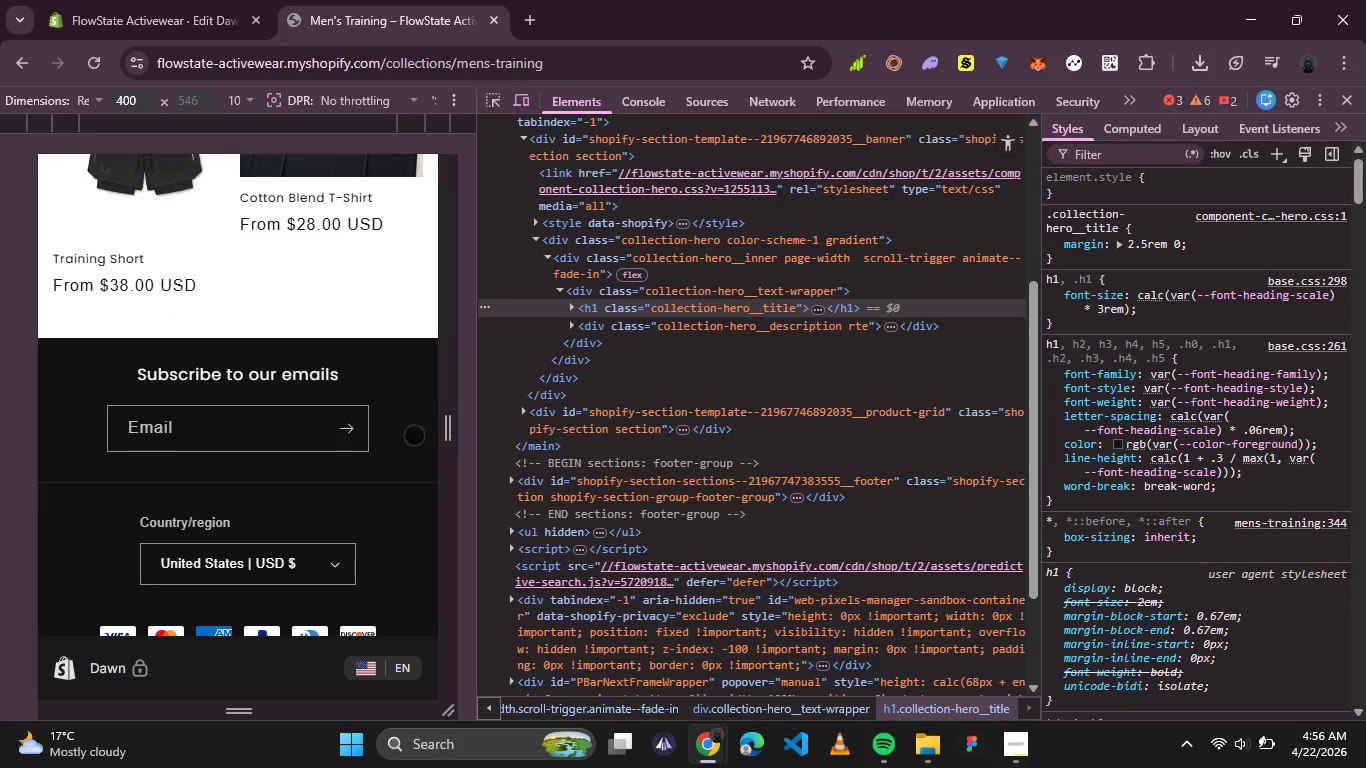 
scroll: coordinate [369, 436], scroll_direction: up, amount: 2.0
 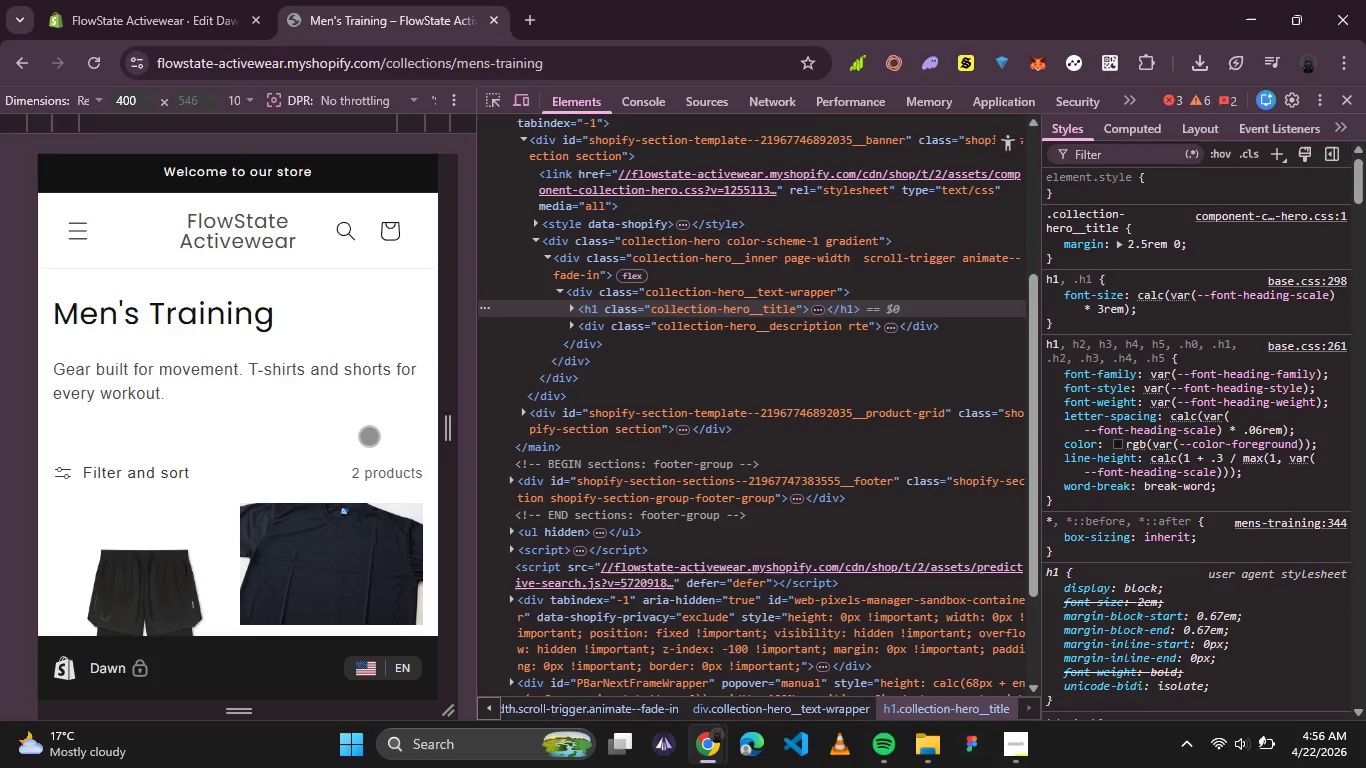 
scroll: coordinate [369, 436], scroll_direction: none, amount: 0.0
 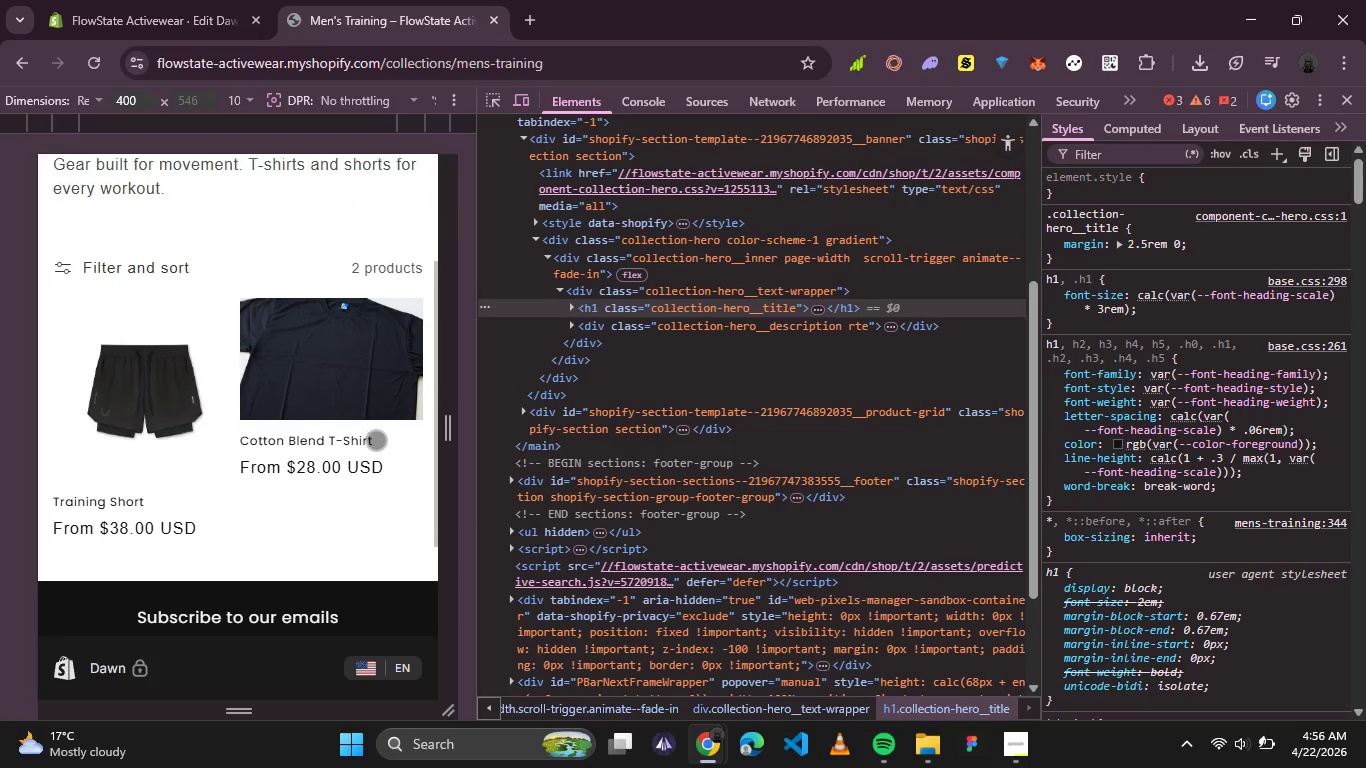 
scroll: coordinate [121, 202], scroll_direction: up, amount: 2.0
 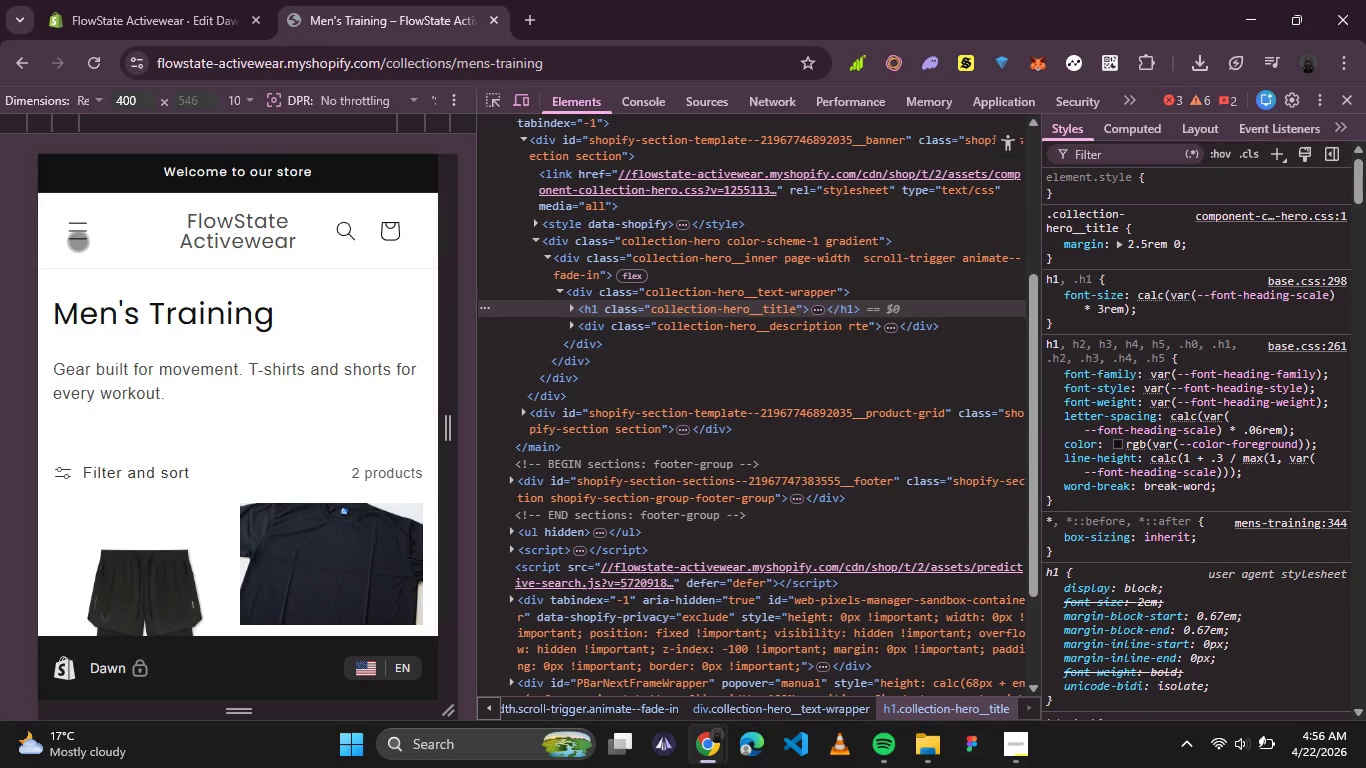 
left_click([79, 238])
 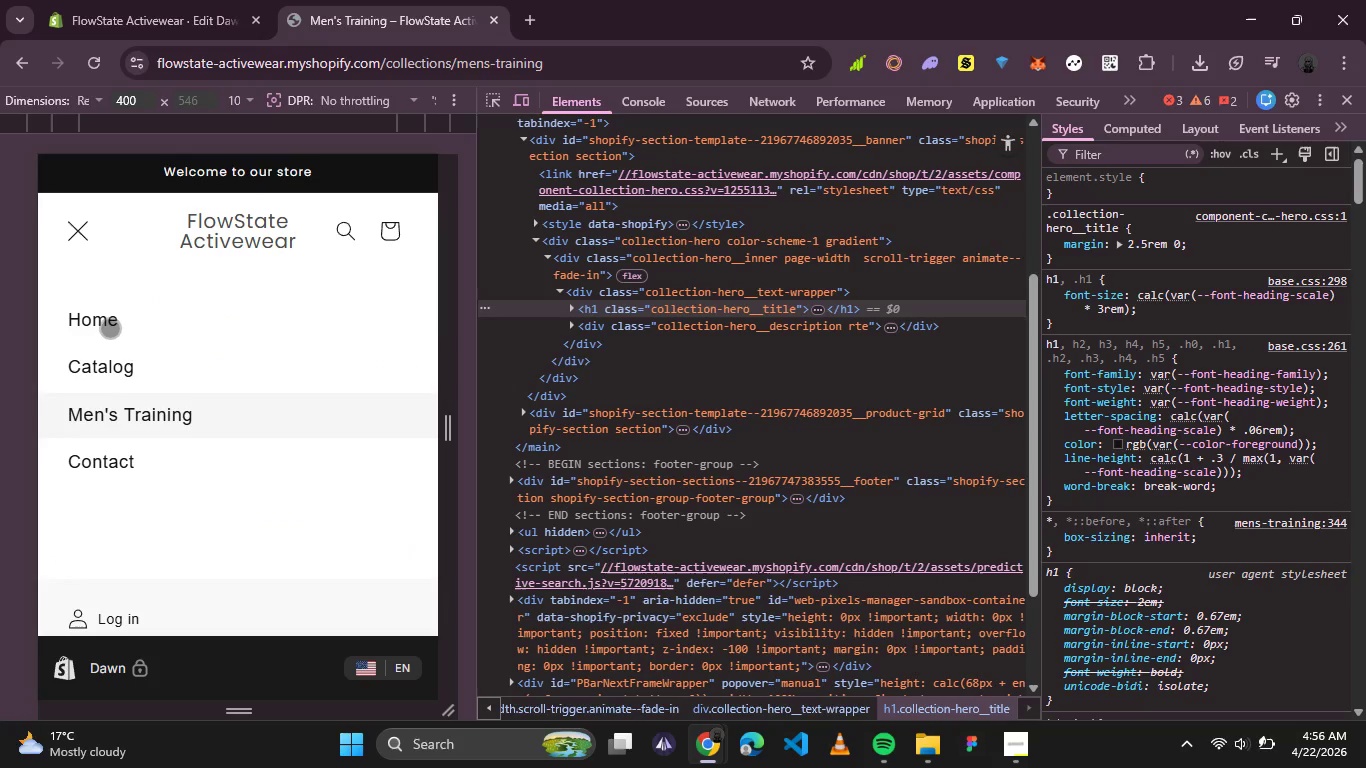 
left_click([110, 328])
 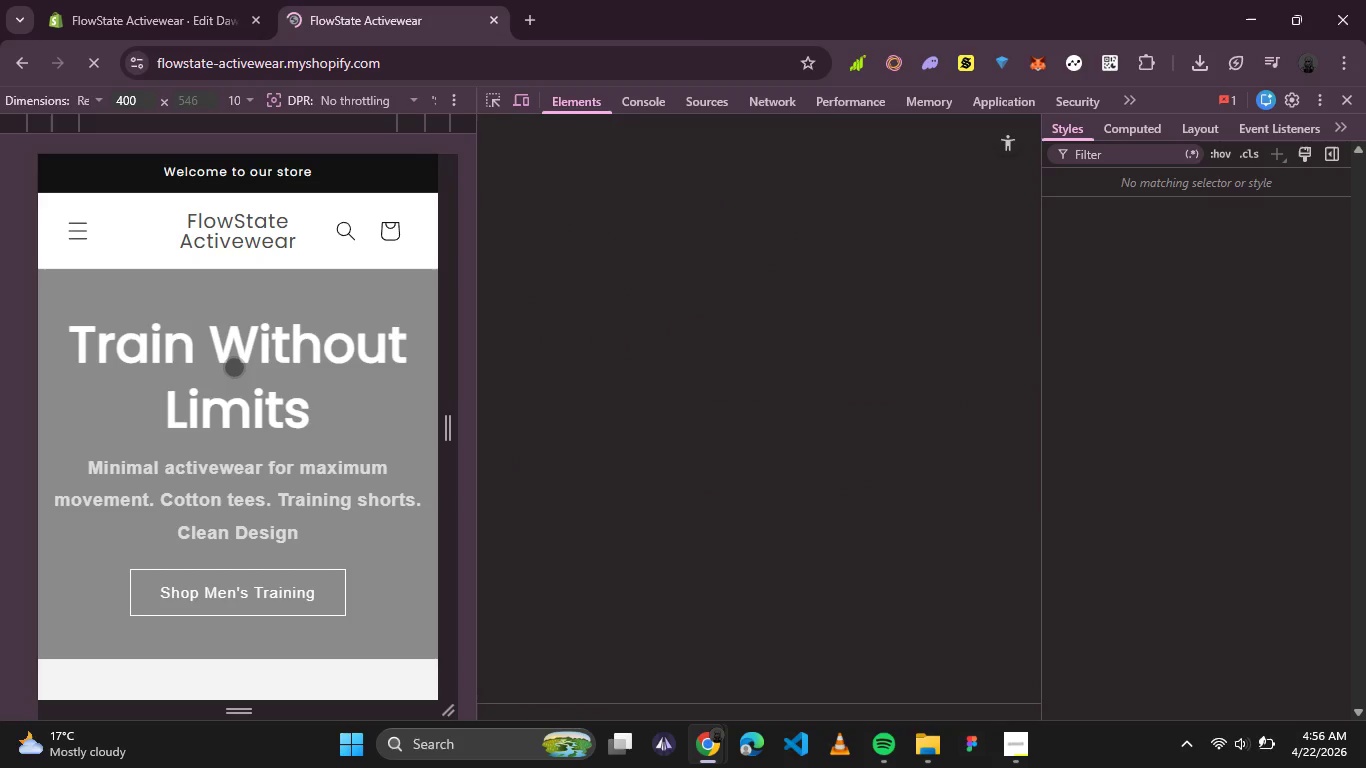 
scroll: coordinate [234, 435], scroll_direction: none, amount: 0.0
 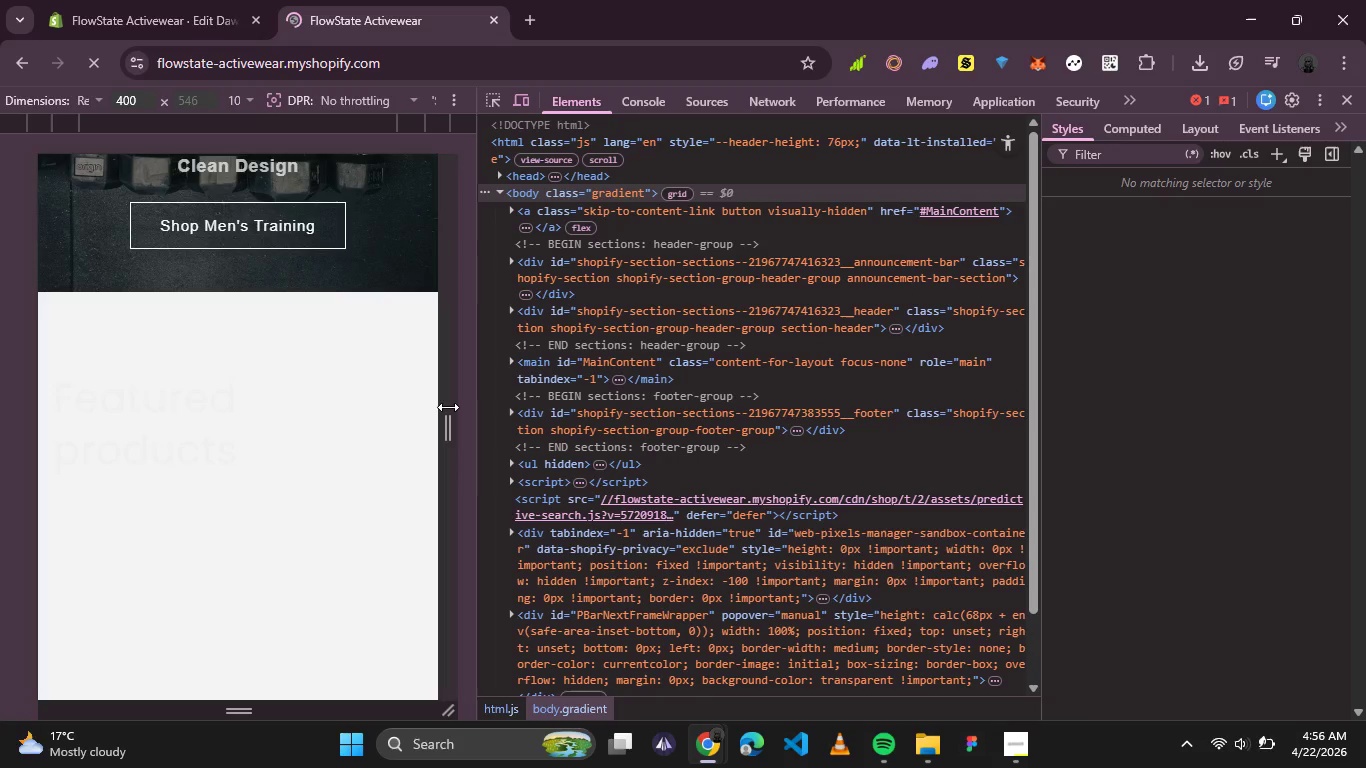 
left_click_drag(start_coordinate=[451, 407], to_coordinate=[407, 414])
 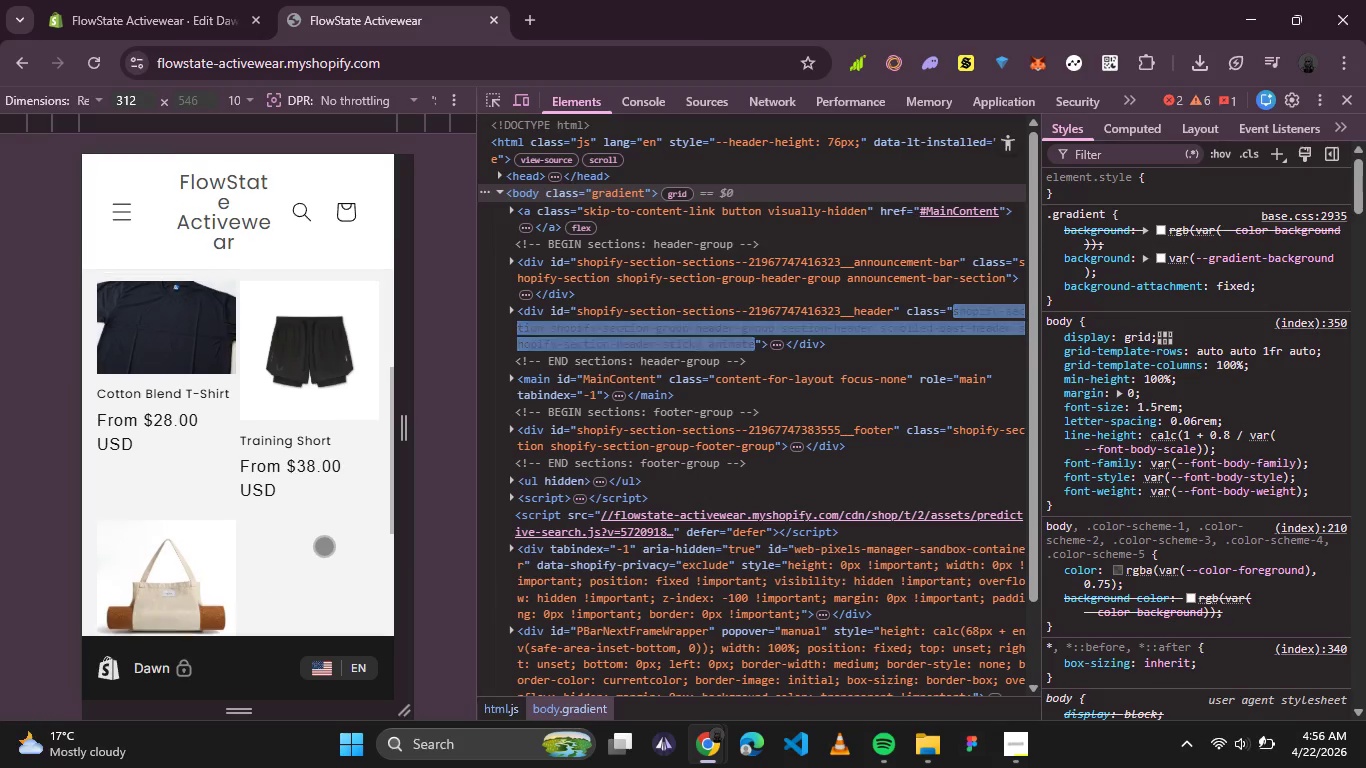 
wait(35.42)
 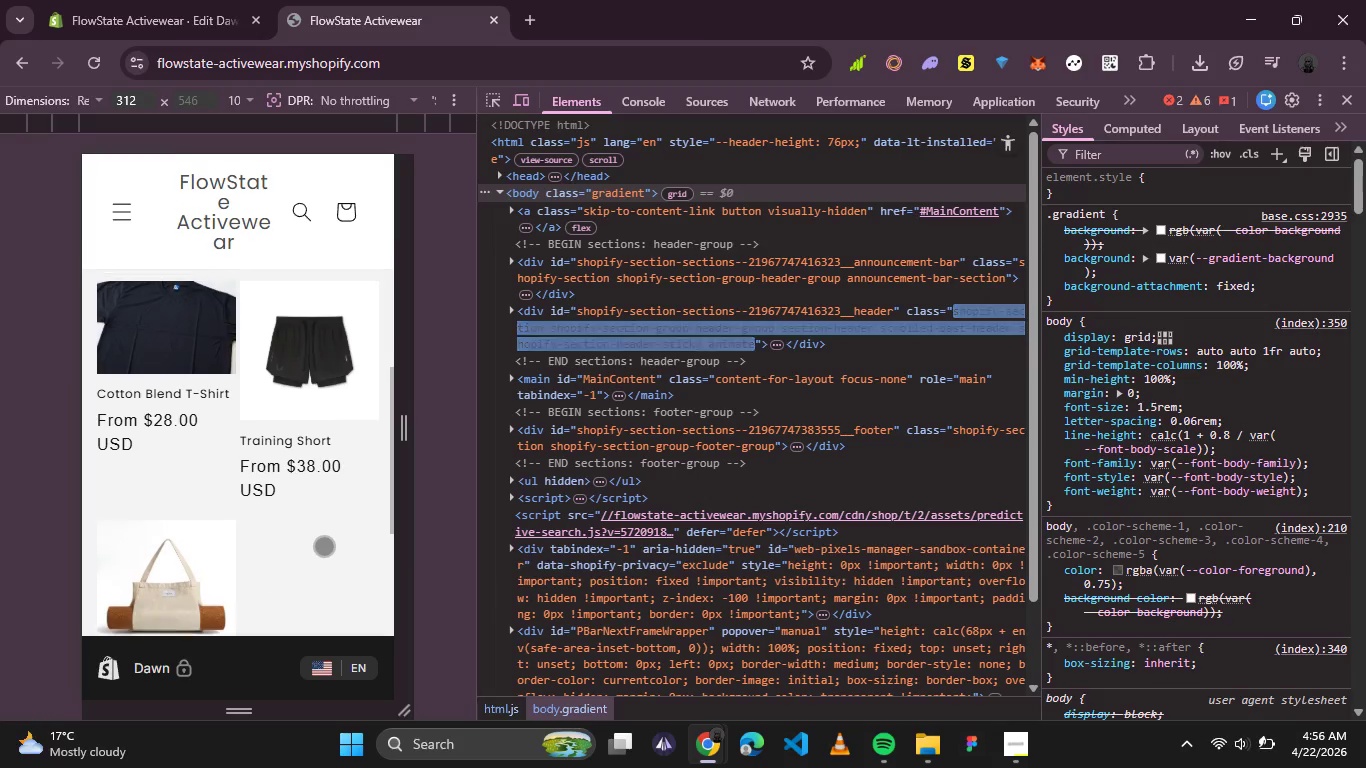 
key(PrintScreen)
 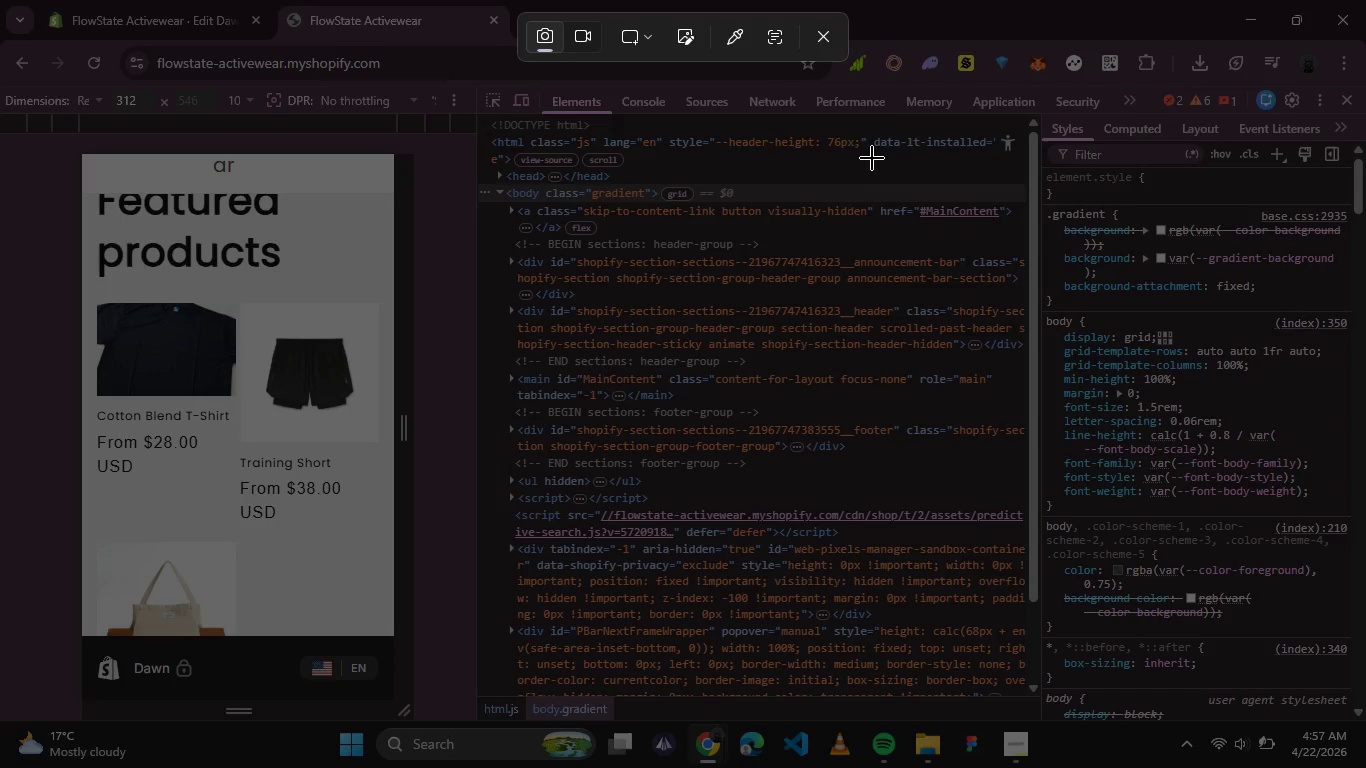 
left_click([827, 43])
 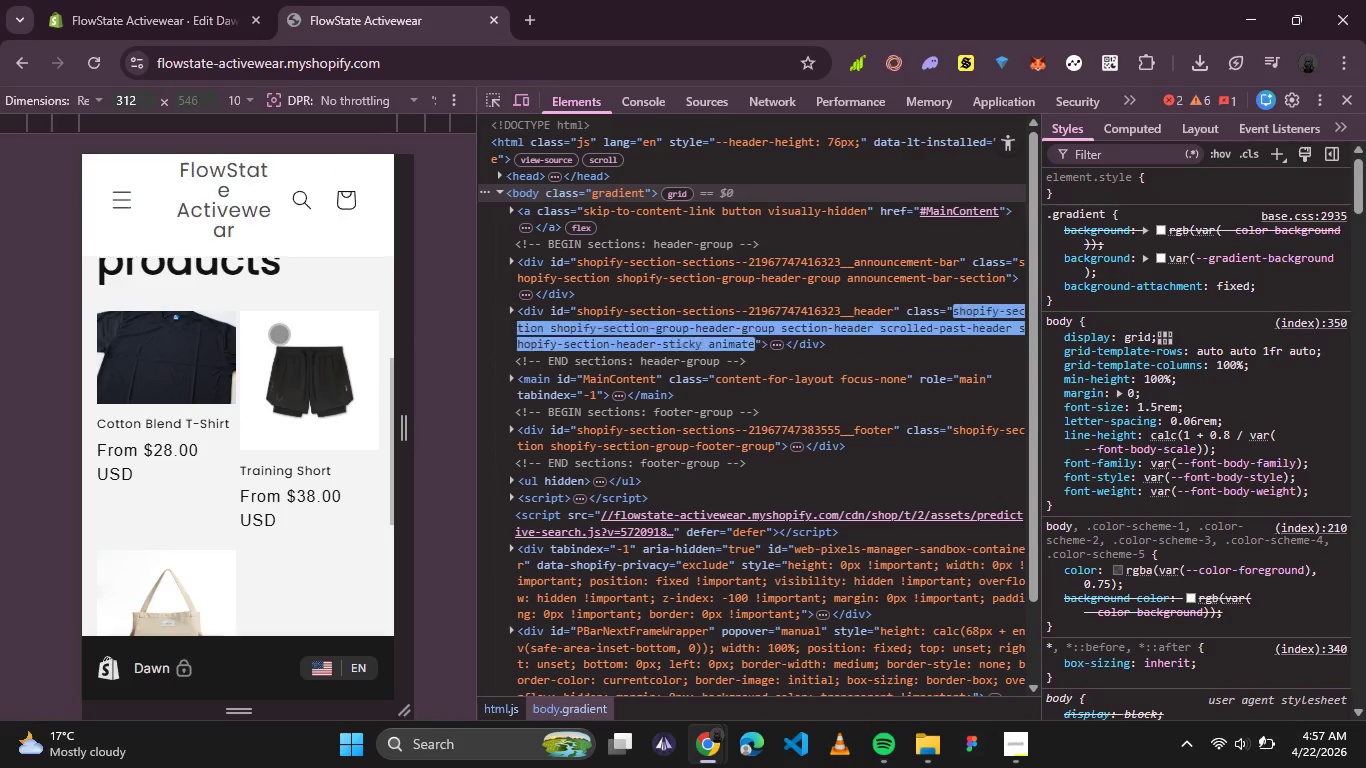 
key(PlayPause)
 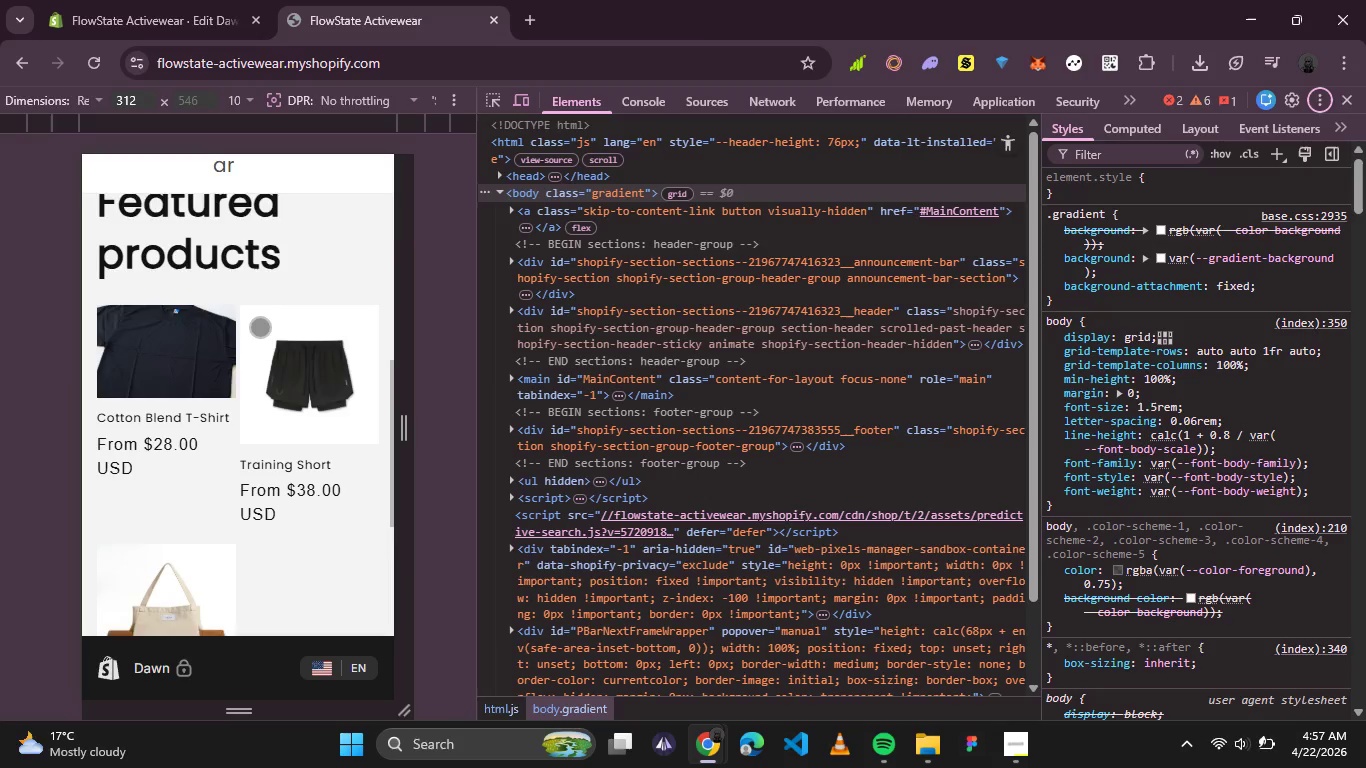 
wait(10.25)
 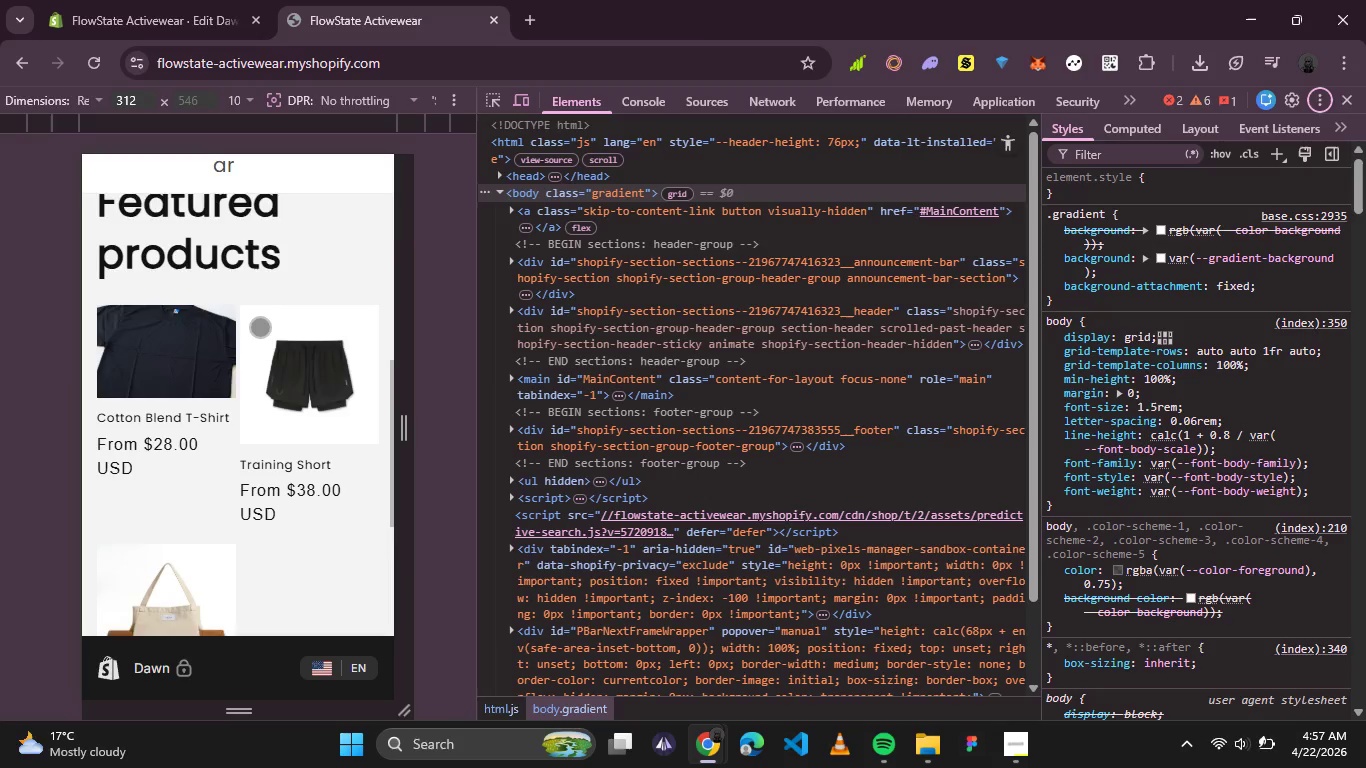 
key(PrintScreen)
 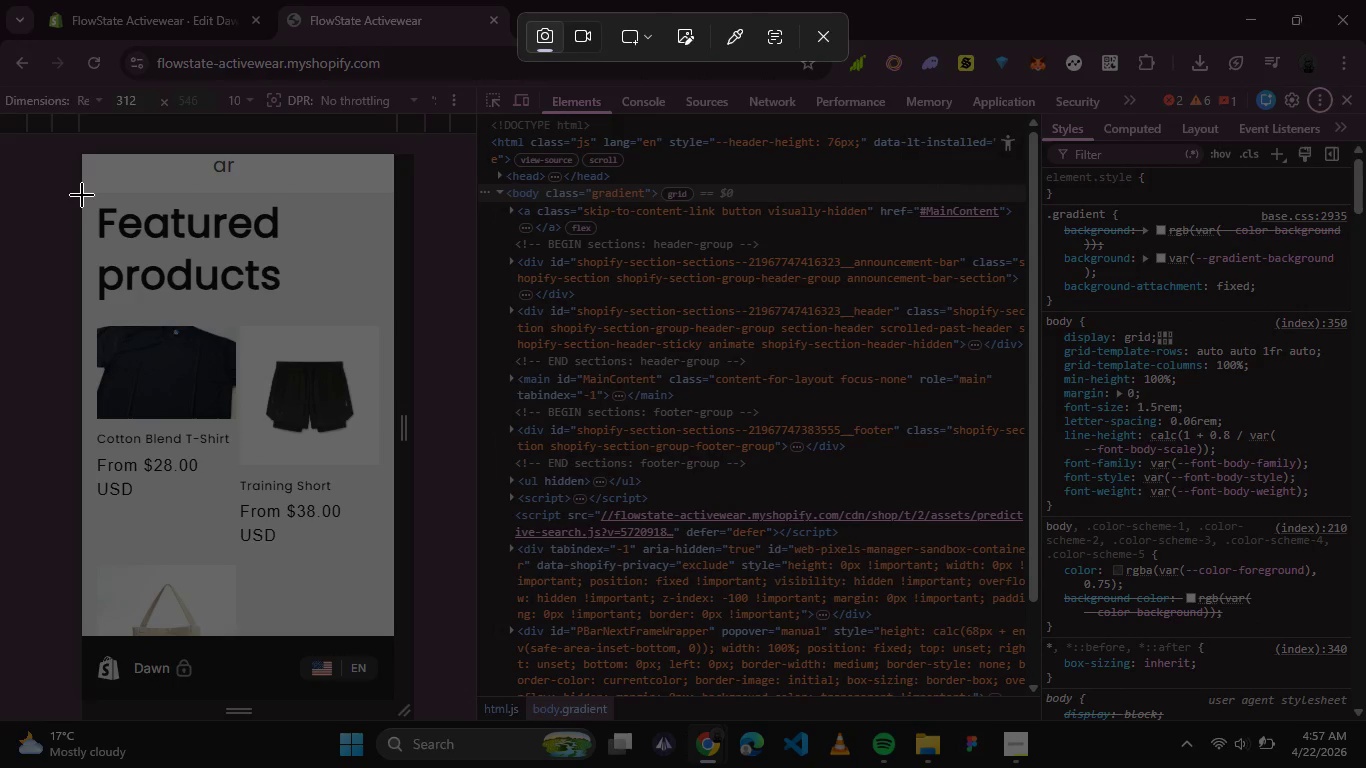 
left_click_drag(start_coordinate=[82, 192], to_coordinate=[393, 663])
 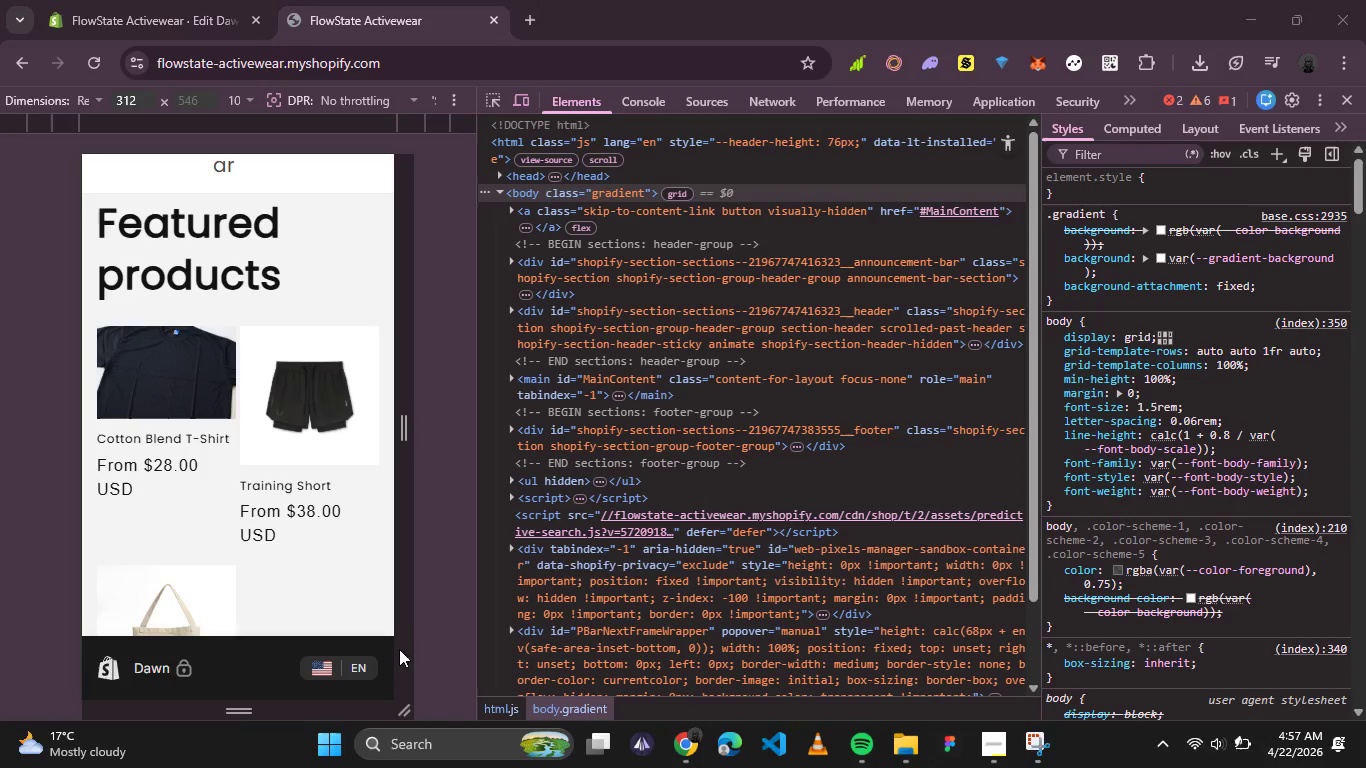 
left_click_drag(start_coordinate=[399, 650], to_coordinate=[394, 649])
 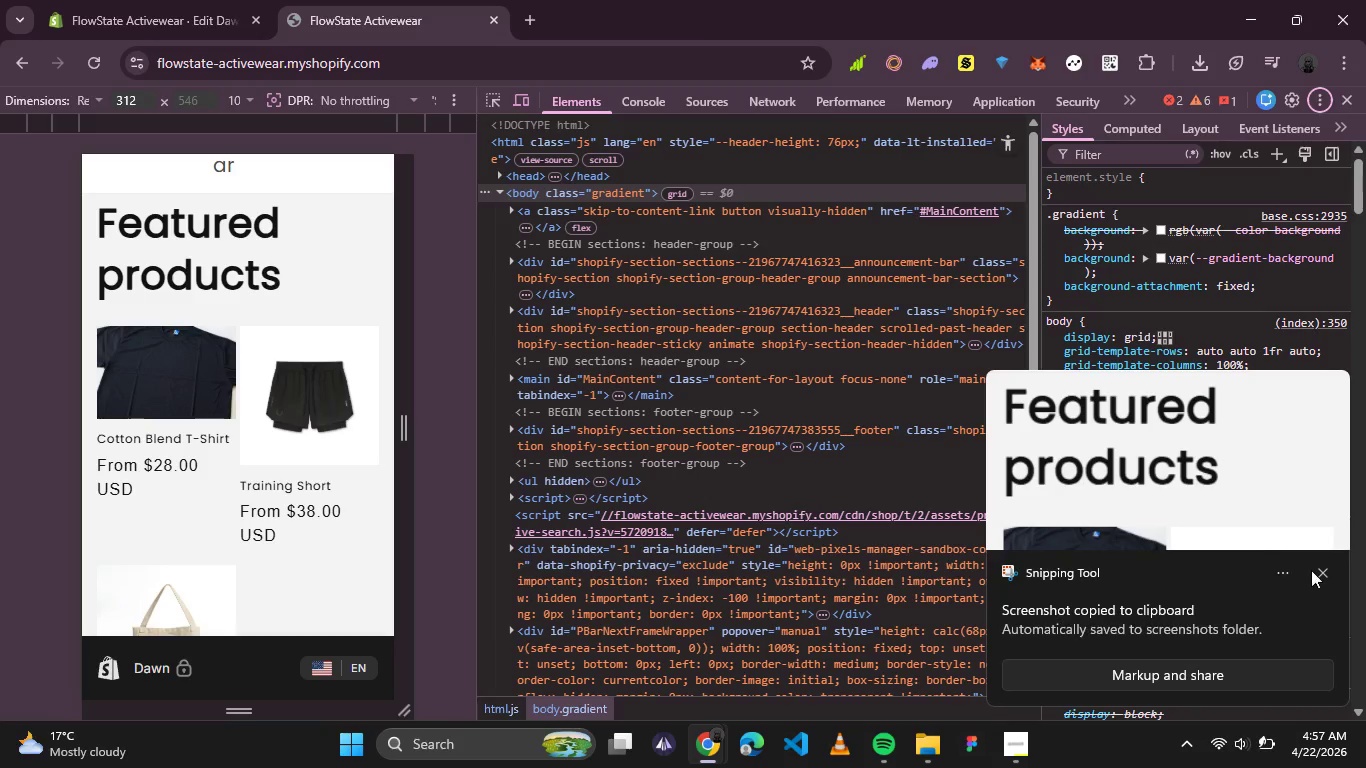 
left_click([1321, 570])
 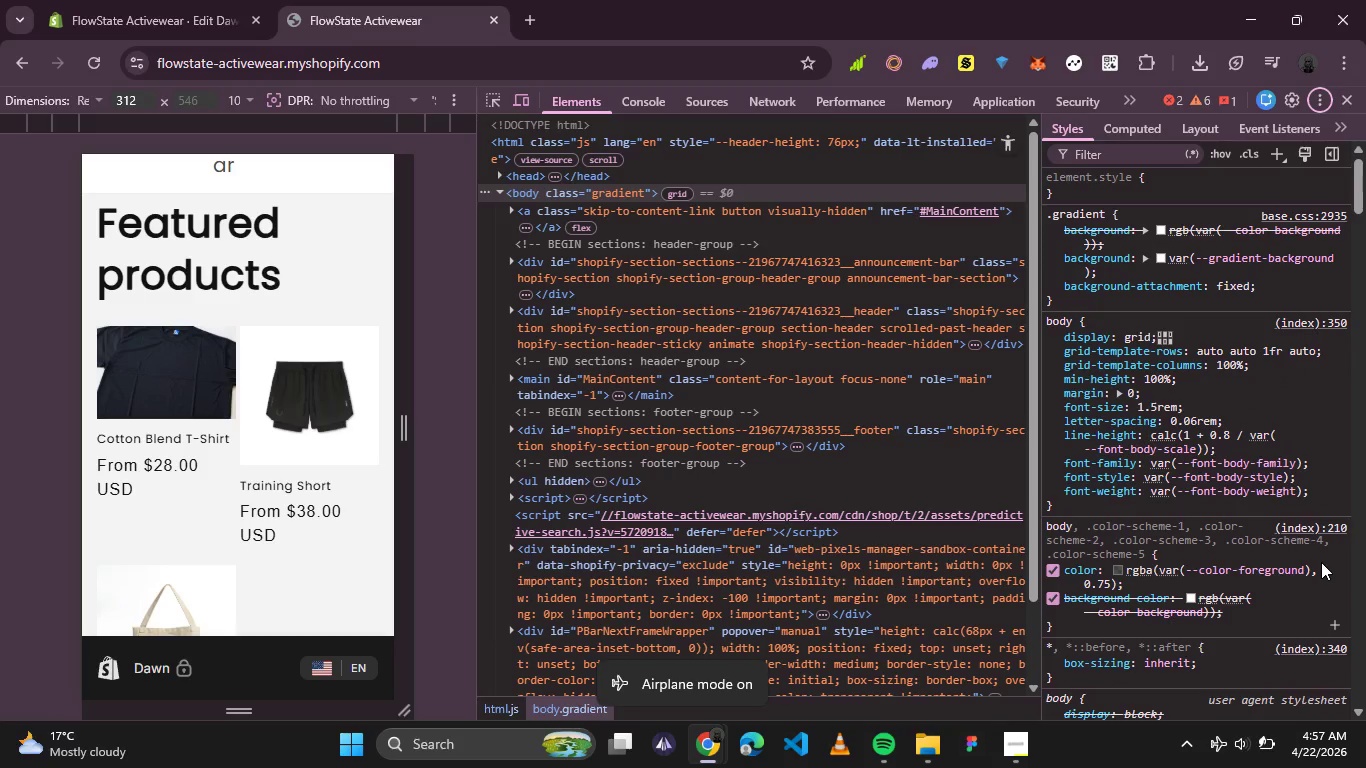 
key(PrintScreen)
 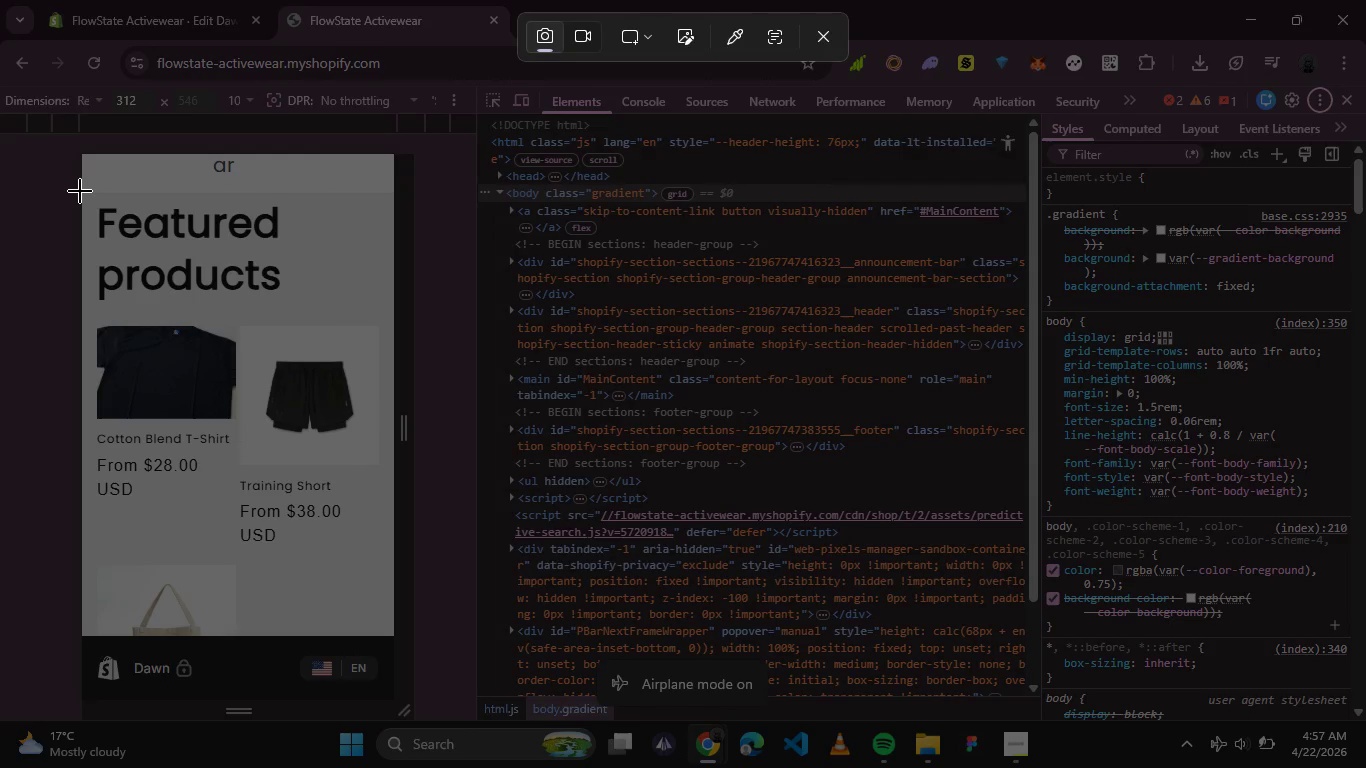 
left_click_drag(start_coordinate=[82, 192], to_coordinate=[394, 637])
 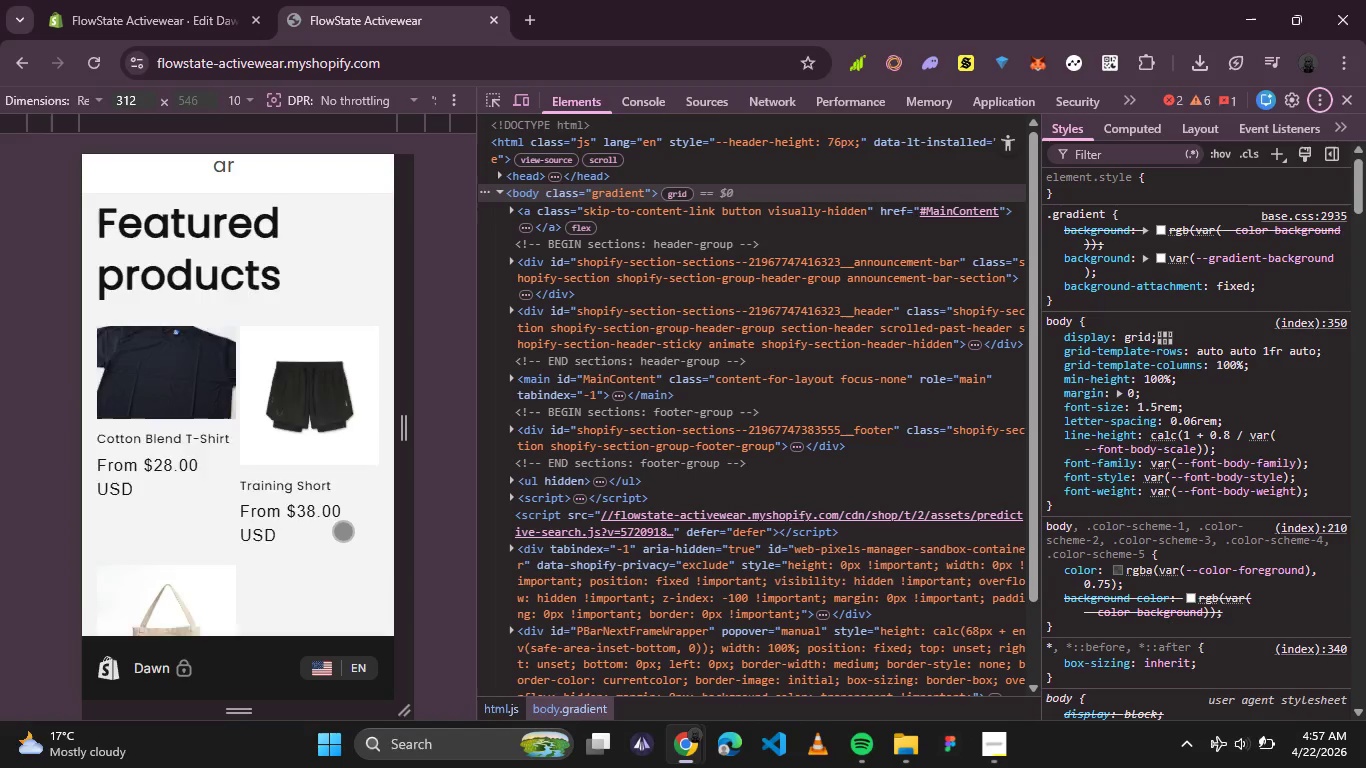 
scroll: coordinate [328, 506], scroll_direction: down, amount: 2.0
 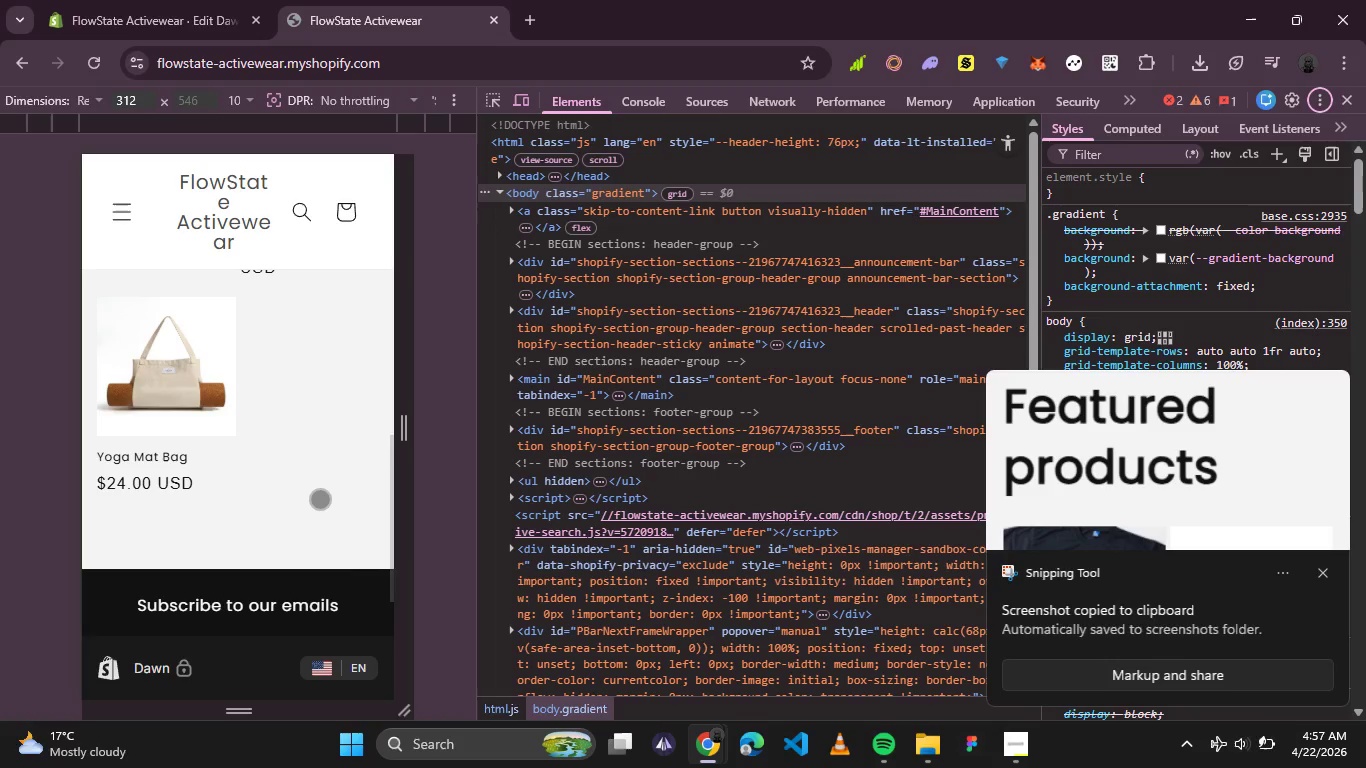 
wait(7.46)
 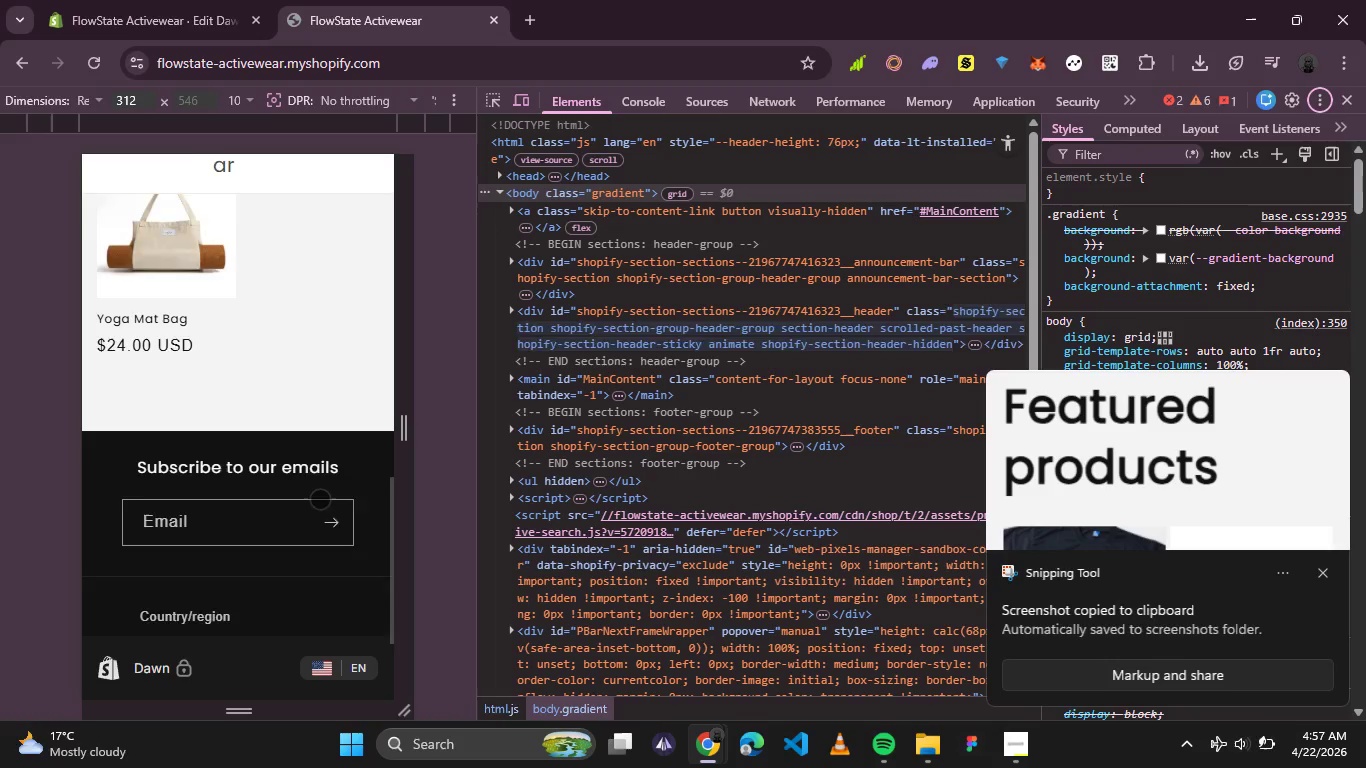 
left_click_drag(start_coordinate=[400, 425], to_coordinate=[413, 423])
 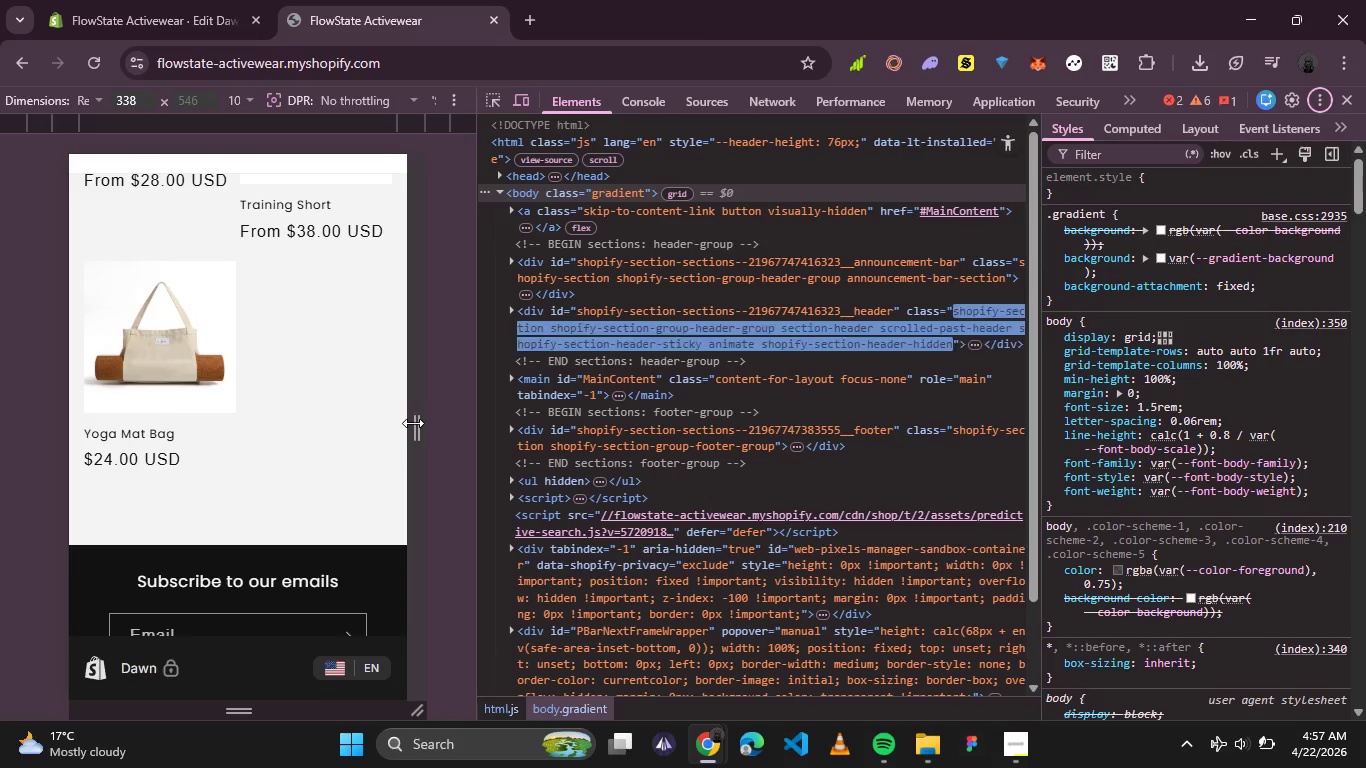 
left_click_drag(start_coordinate=[413, 423], to_coordinate=[421, 421])
 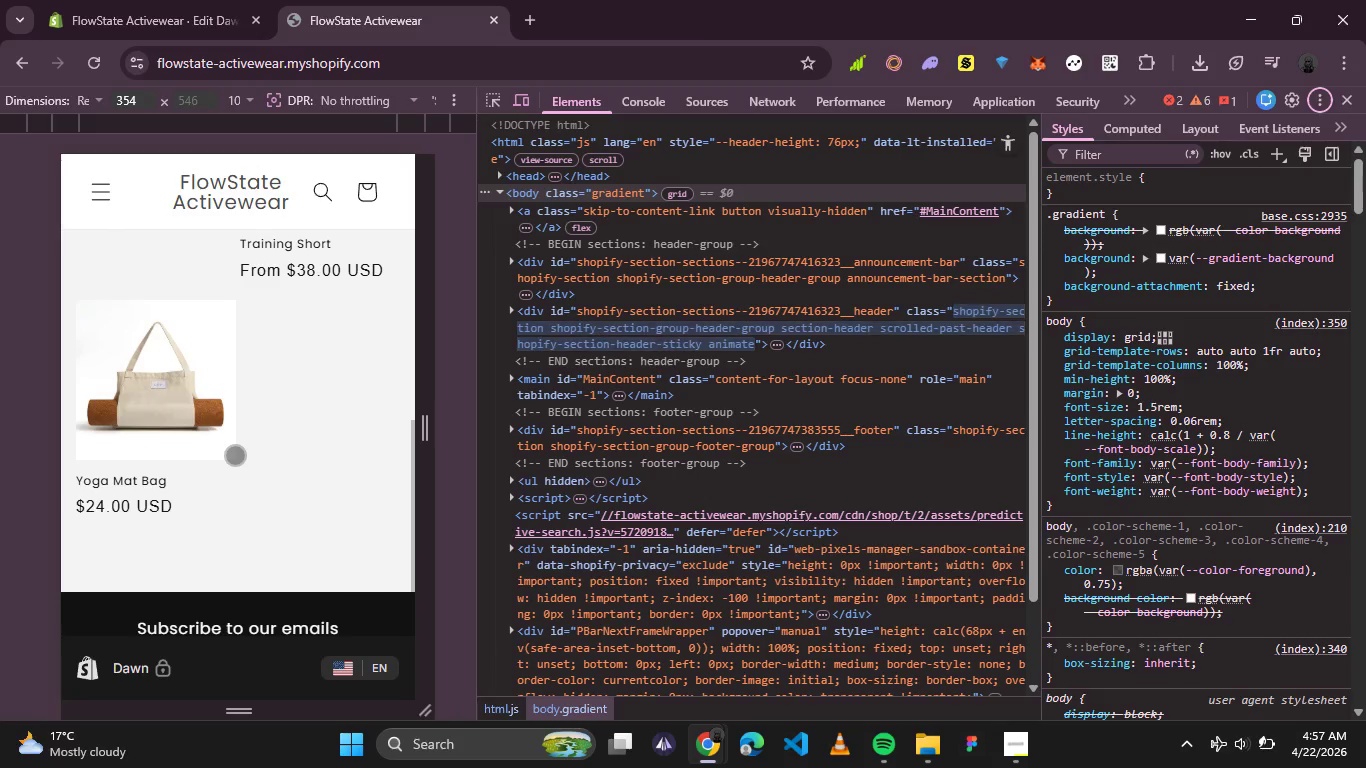 
wait(9.41)
 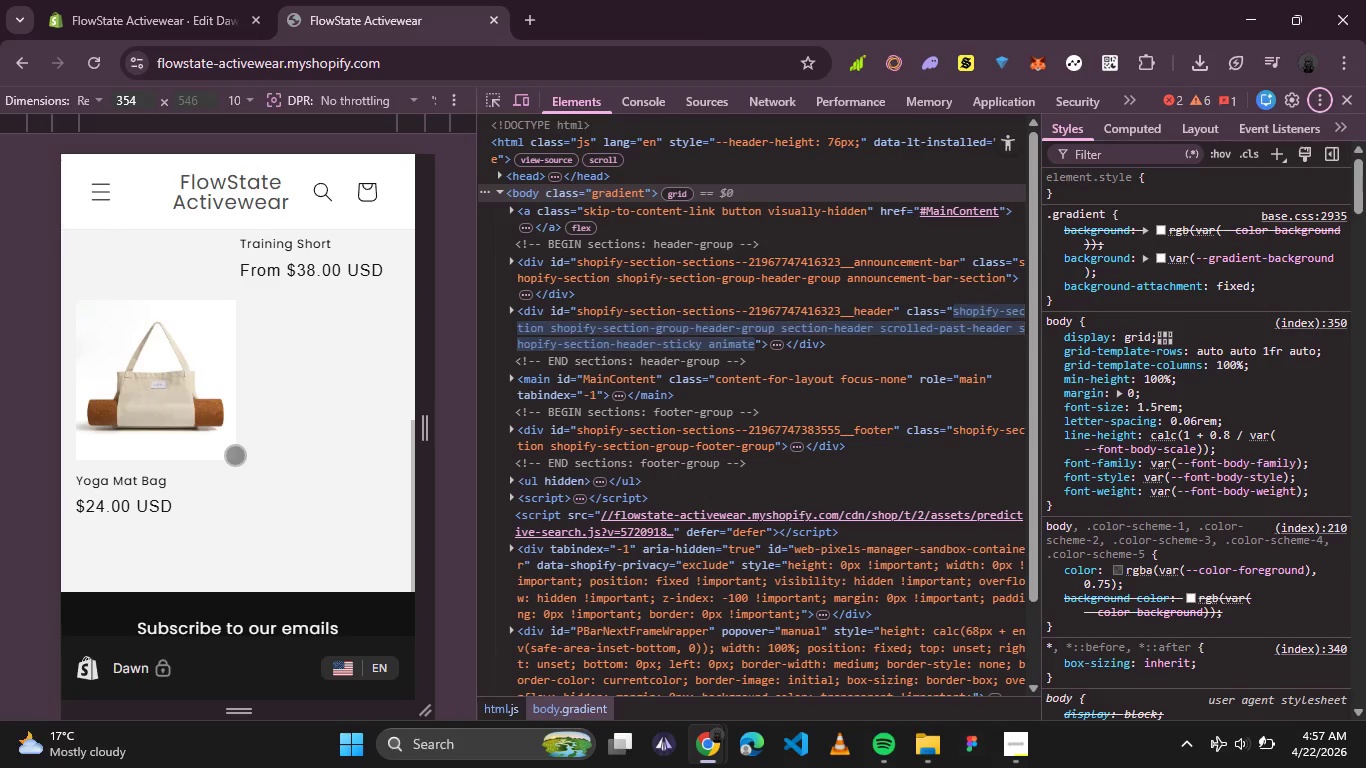 
key(PrintScreen)
 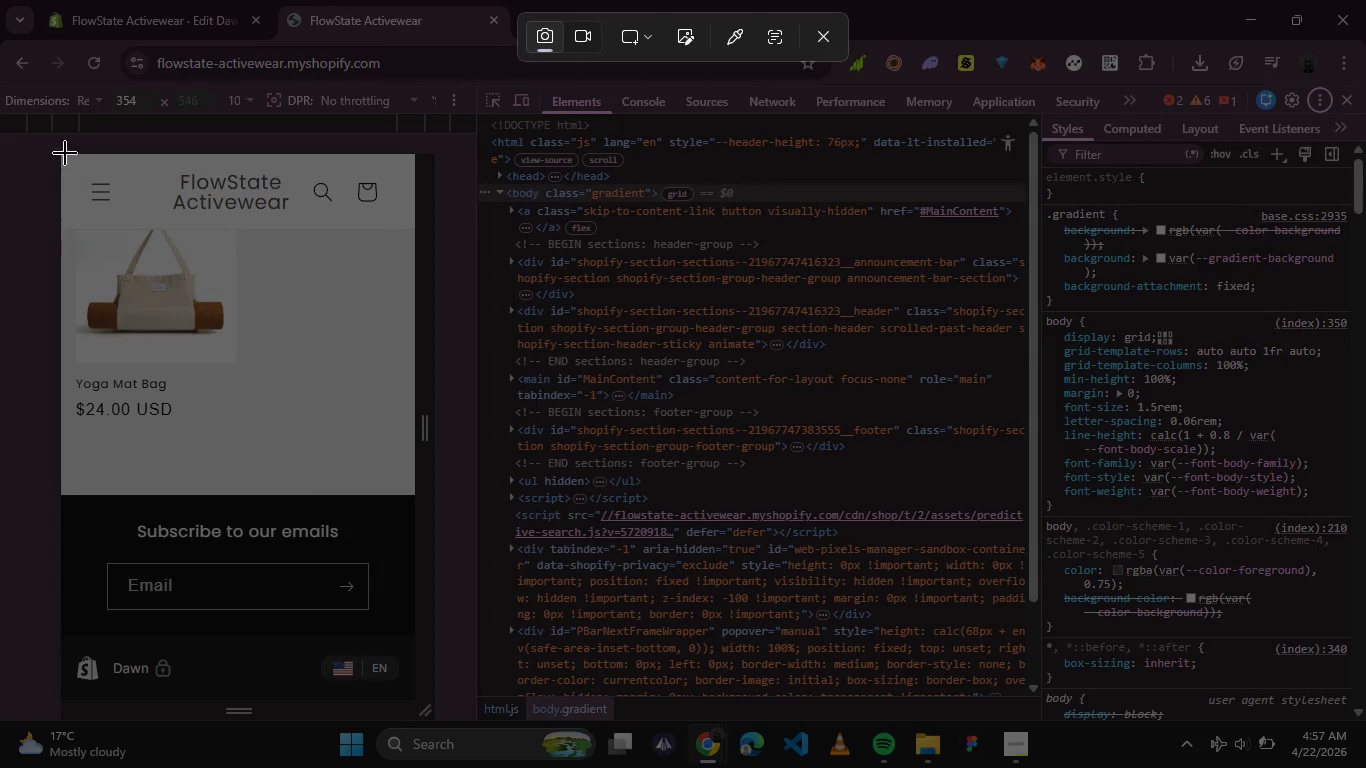 
left_click_drag(start_coordinate=[60, 148], to_coordinate=[413, 633])
 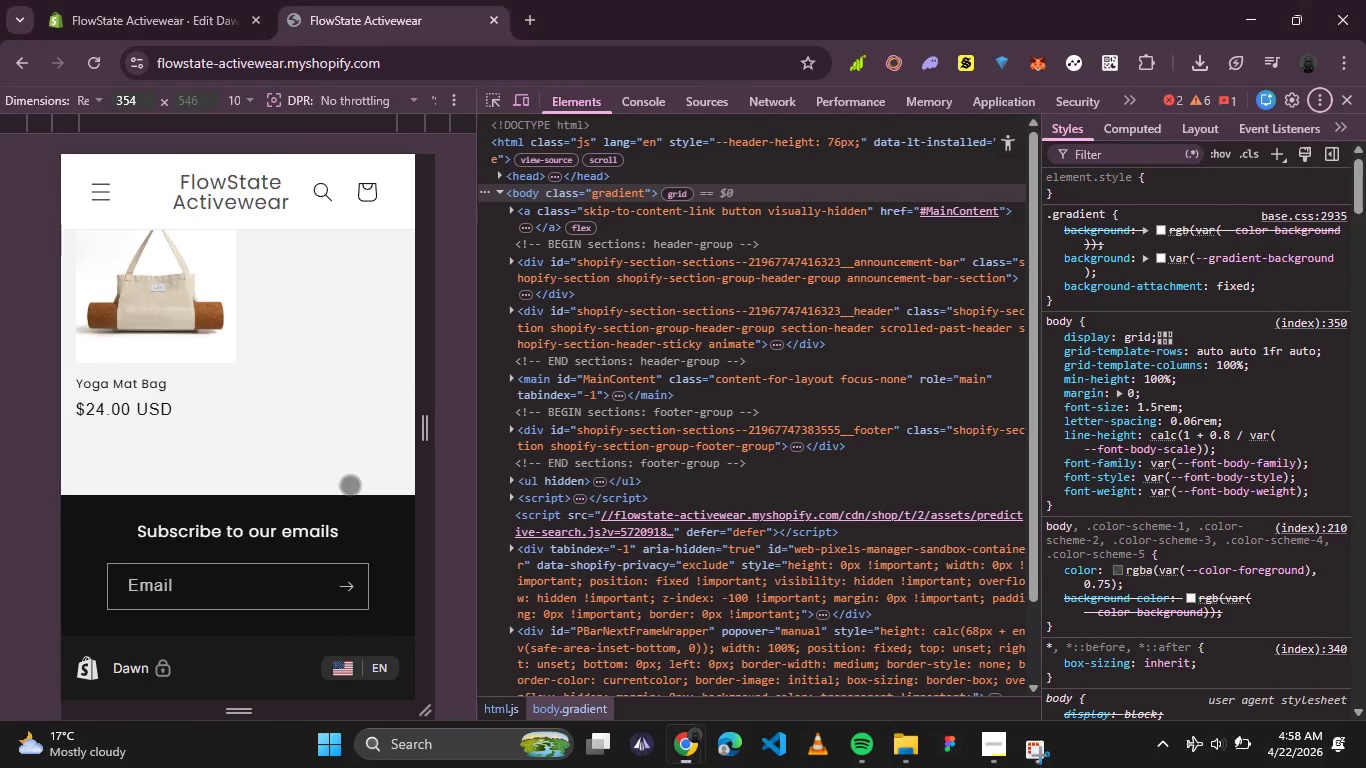 
scroll: coordinate [278, 530], scroll_direction: down, amount: 9.0
 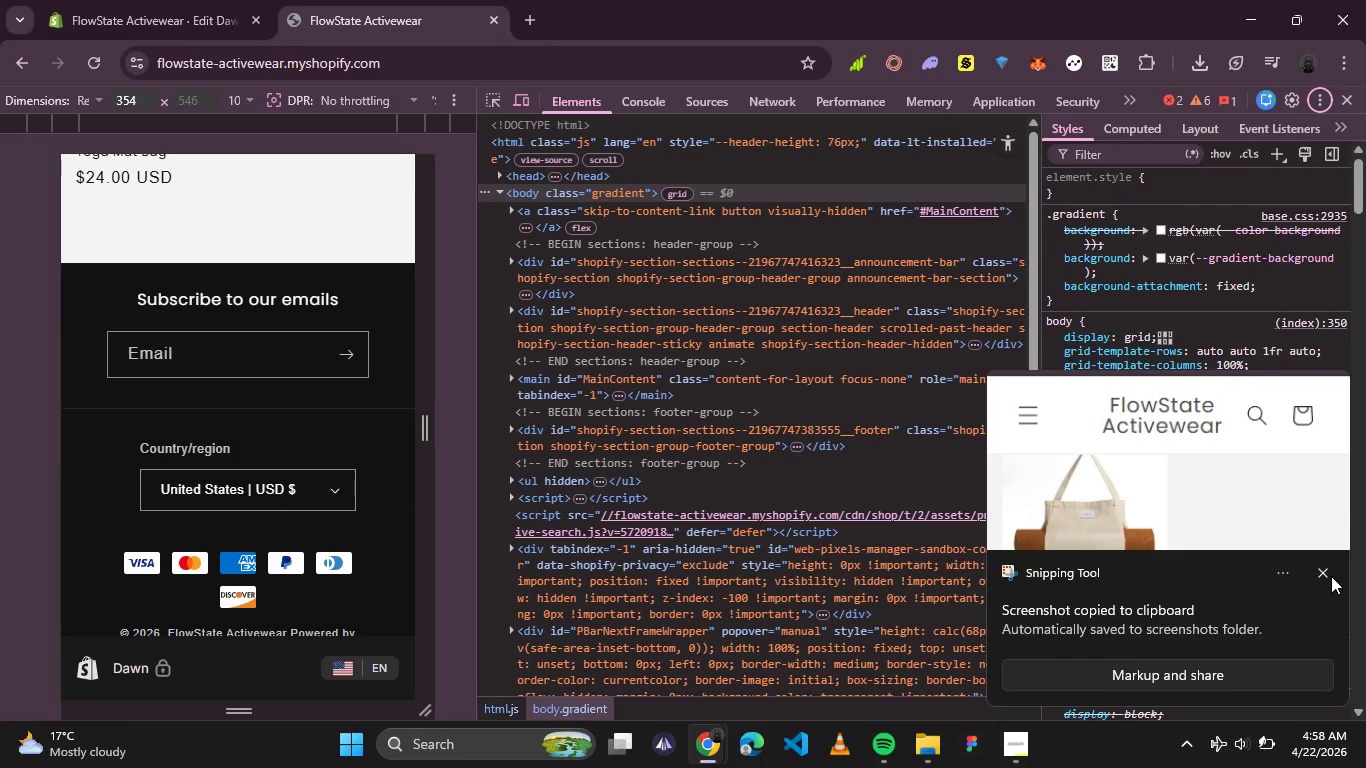 
left_click([1328, 576])
 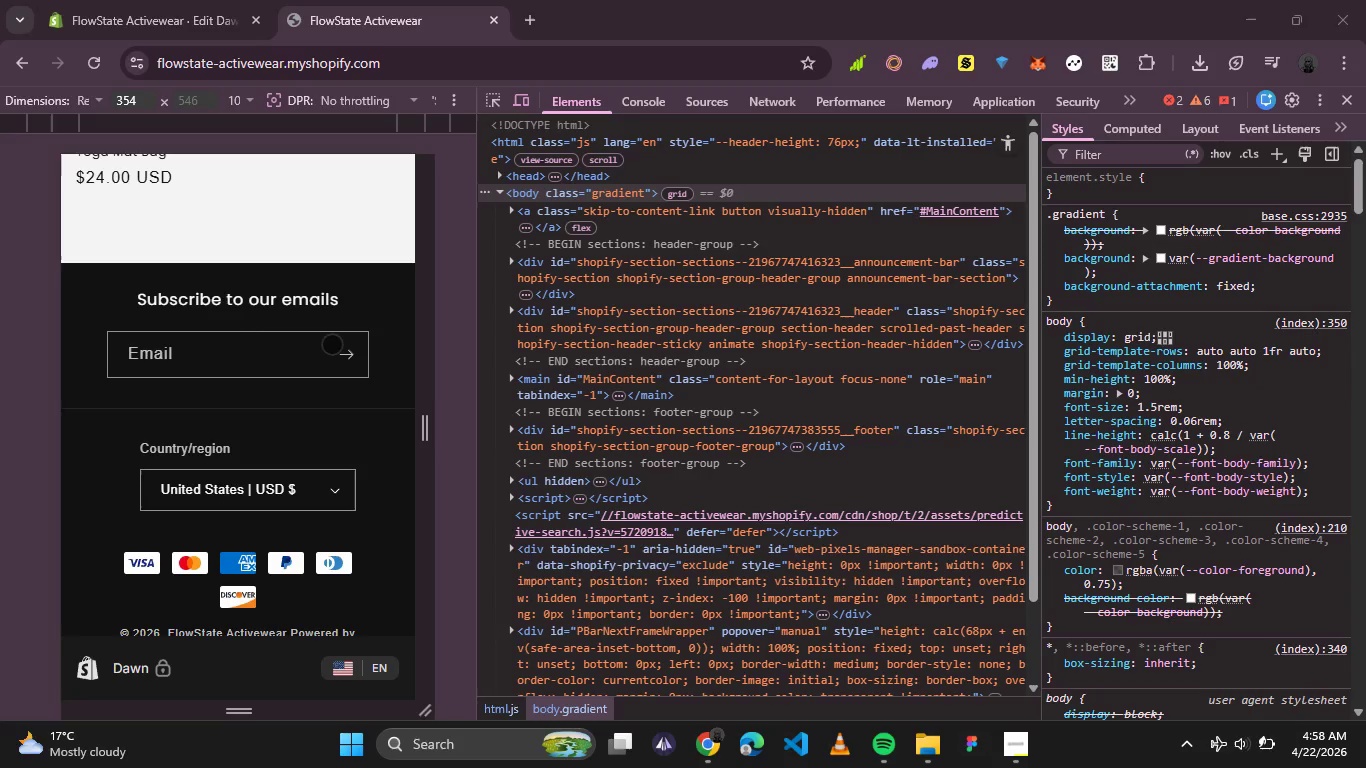 
scroll: coordinate [244, 322], scroll_direction: up, amount: 7.0
 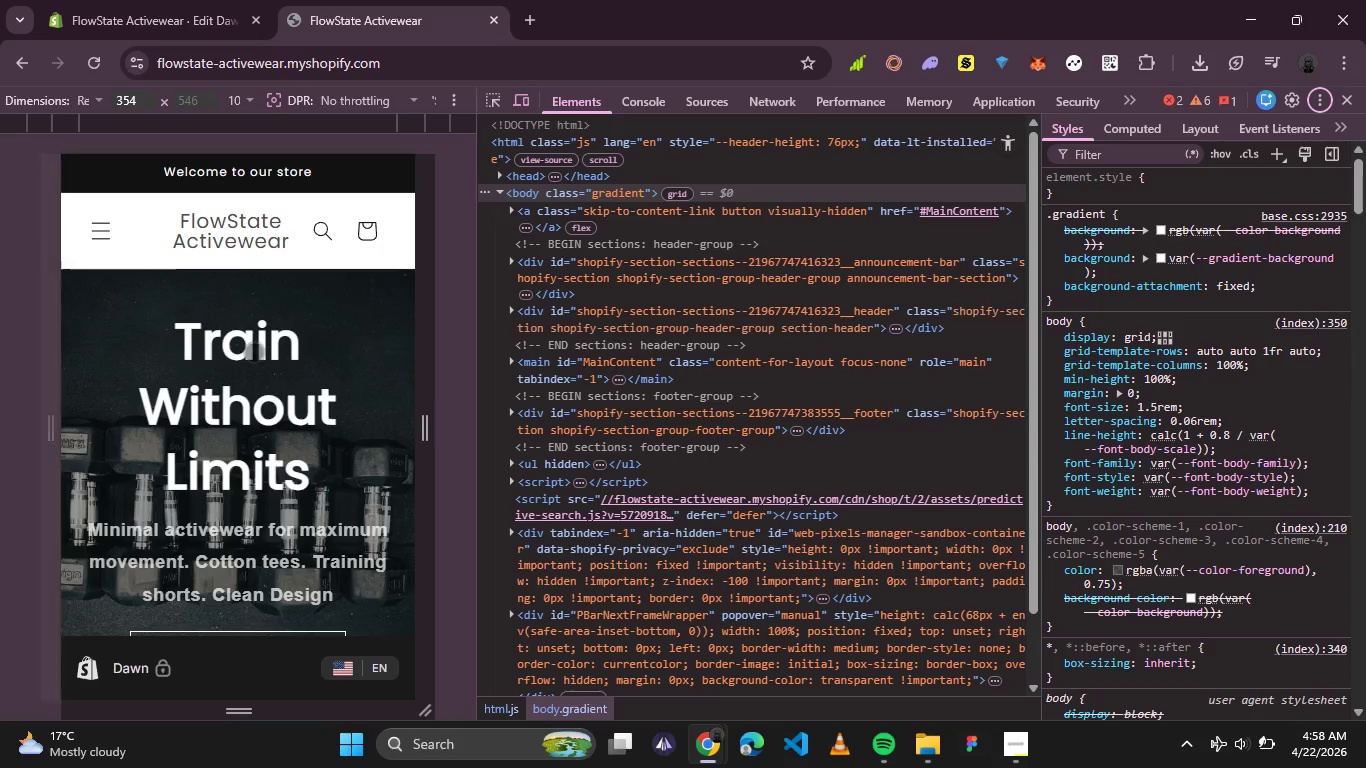 
scroll: coordinate [343, 472], scroll_direction: down, amount: 13.0
 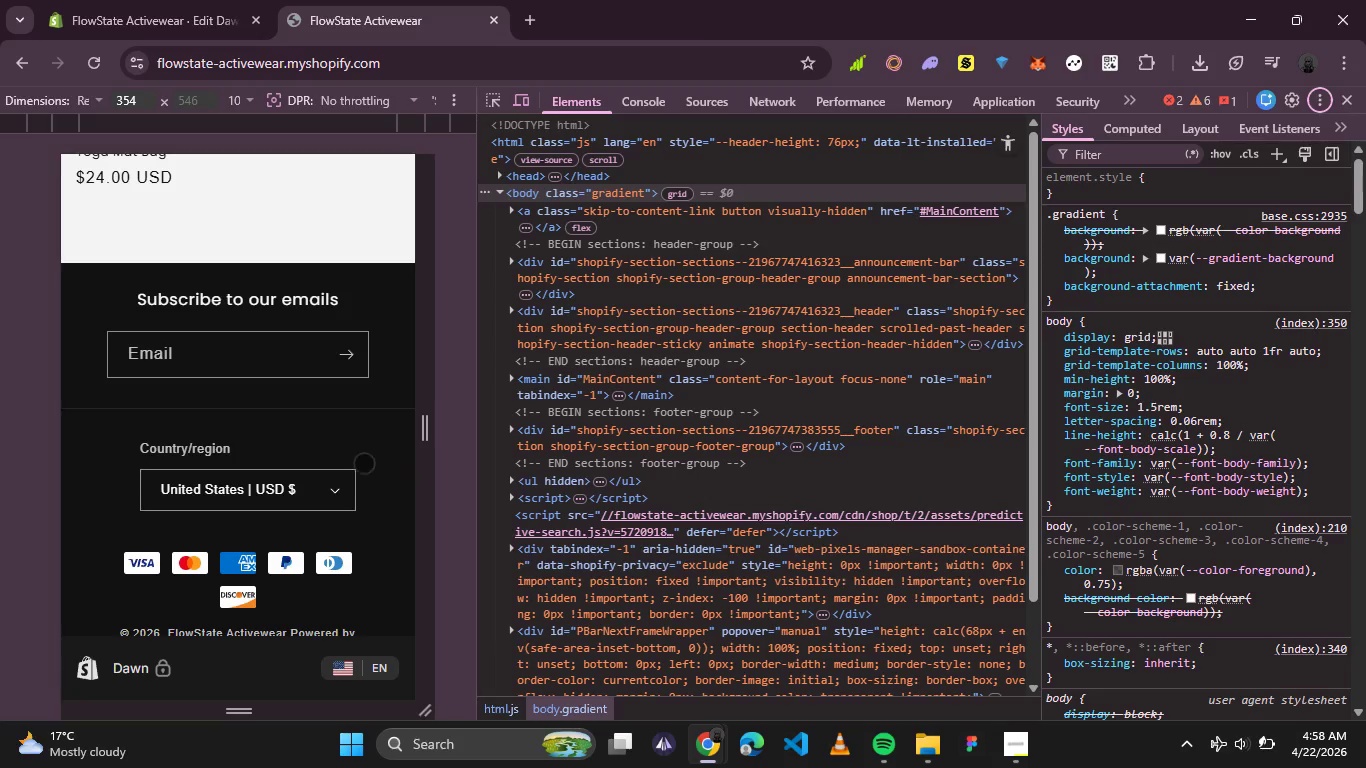 
scroll: coordinate [273, 265], scroll_direction: up, amount: 5.0
 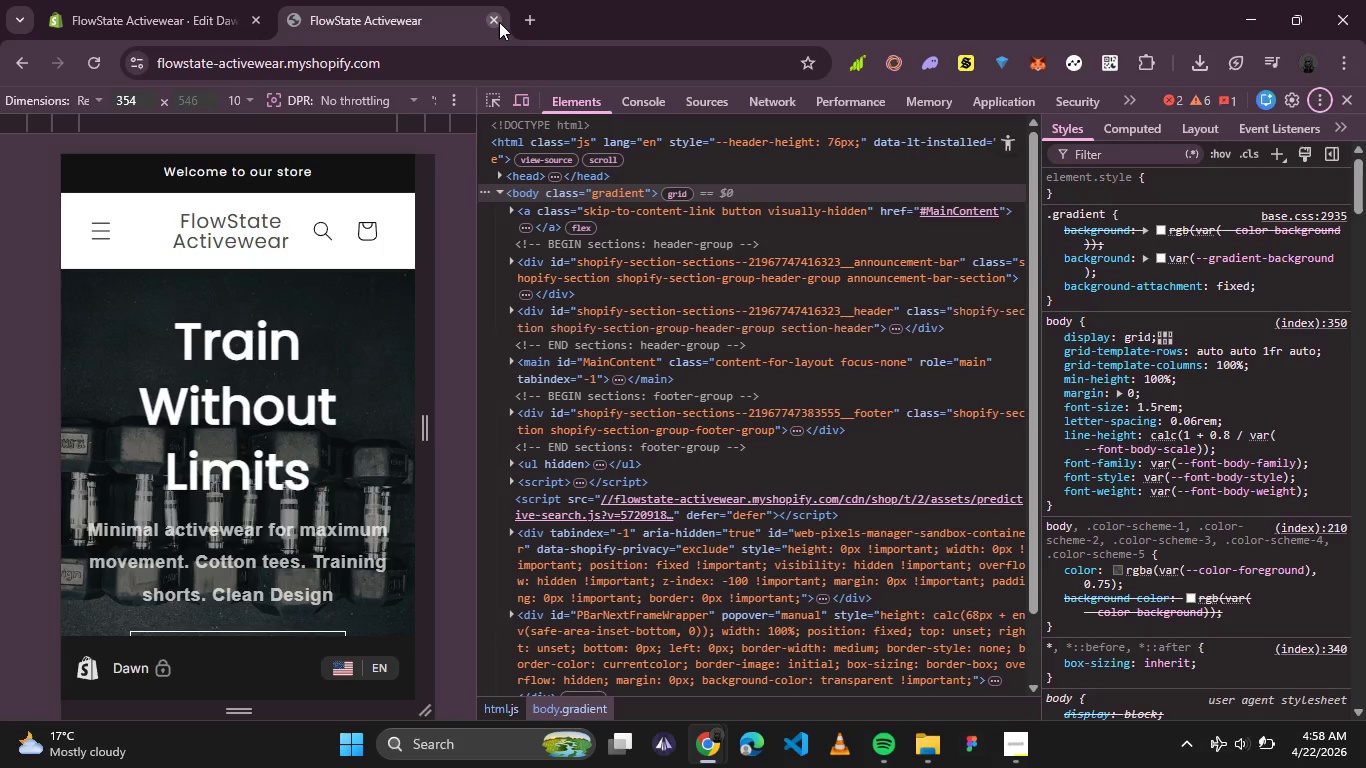 
left_click([499, 22])
 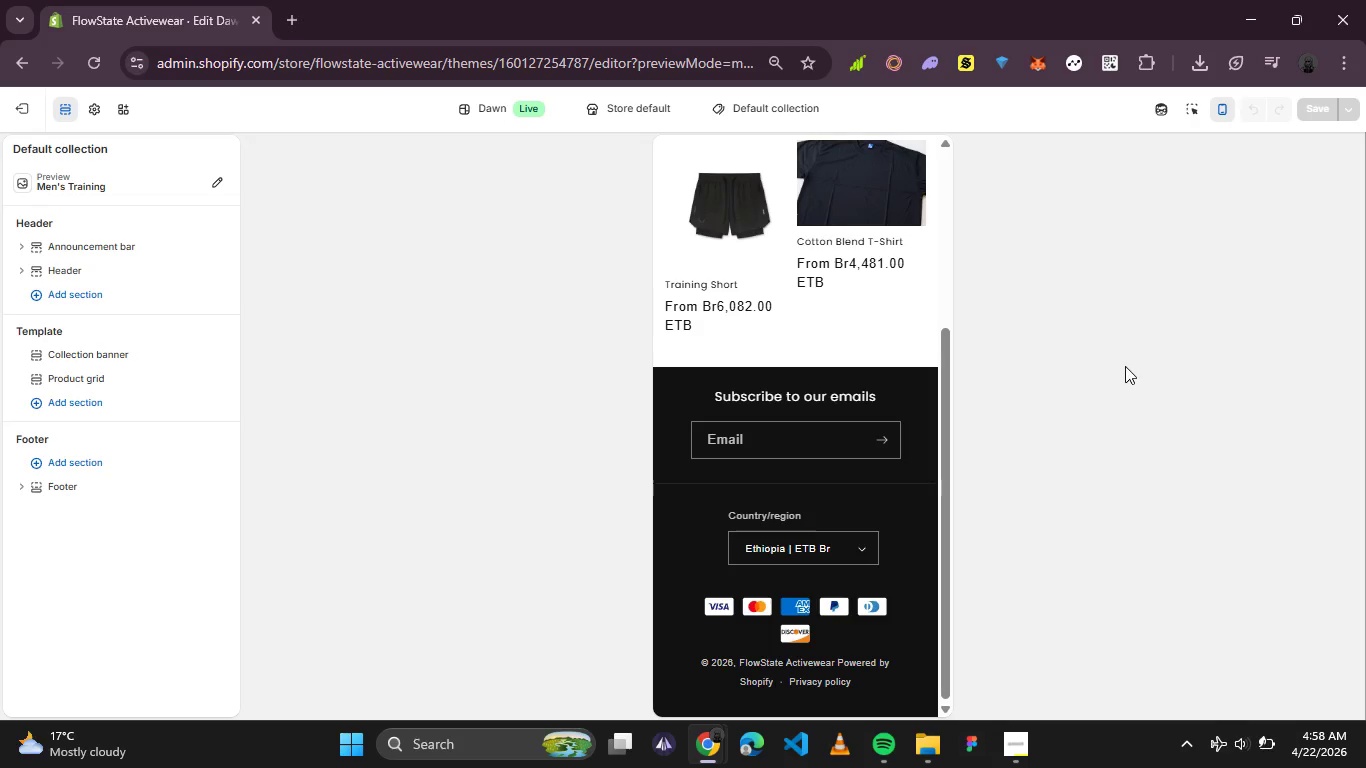 
scroll: coordinate [1125, 372], scroll_direction: up, amount: 3.0
 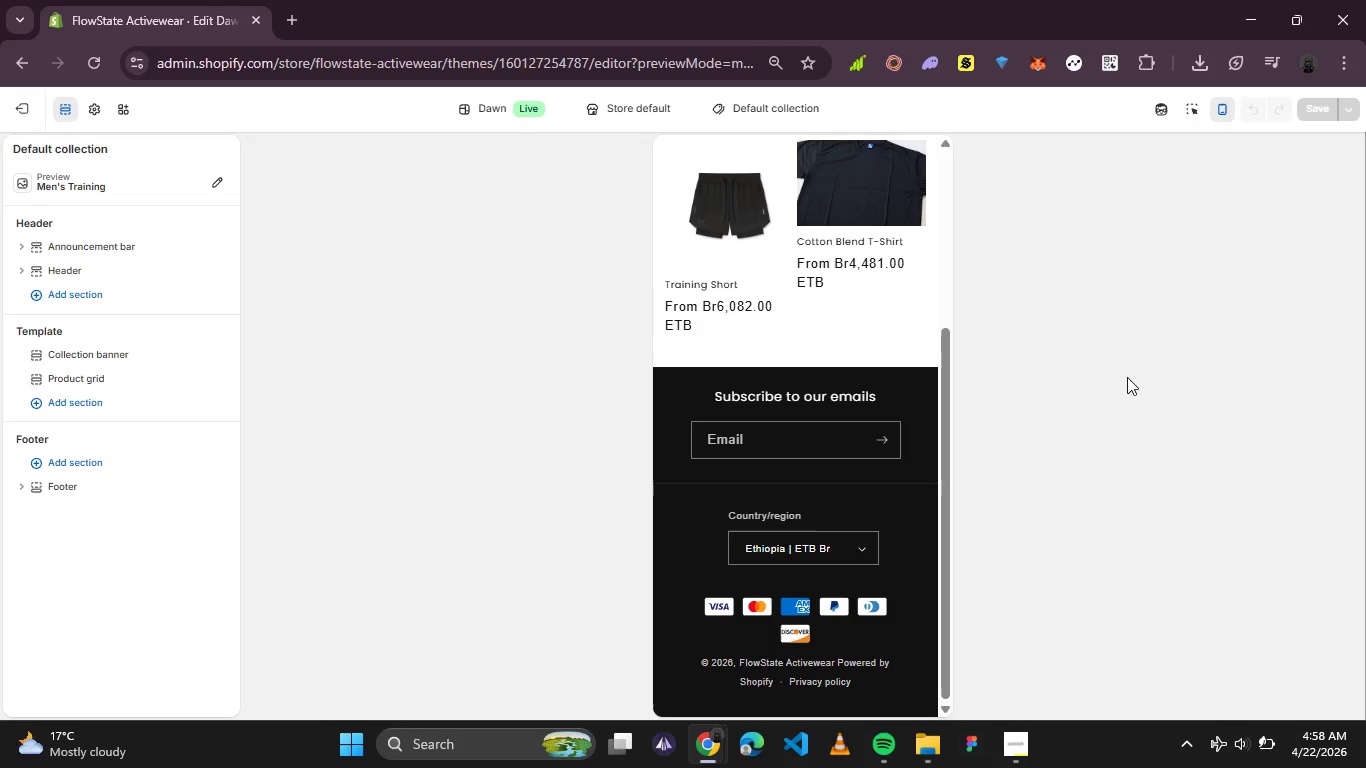 
wait(6.12)
 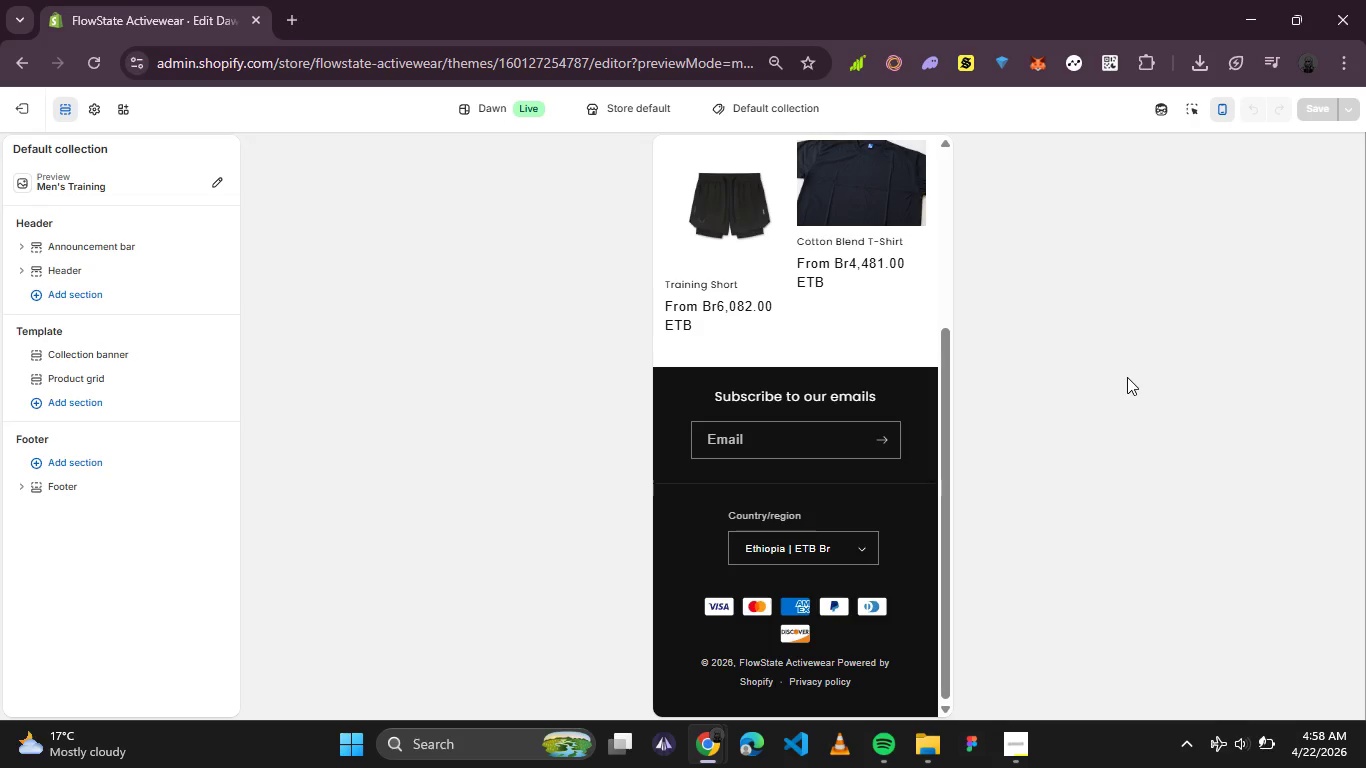 
left_click([925, 749])
 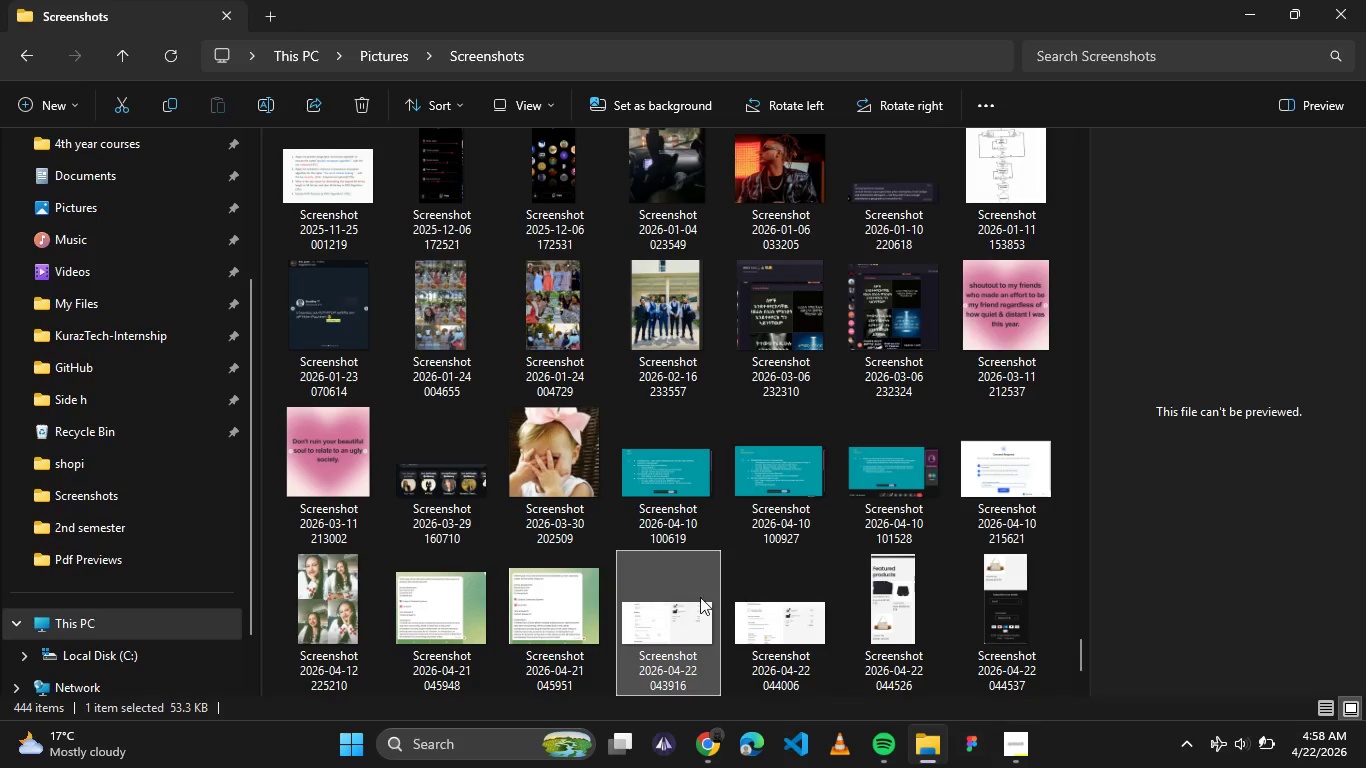 
scroll: coordinate [779, 599], scroll_direction: none, amount: 0.0
 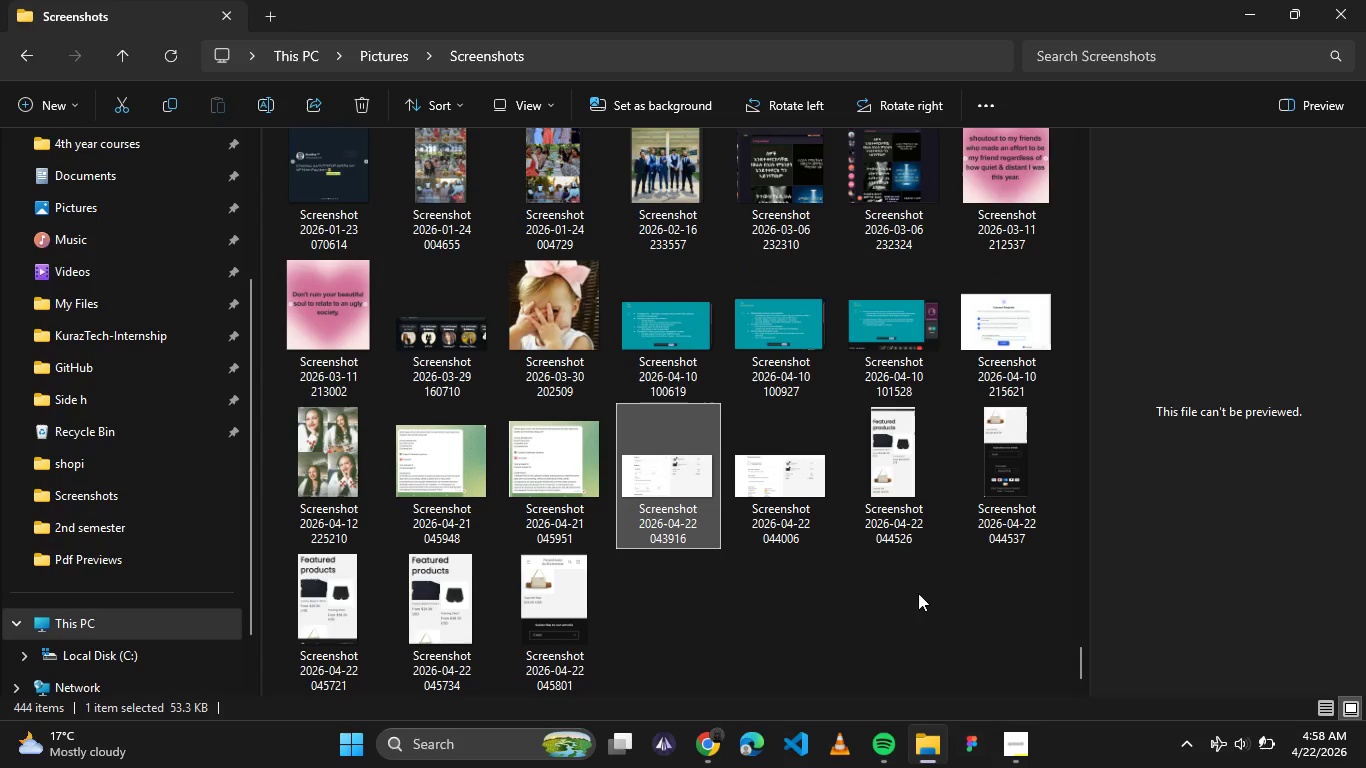 
scroll: coordinate [909, 594], scroll_direction: down, amount: 2.0
 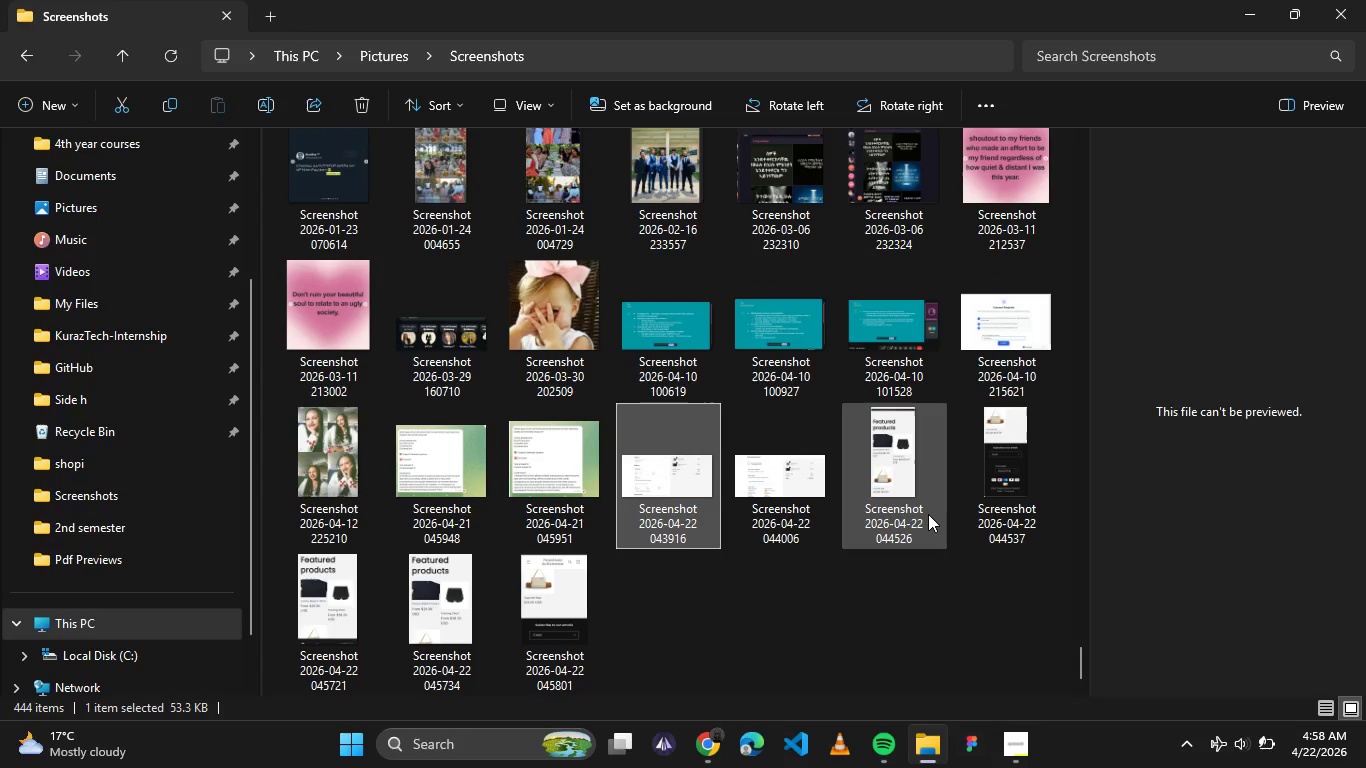 
wait(5.57)
 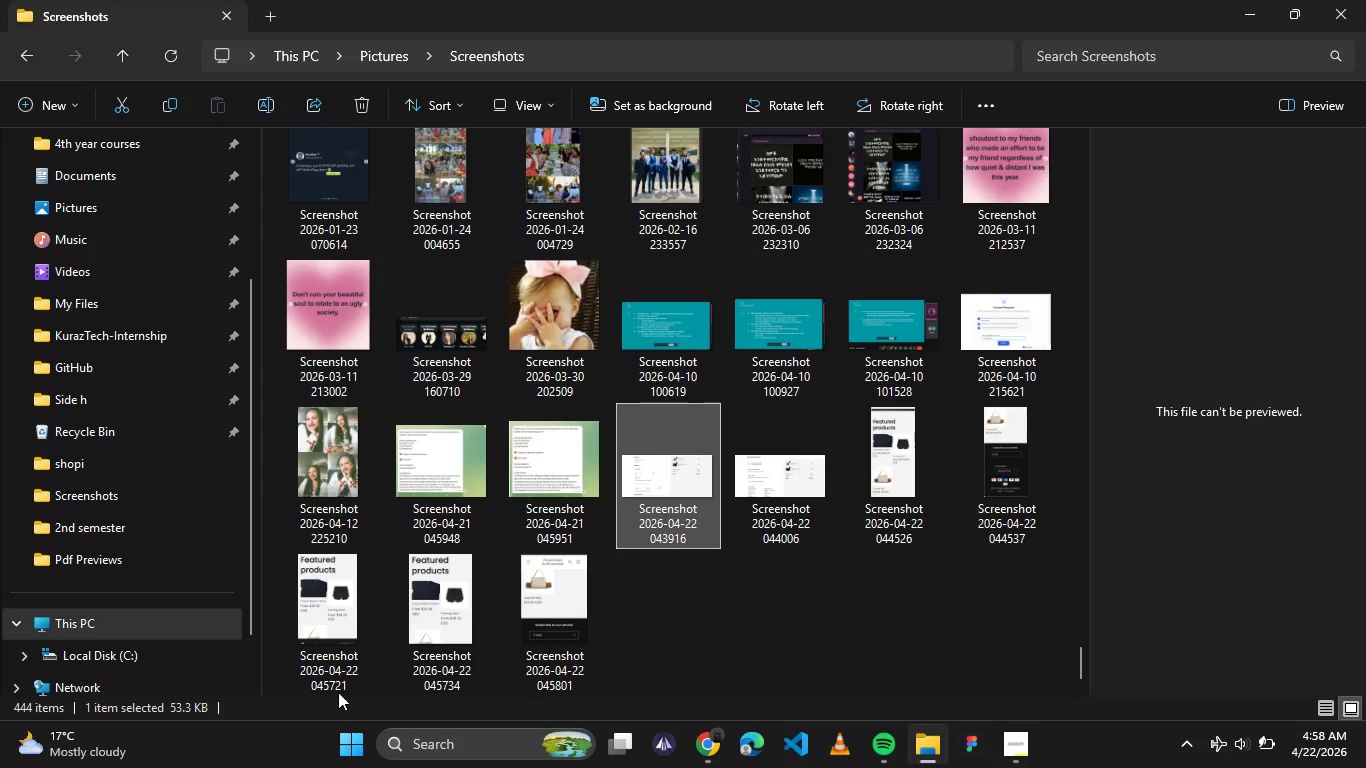 
left_click([925, 507])
 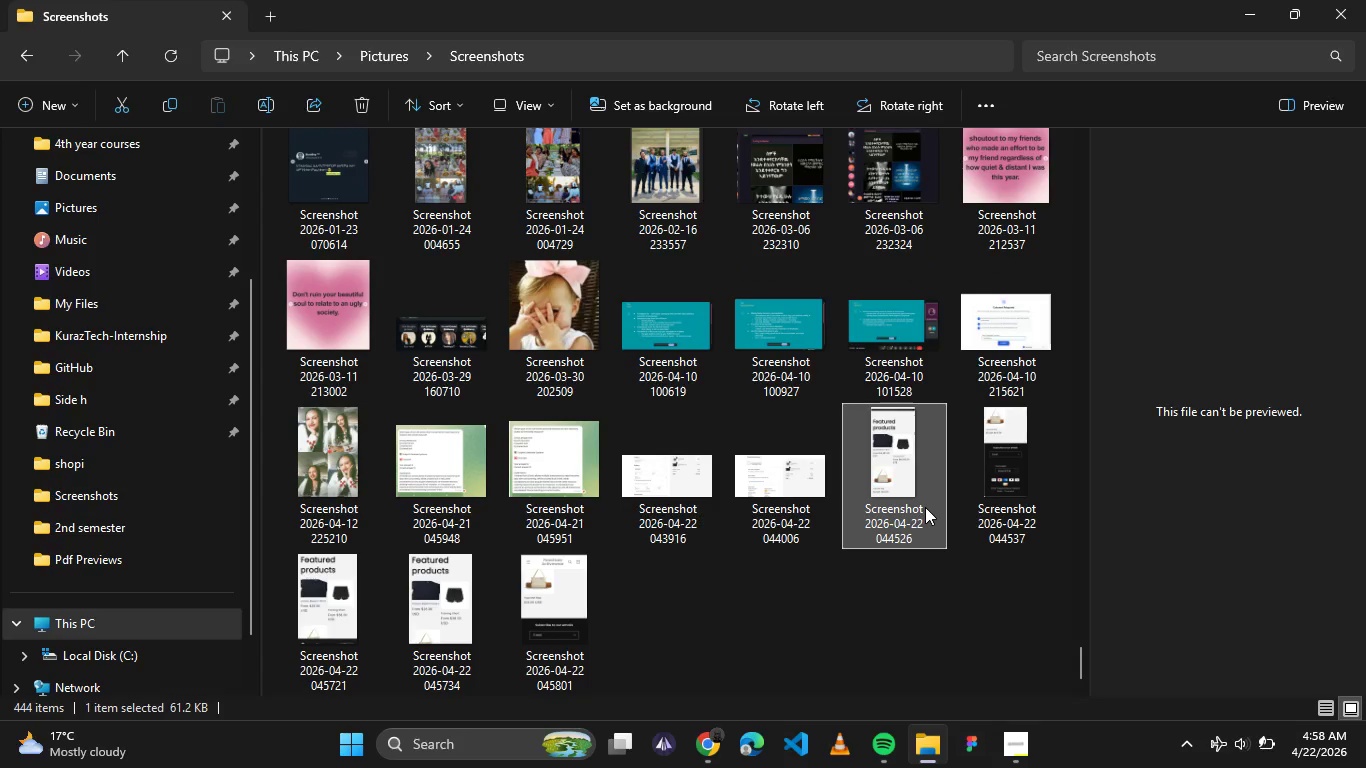 
key(Delete)
 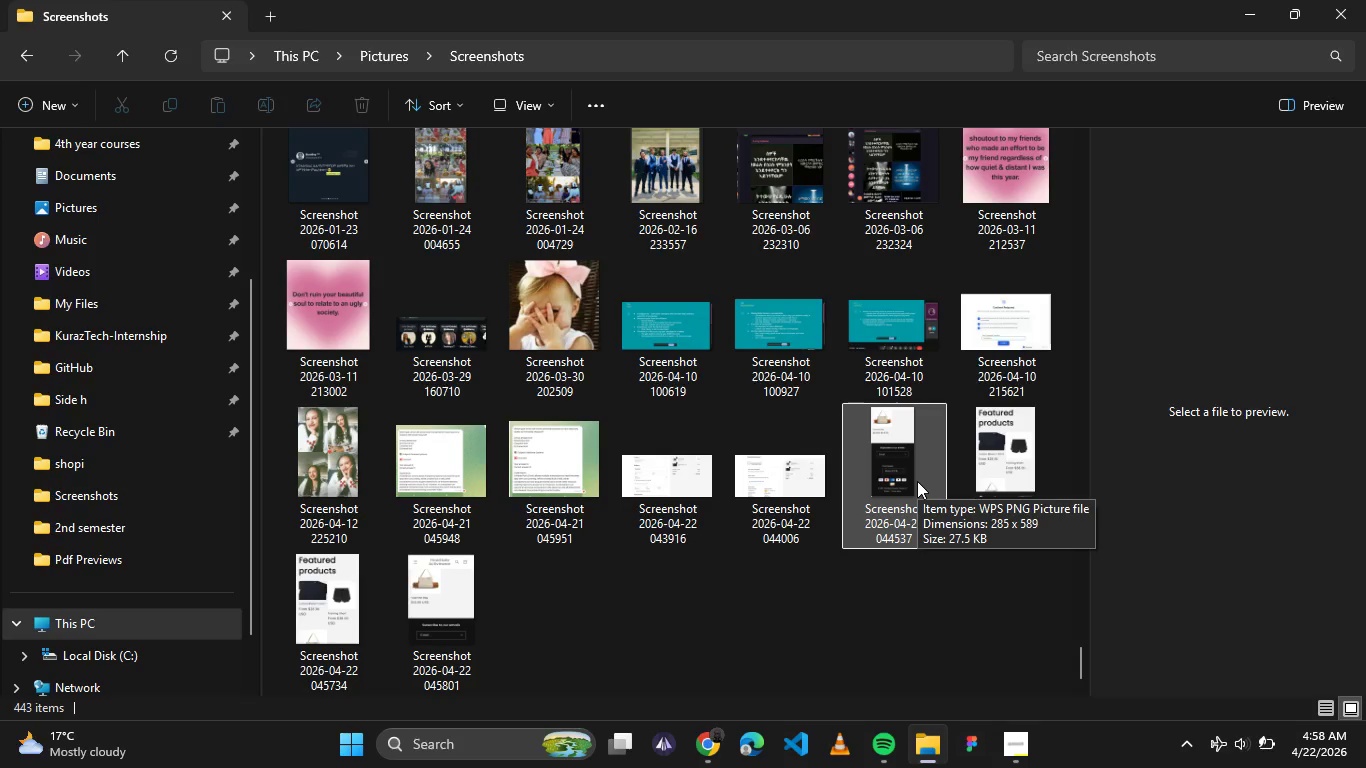 
double_click([917, 481])
 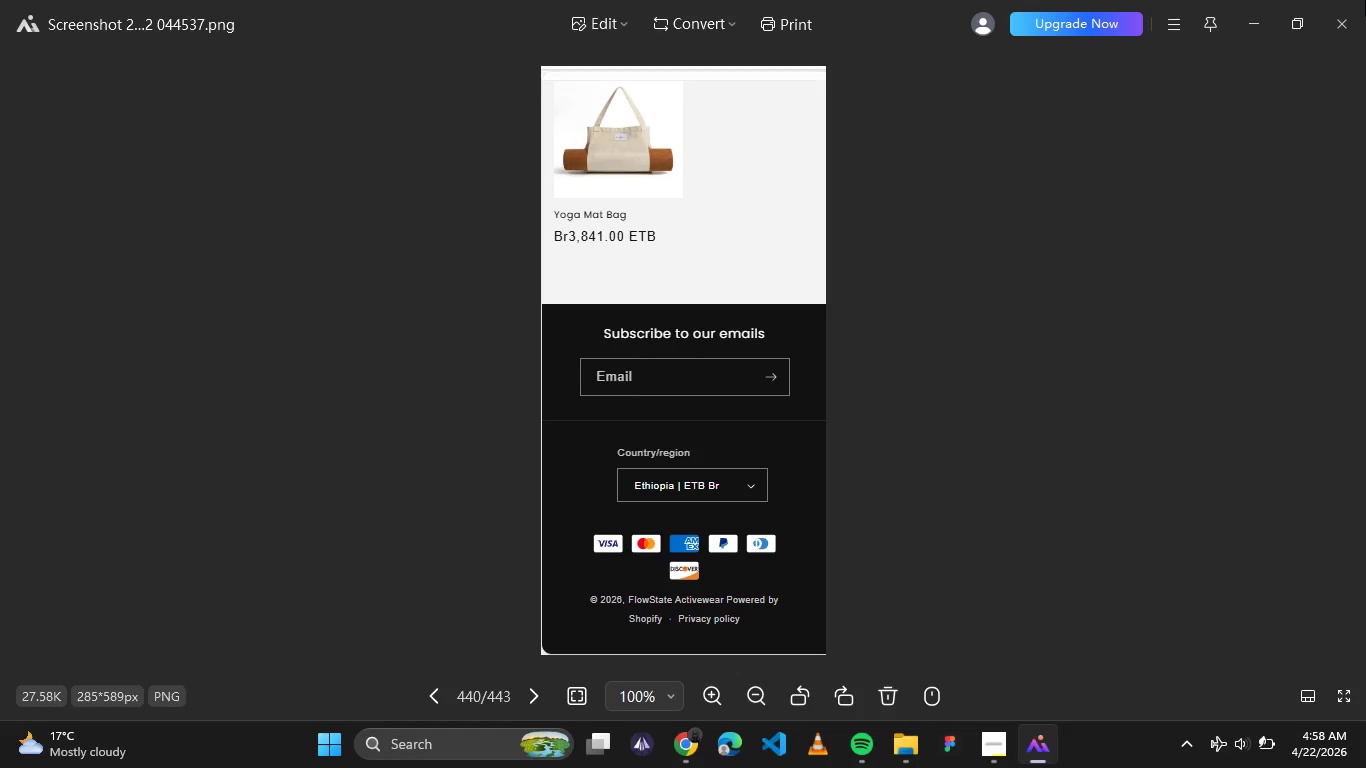 
left_click([1348, 20])
 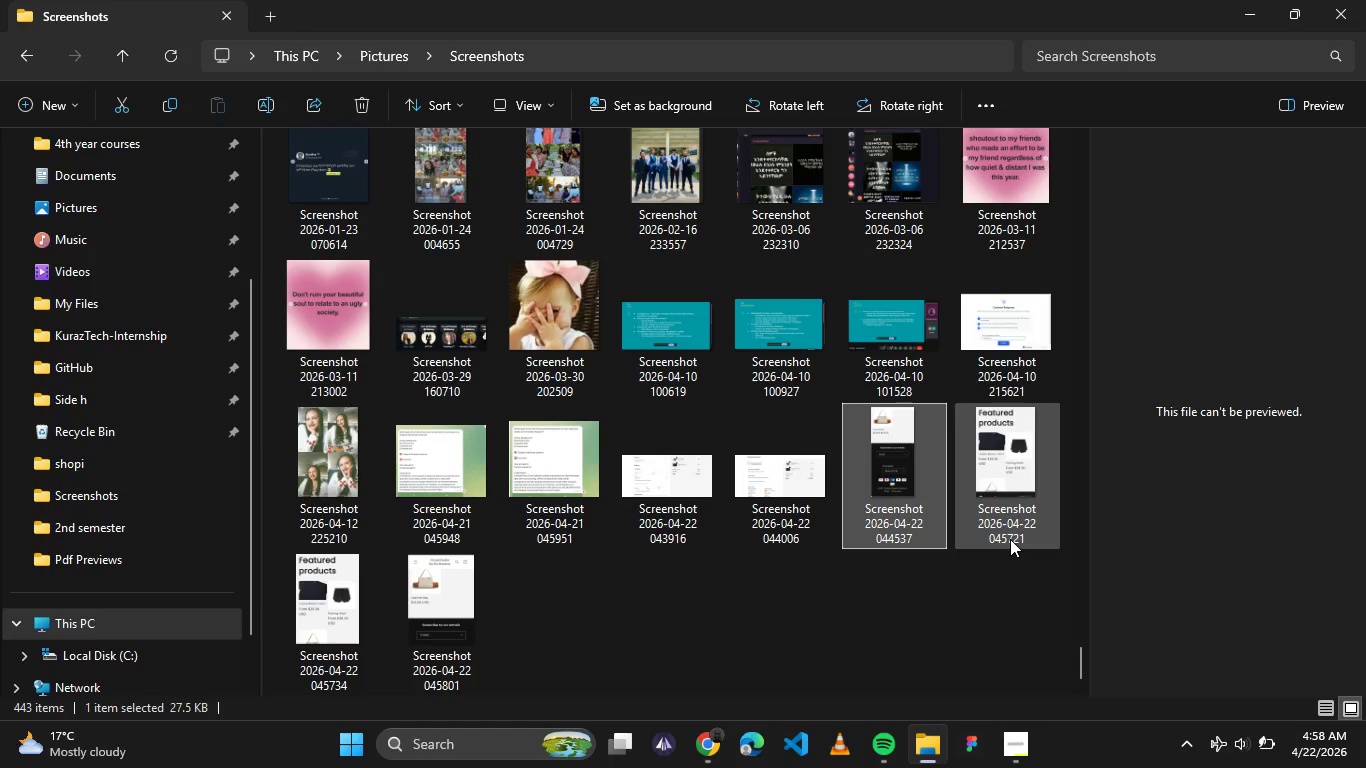 
left_click([1010, 531])
 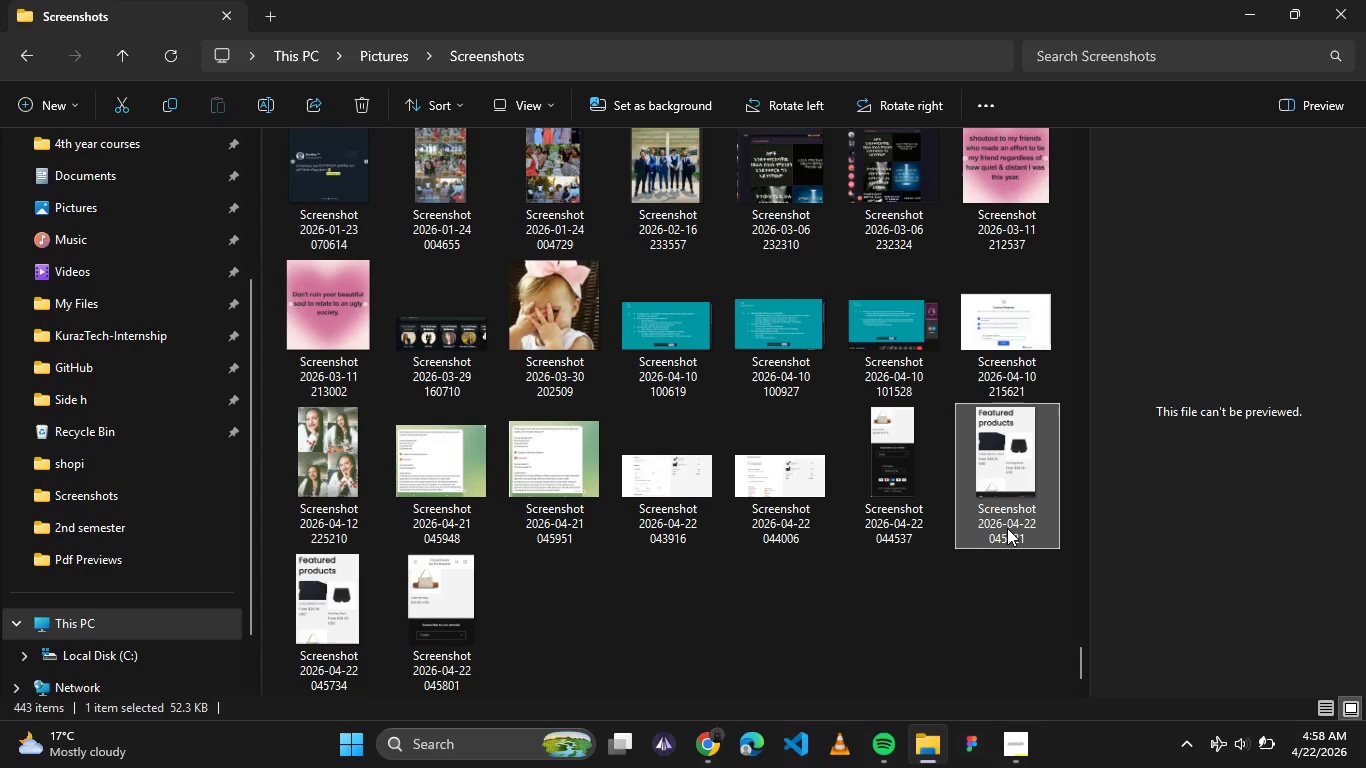 
left_click([1007, 528])
 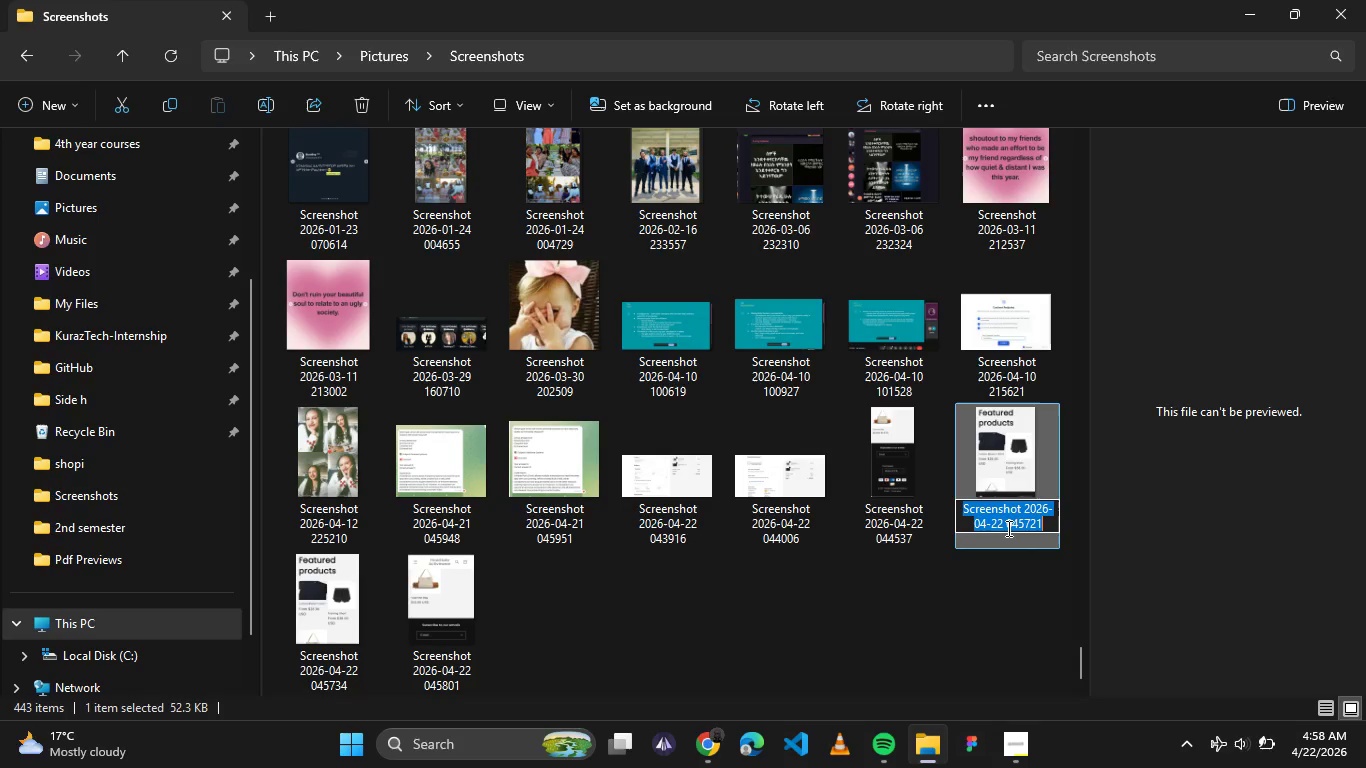 
type(1_)
key(Backspace)
key(Backspace)
type(2_homepage_mobile 3)
key(Backspace)
key(Backspace)
type(2)
 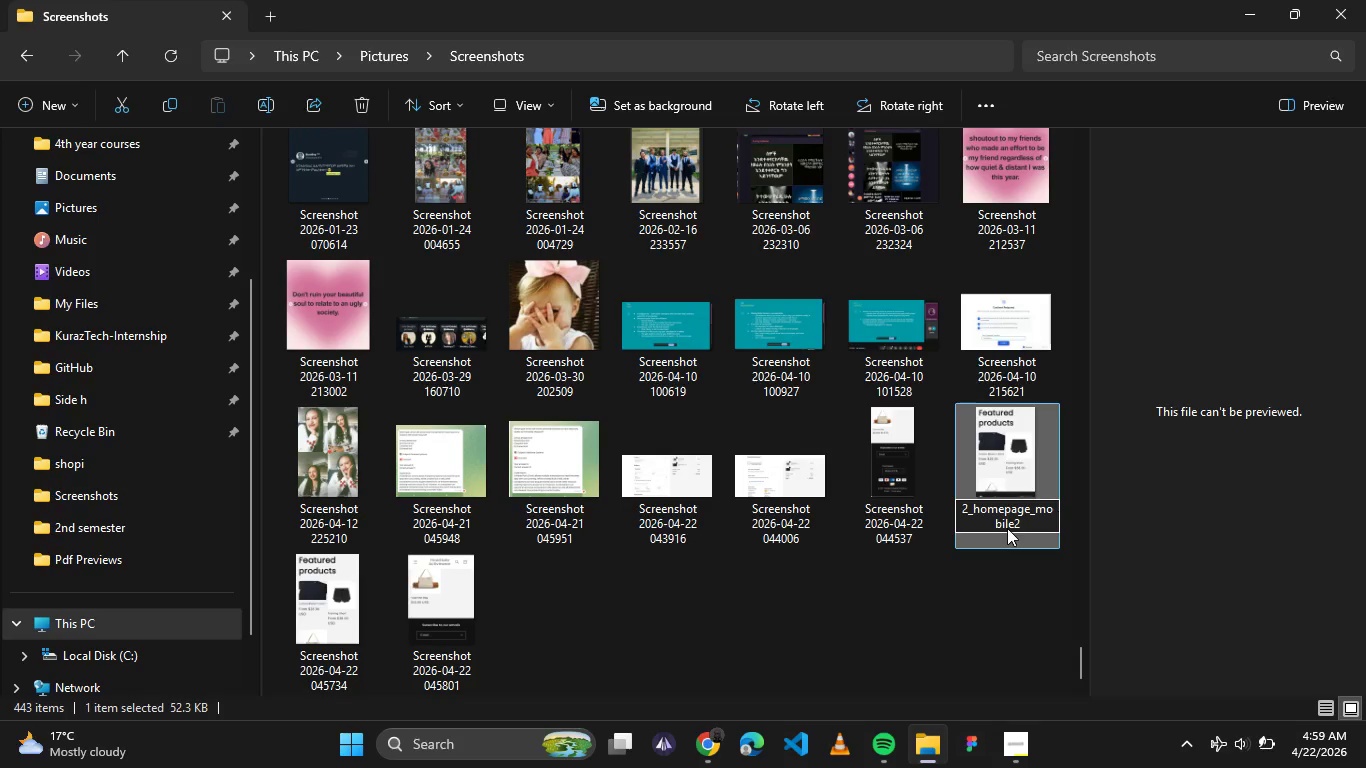 
left_click([986, 650])
 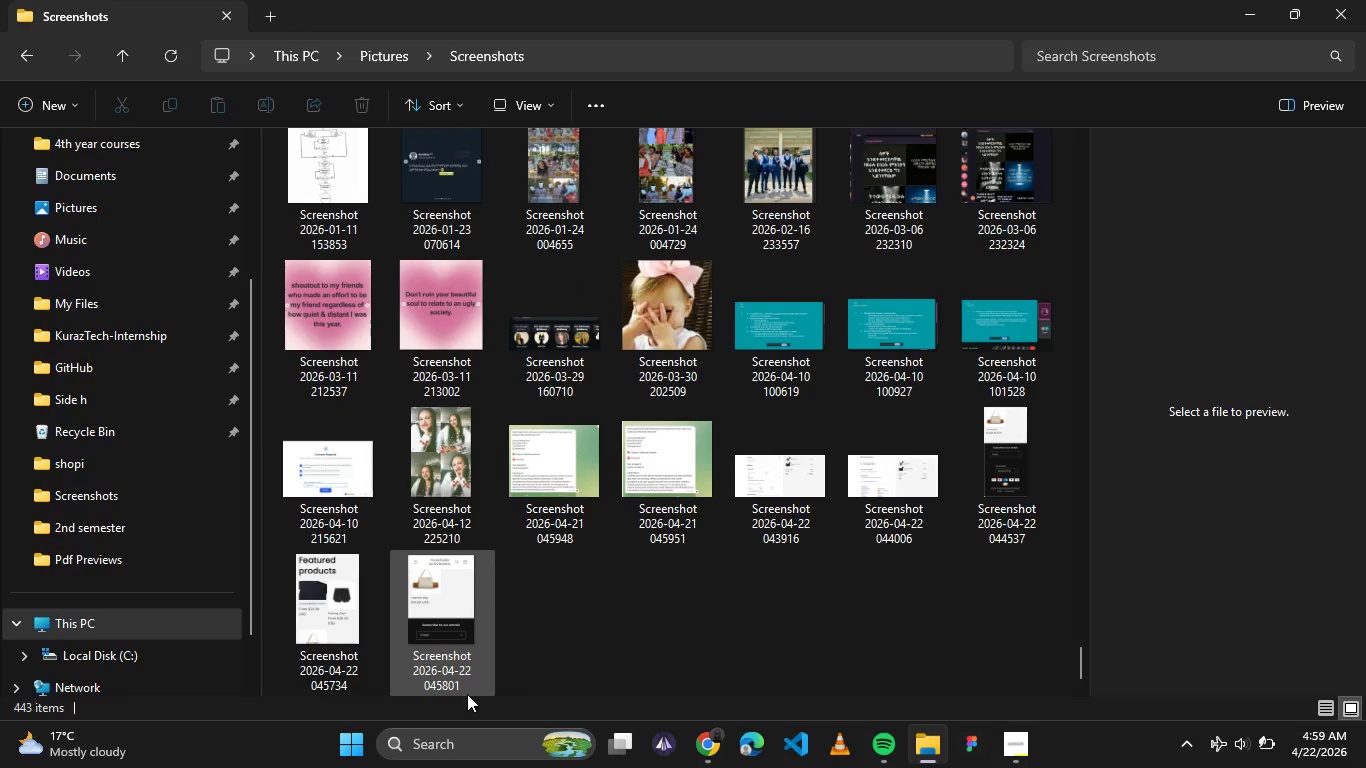 
wait(10.58)
 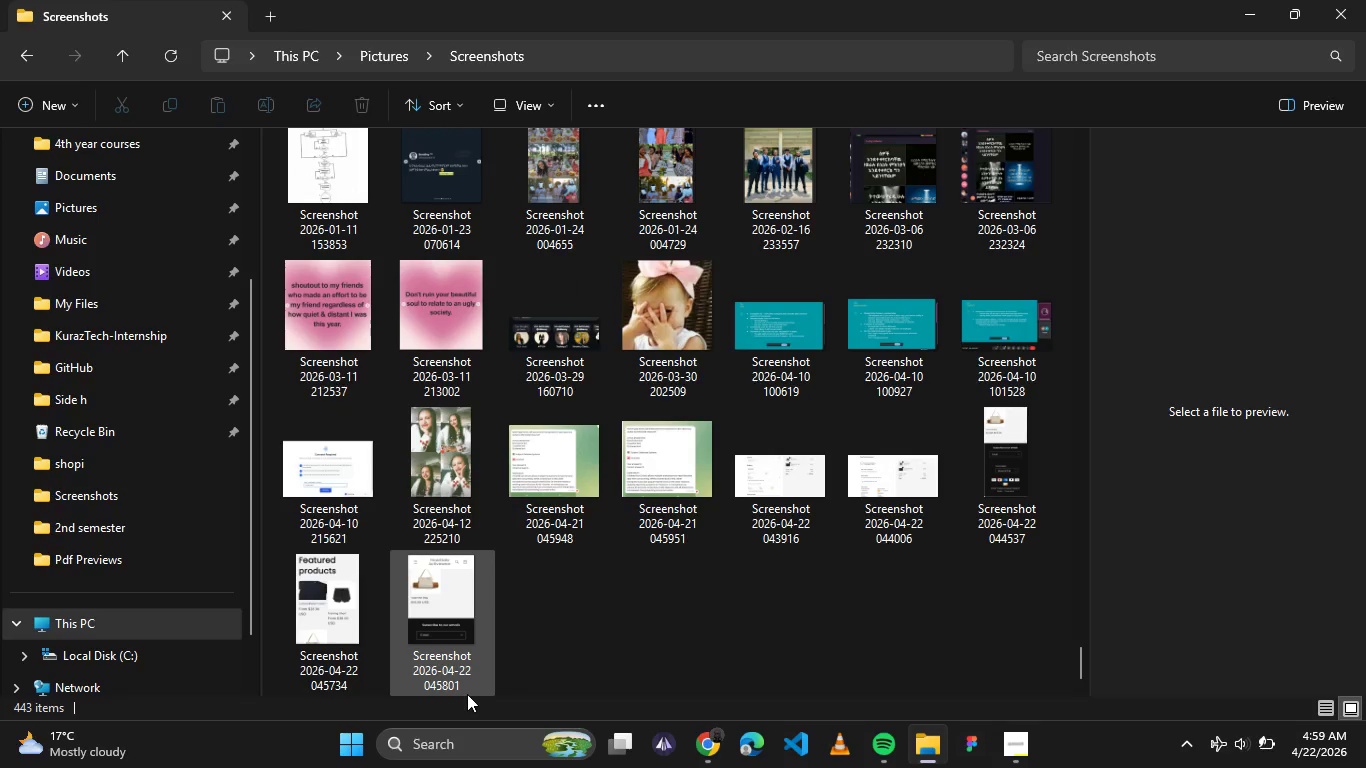 
double_click([323, 647])
 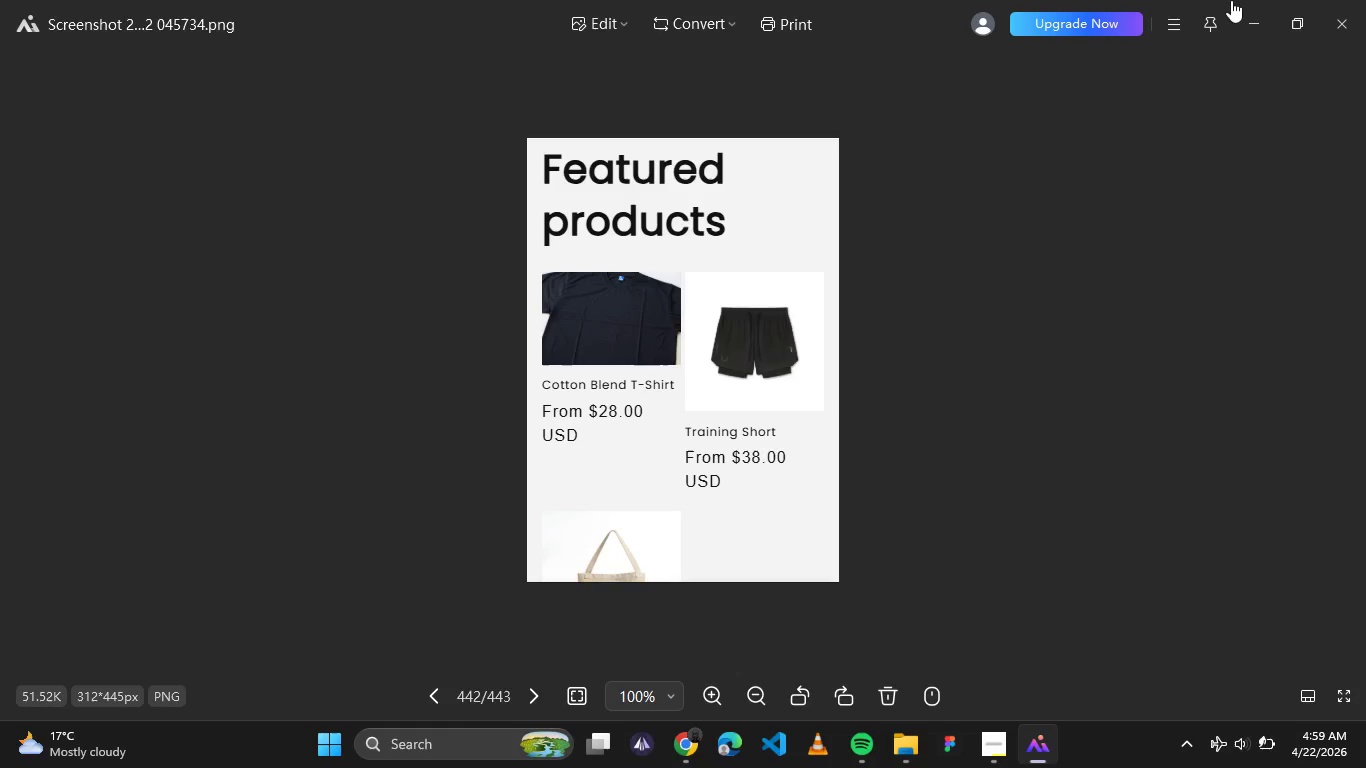 
left_click([1340, 24])
 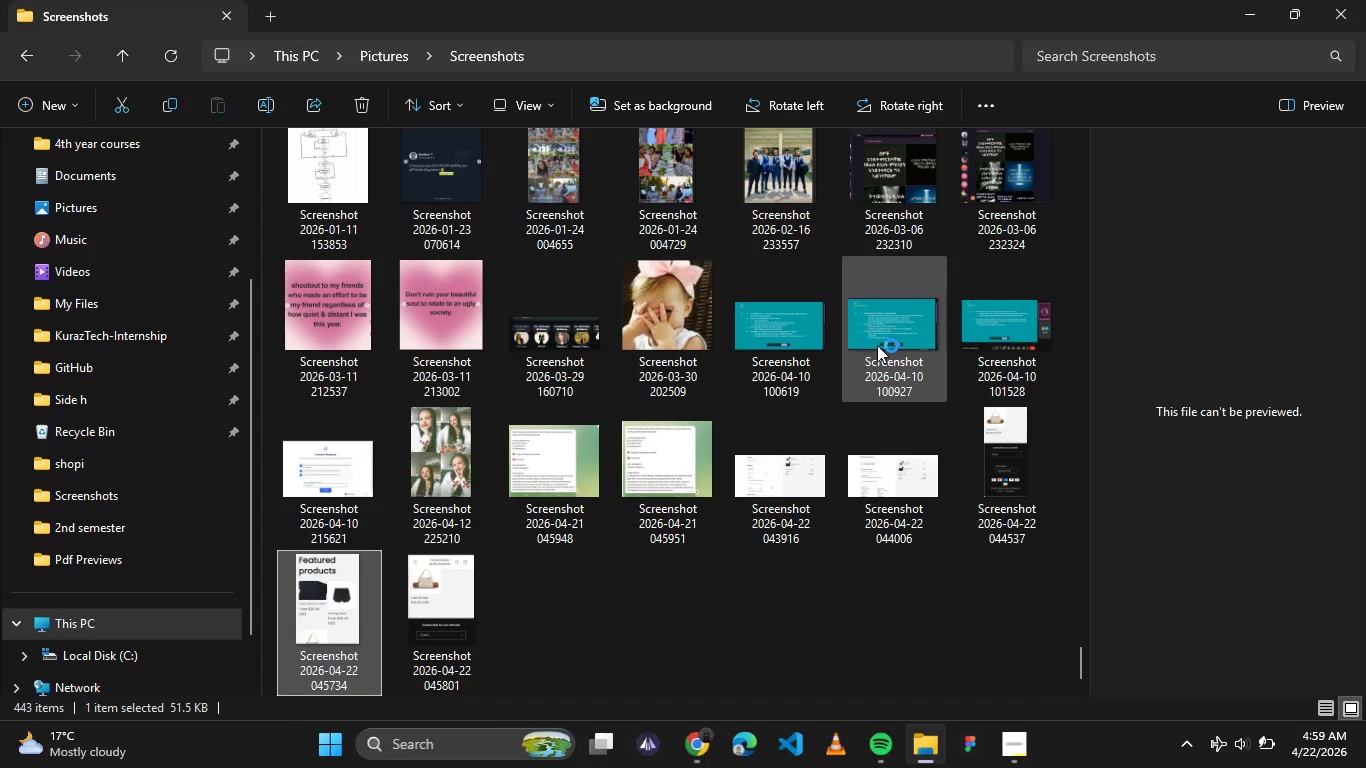 
scroll: coordinate [872, 368], scroll_direction: up, amount: 9.0
 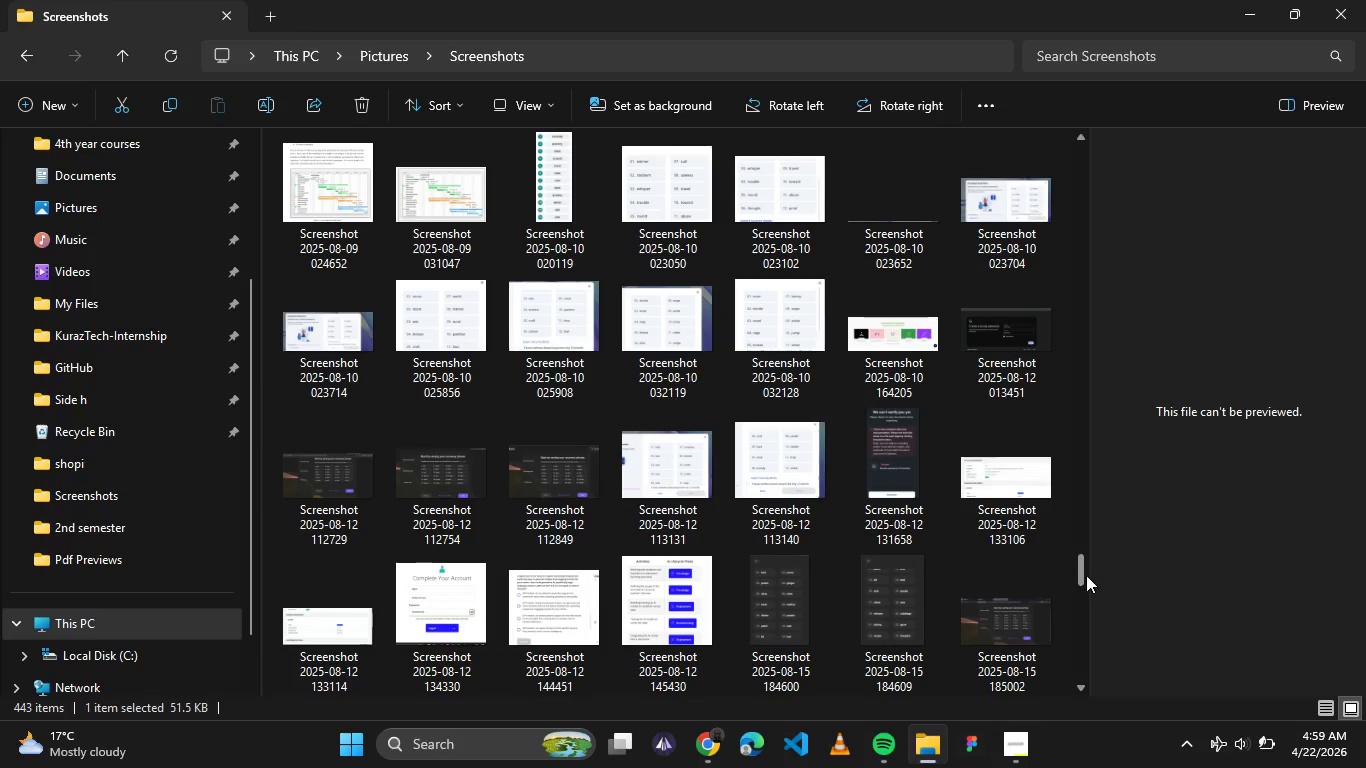 
left_click_drag(start_coordinate=[1082, 572], to_coordinate=[1085, 145])
 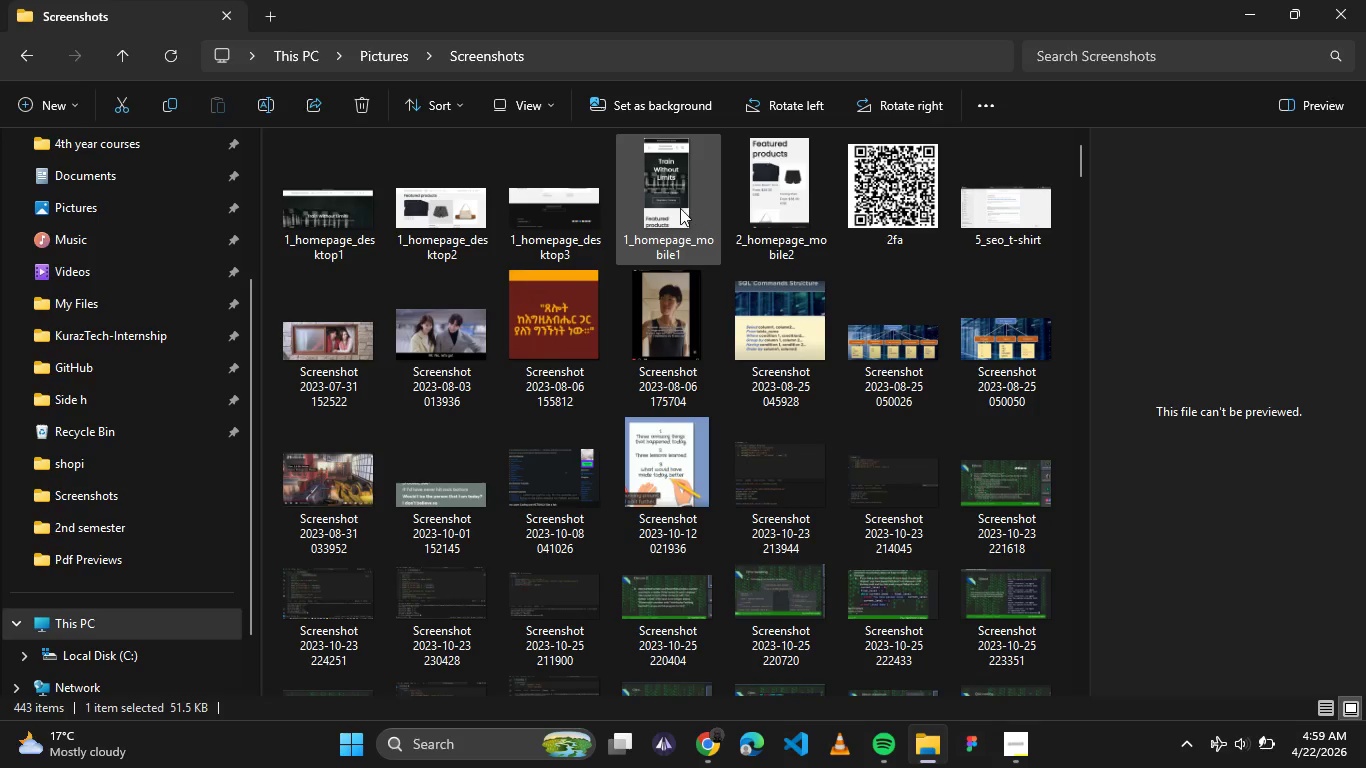 
wait(10.86)
 